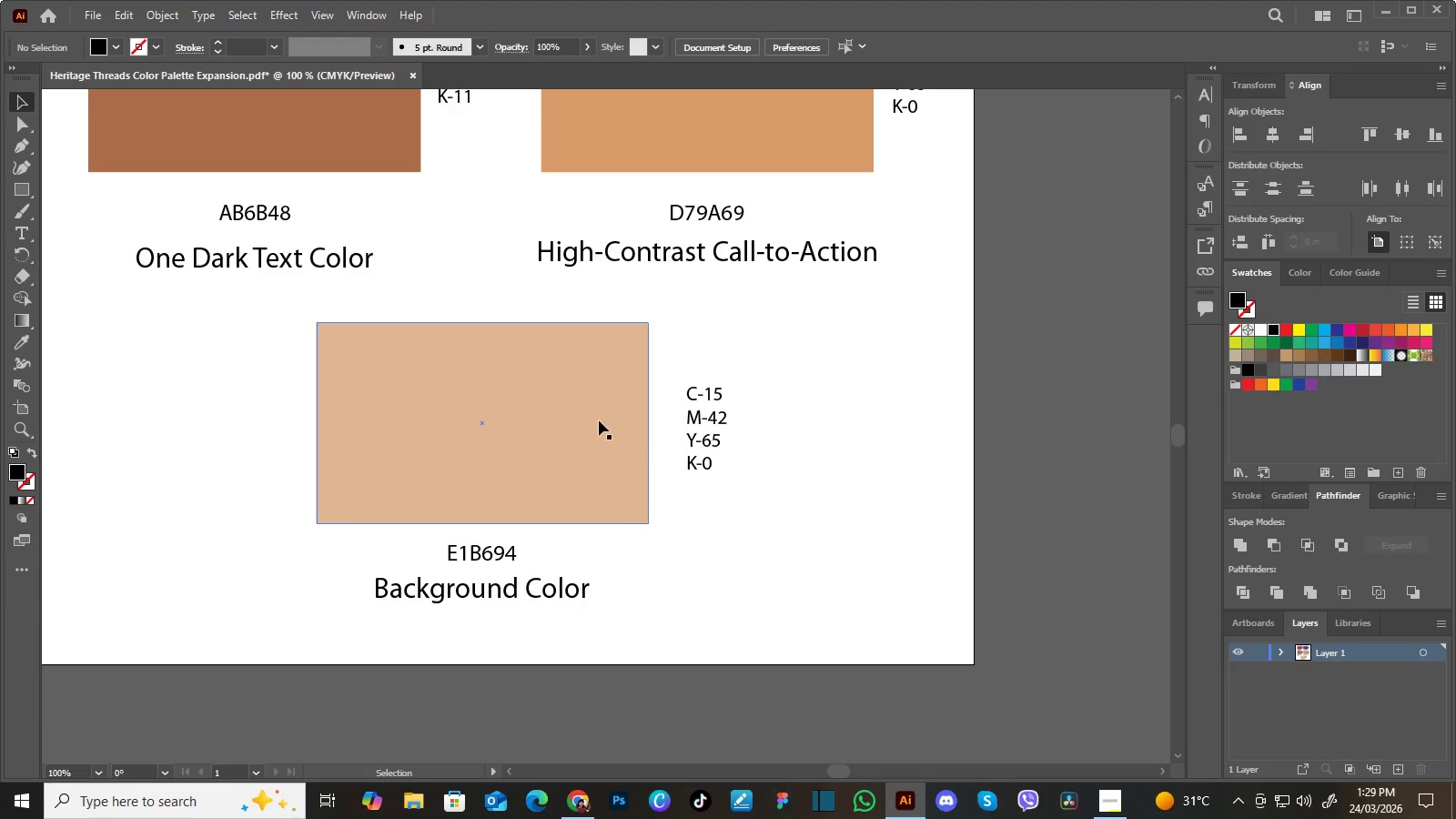 
left_click([579, 418])
 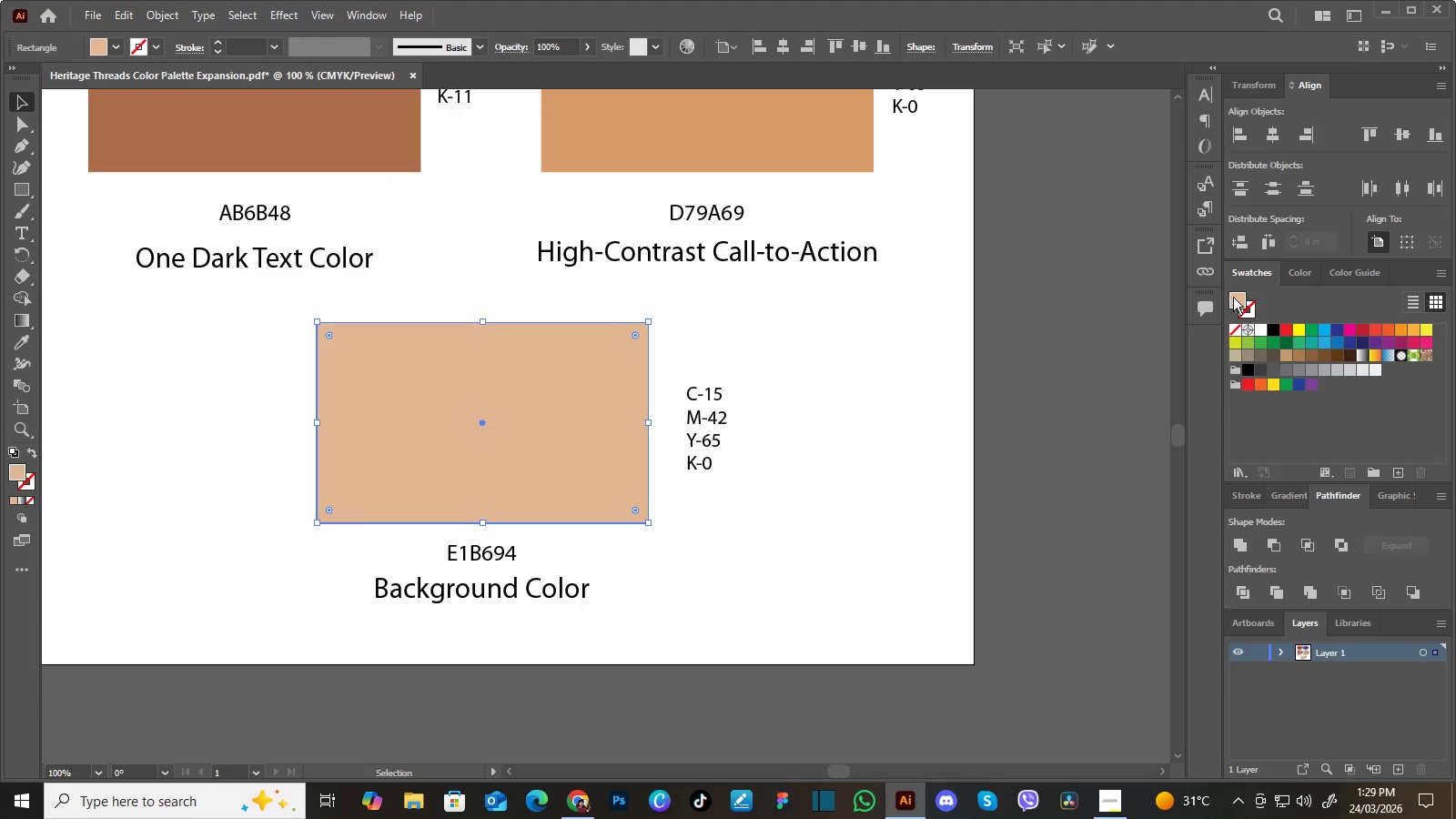 
double_click([1233, 297])
 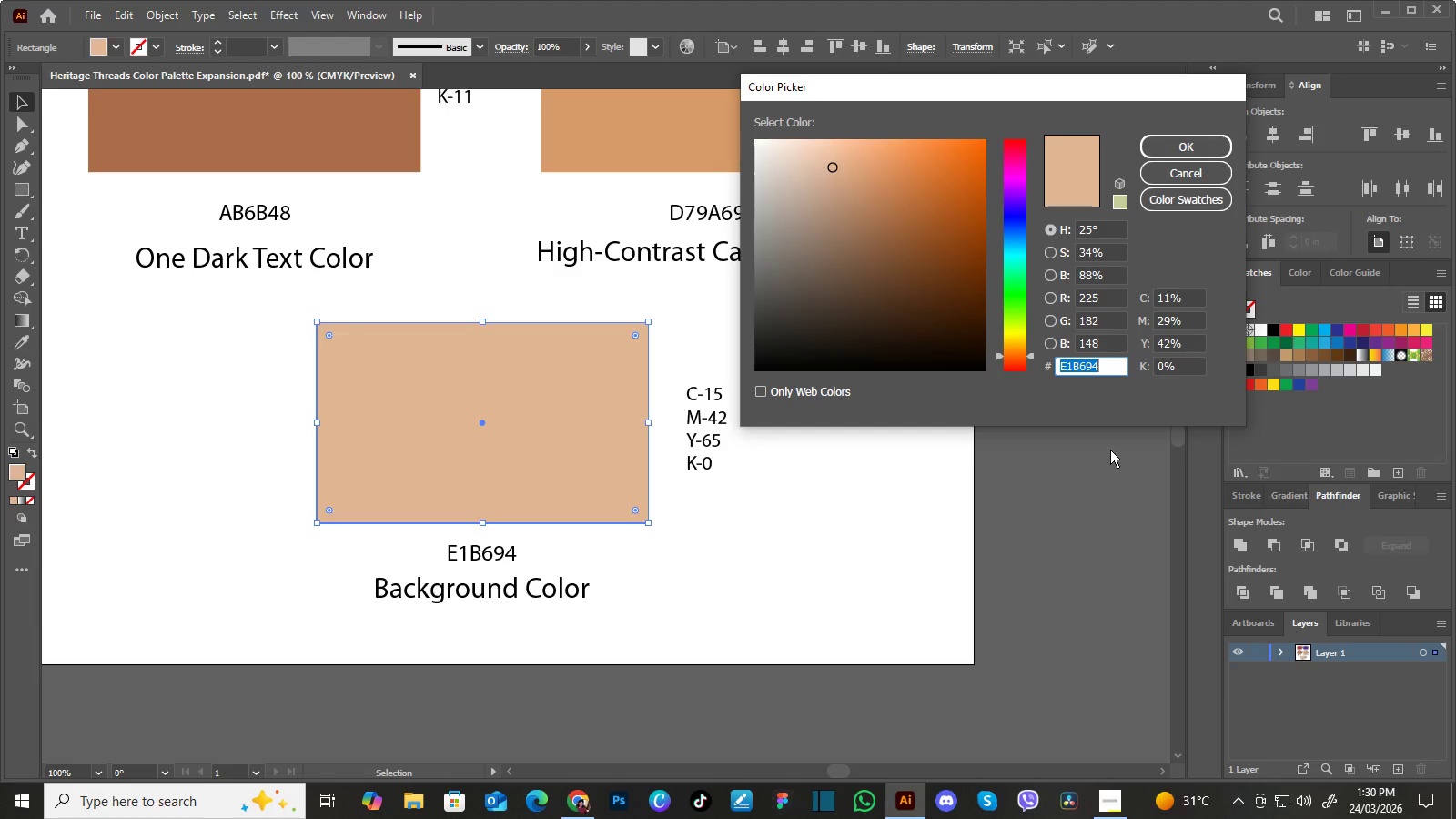 
wait(18.08)
 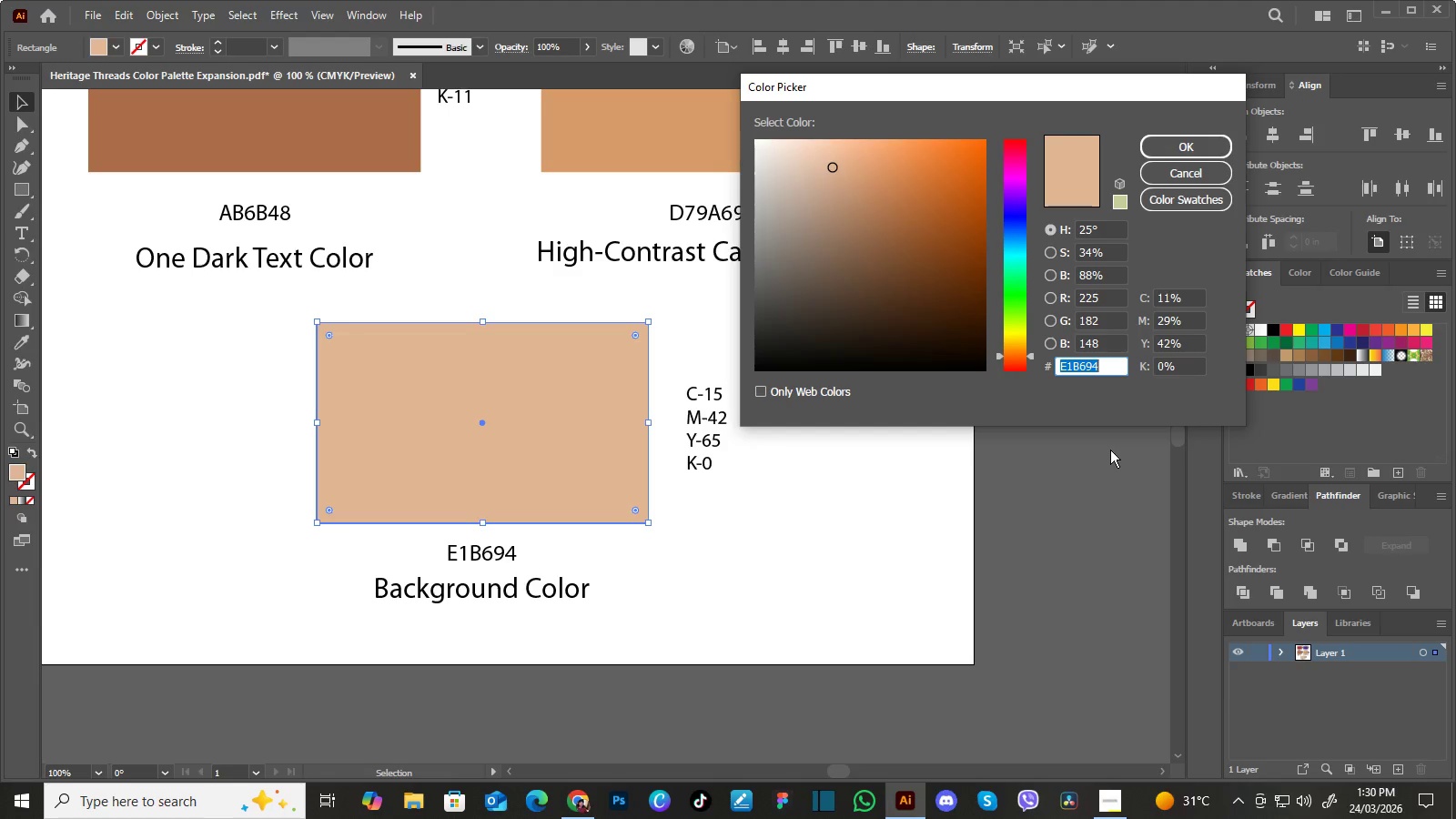 
left_click([1223, 175])
 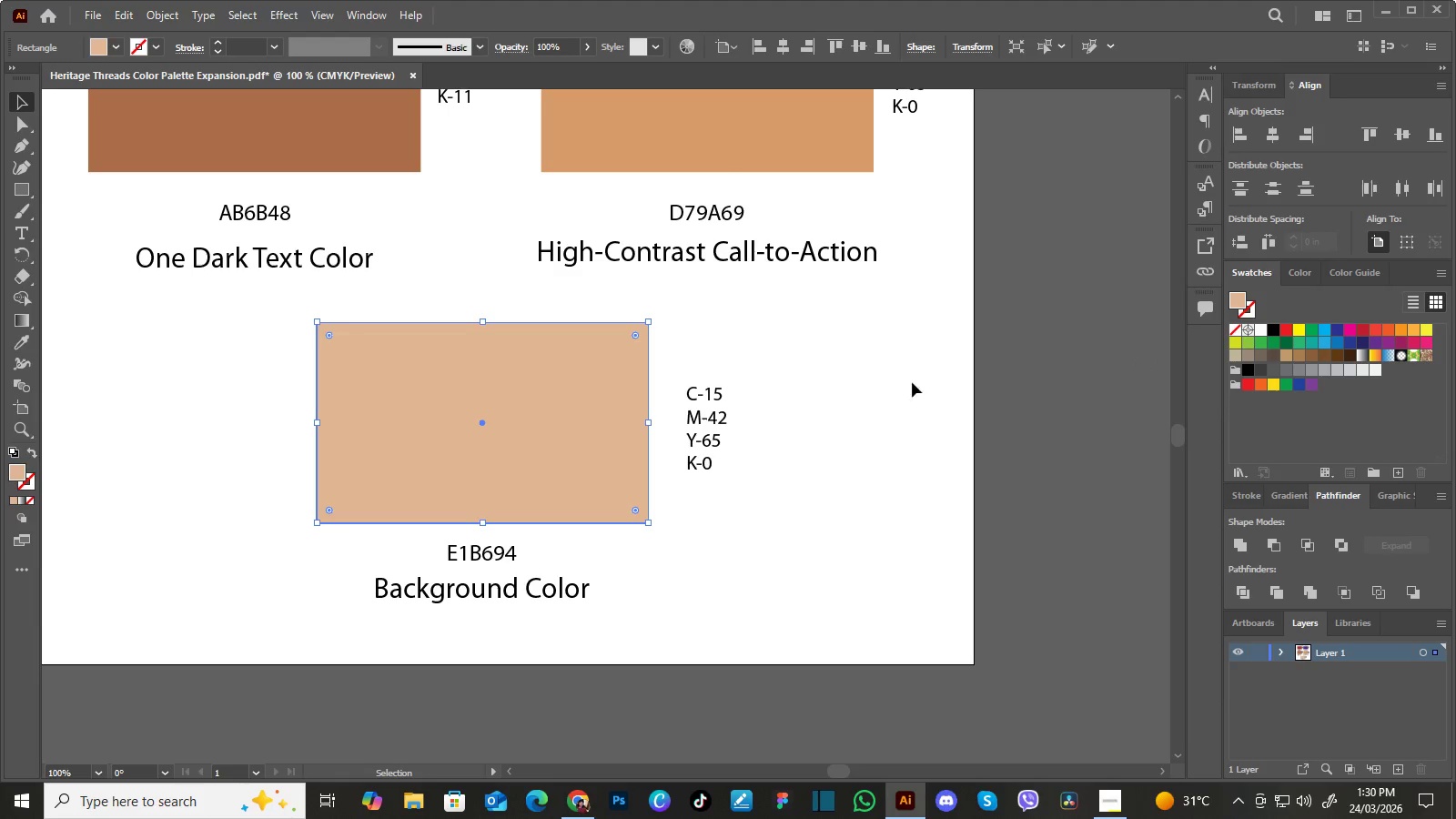 
left_click([897, 389])
 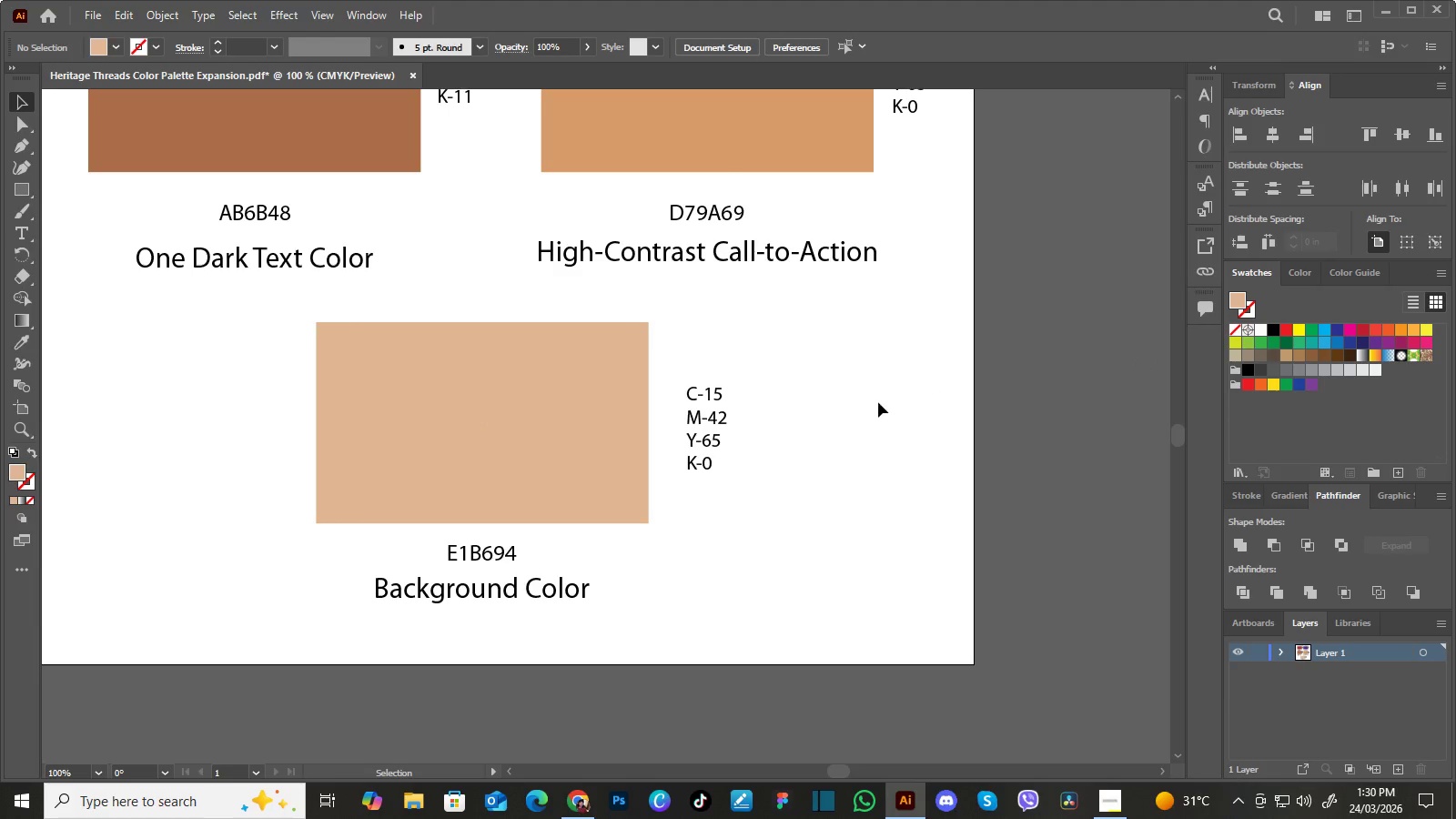 
hold_key(key=Space, duration=0.64)
 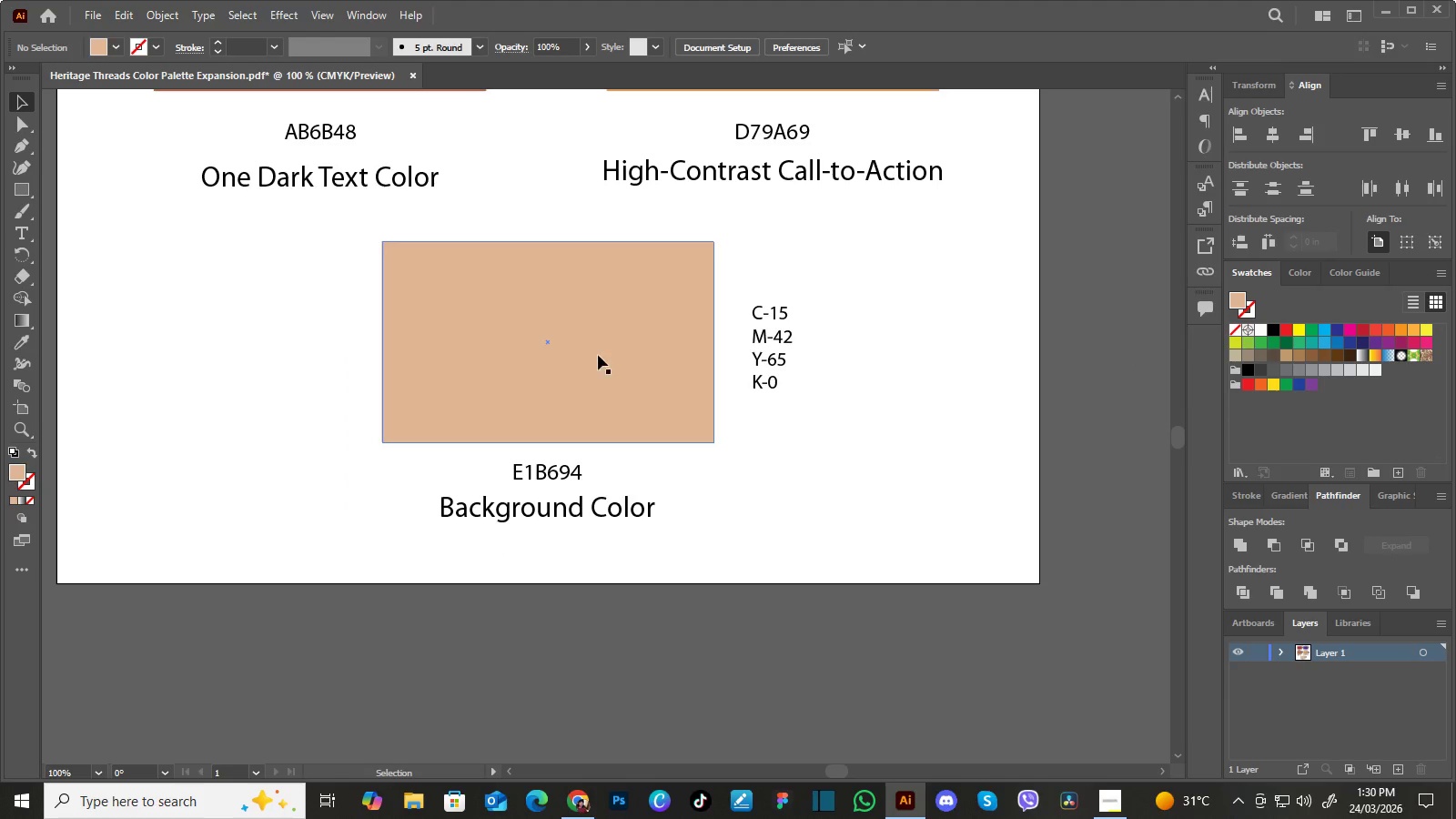 
left_click_drag(start_coordinate=[834, 427], to_coordinate=[899, 346])
 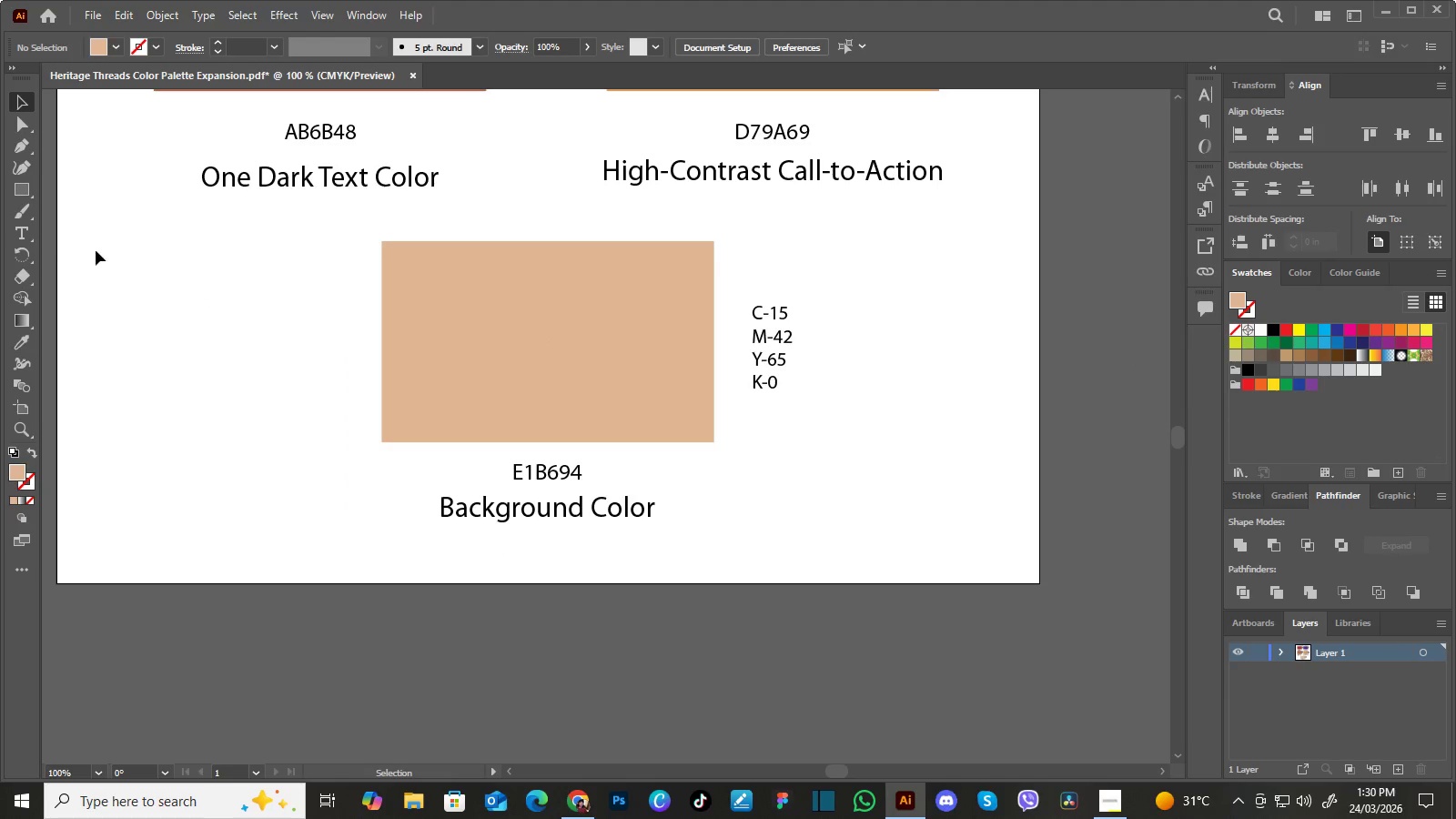 
left_click([28, 231])
 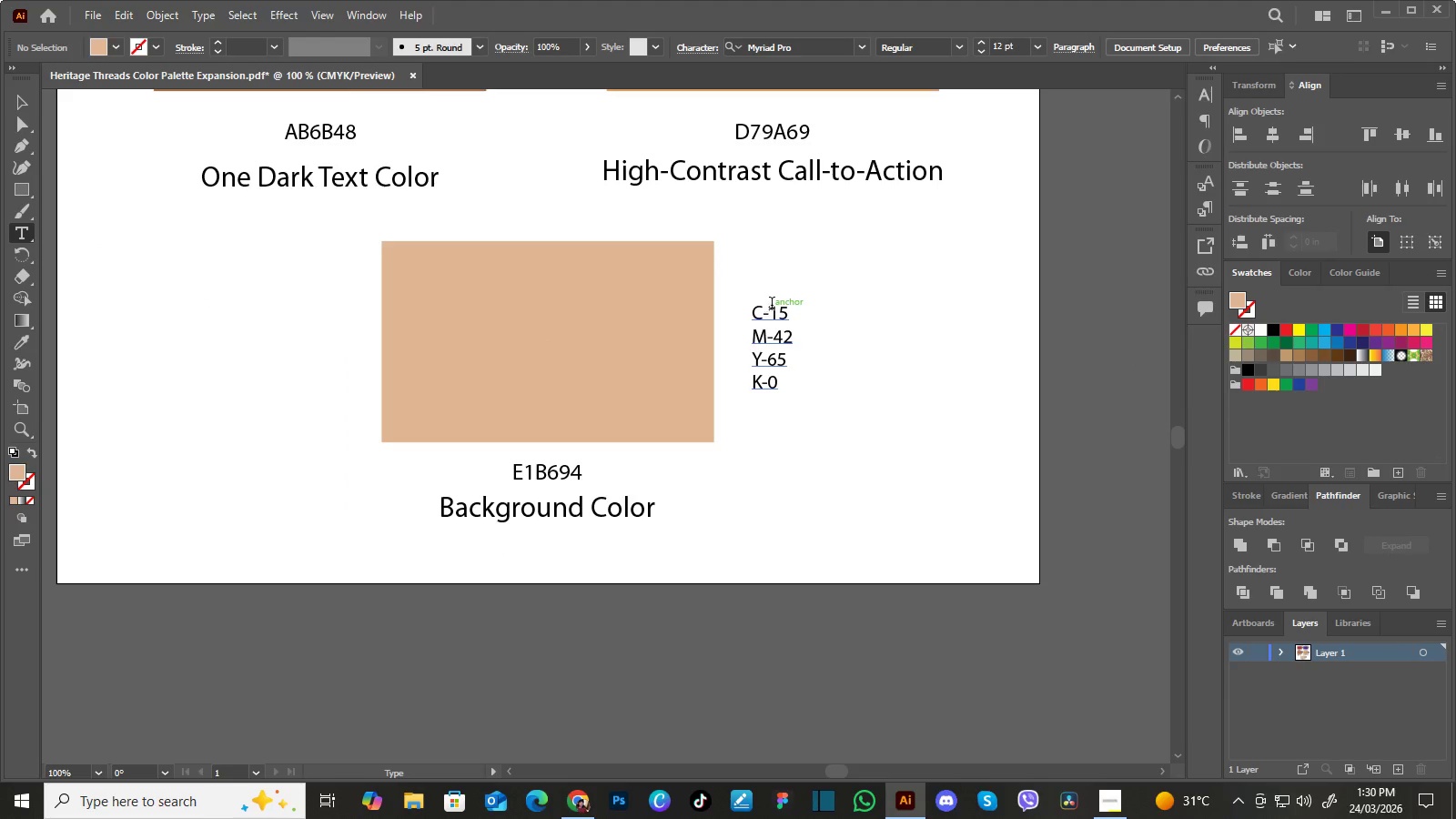 
left_click([775, 308])
 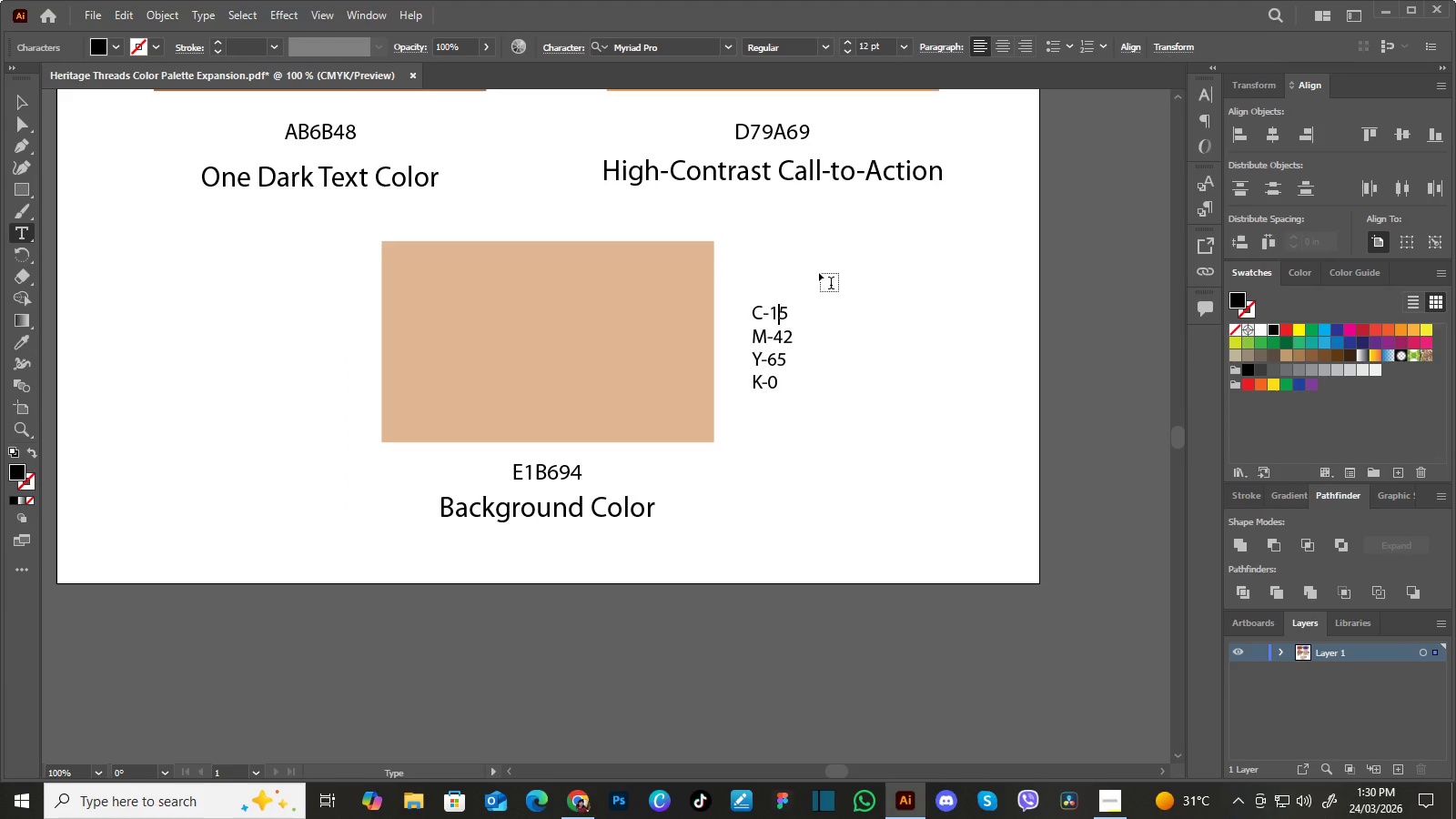 
key(ArrowRight)
 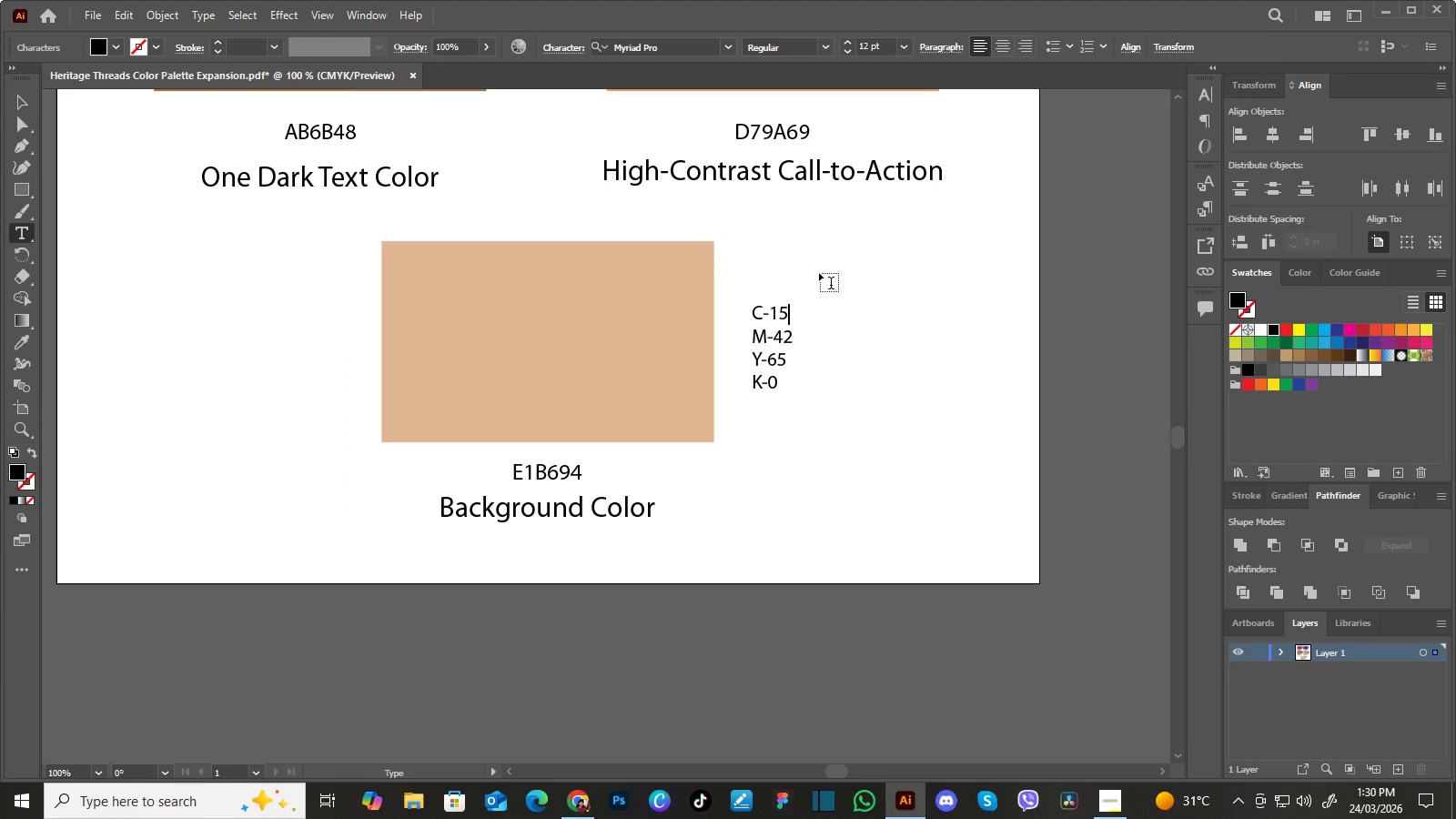 
key(Backspace)
key(Backspace)
type(11)
 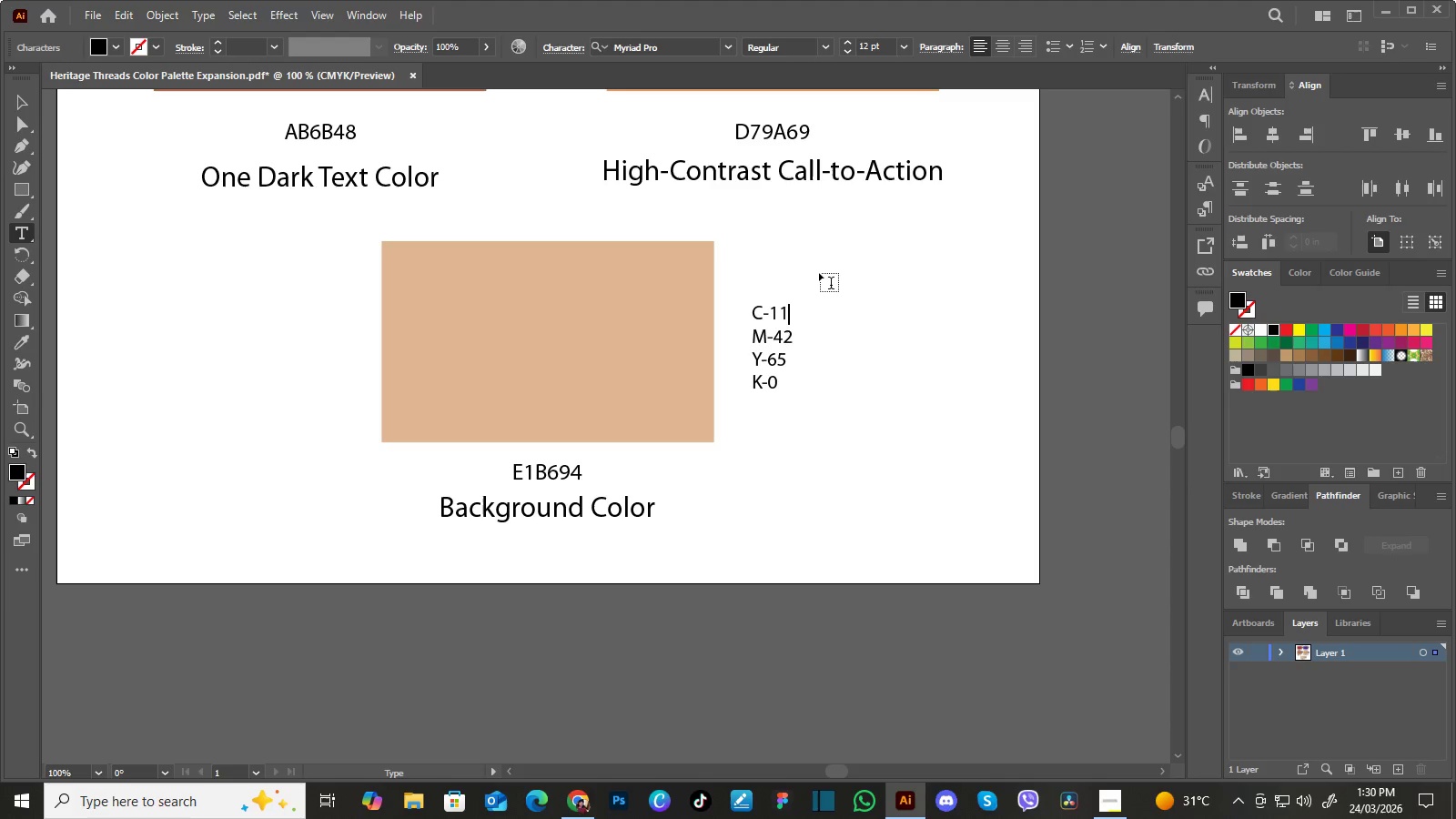 
key(ArrowDown)
 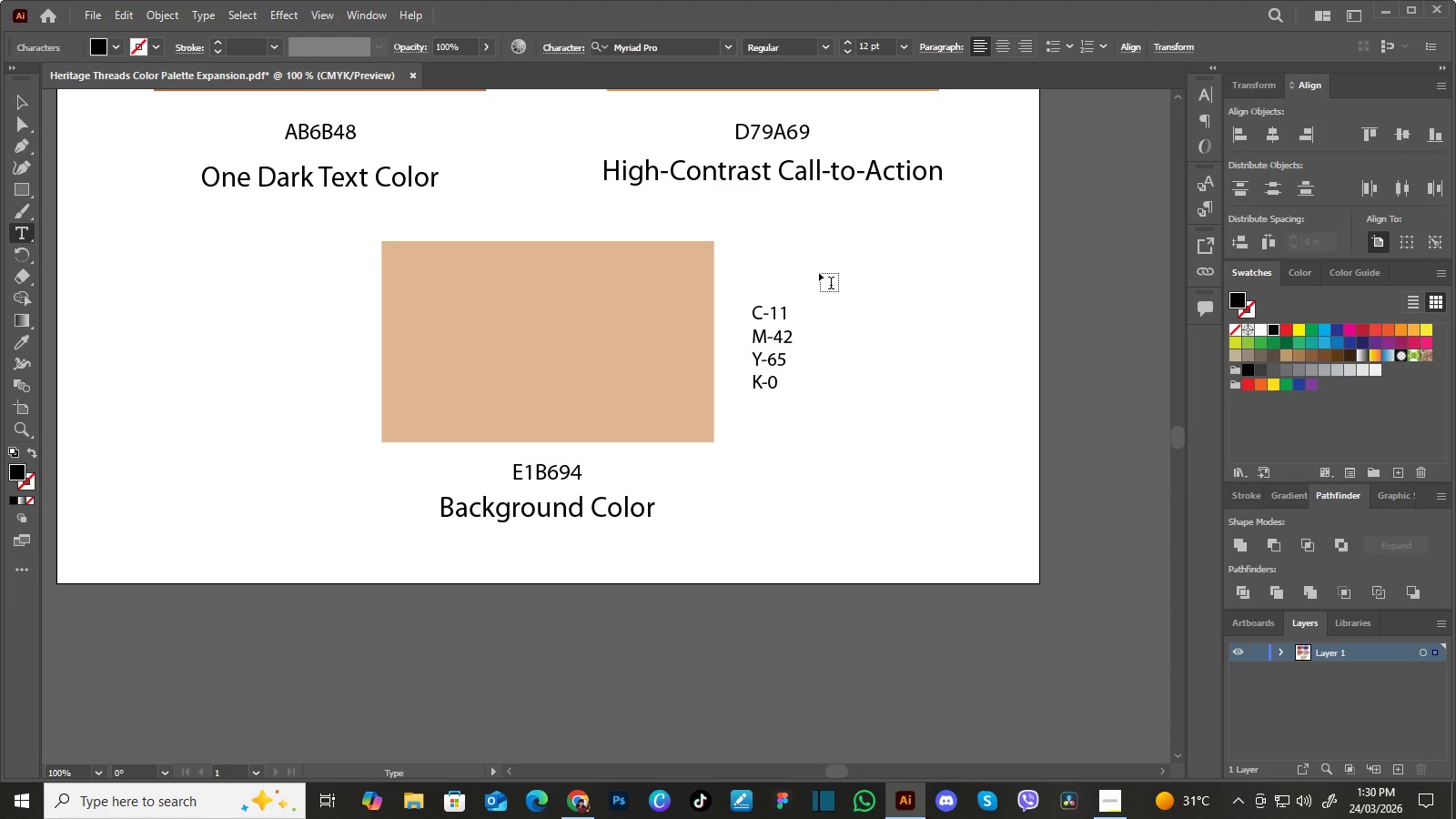 
key(Backspace)
key(Backspace)
type(29)
 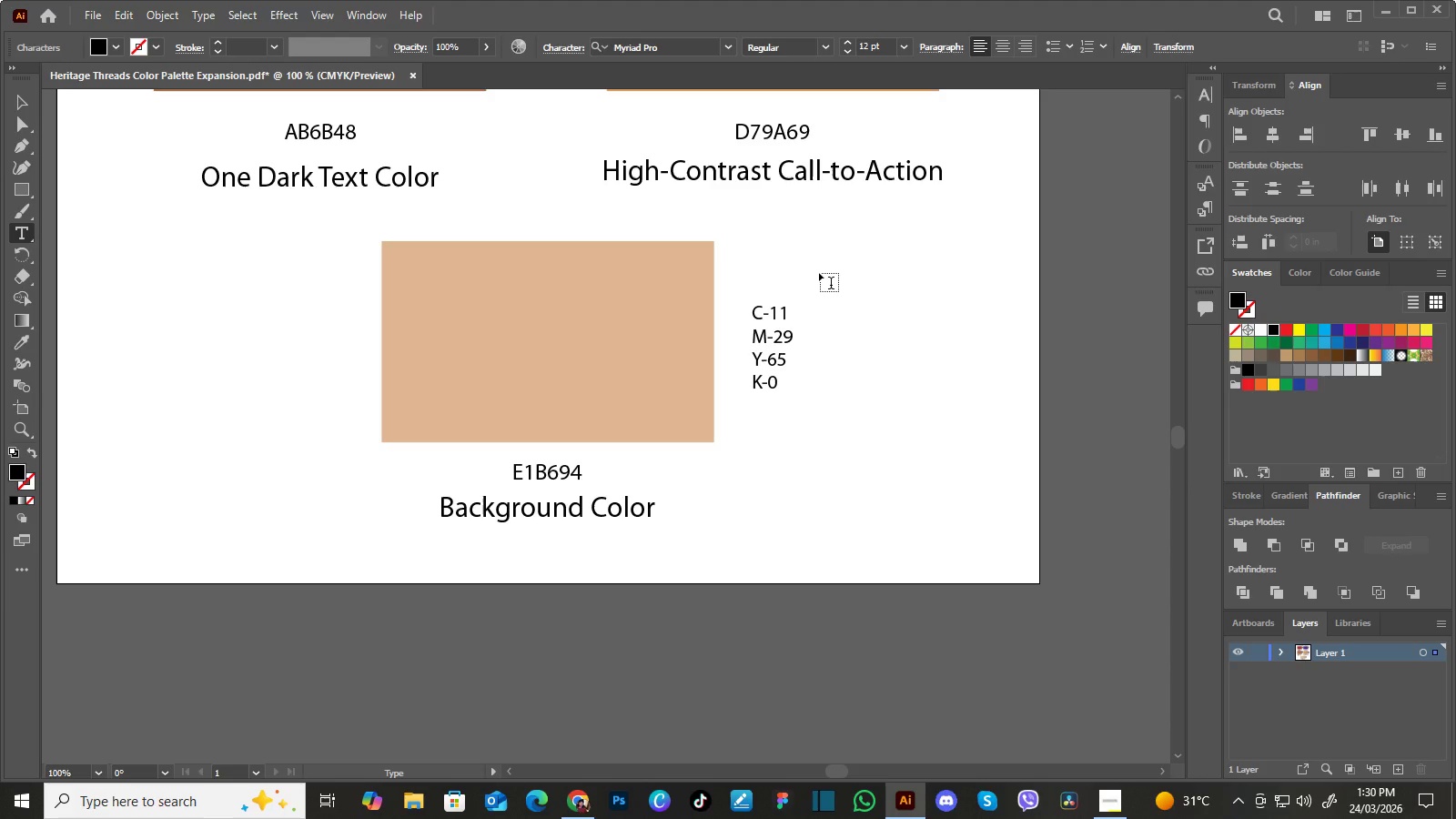 
key(ArrowDown)
 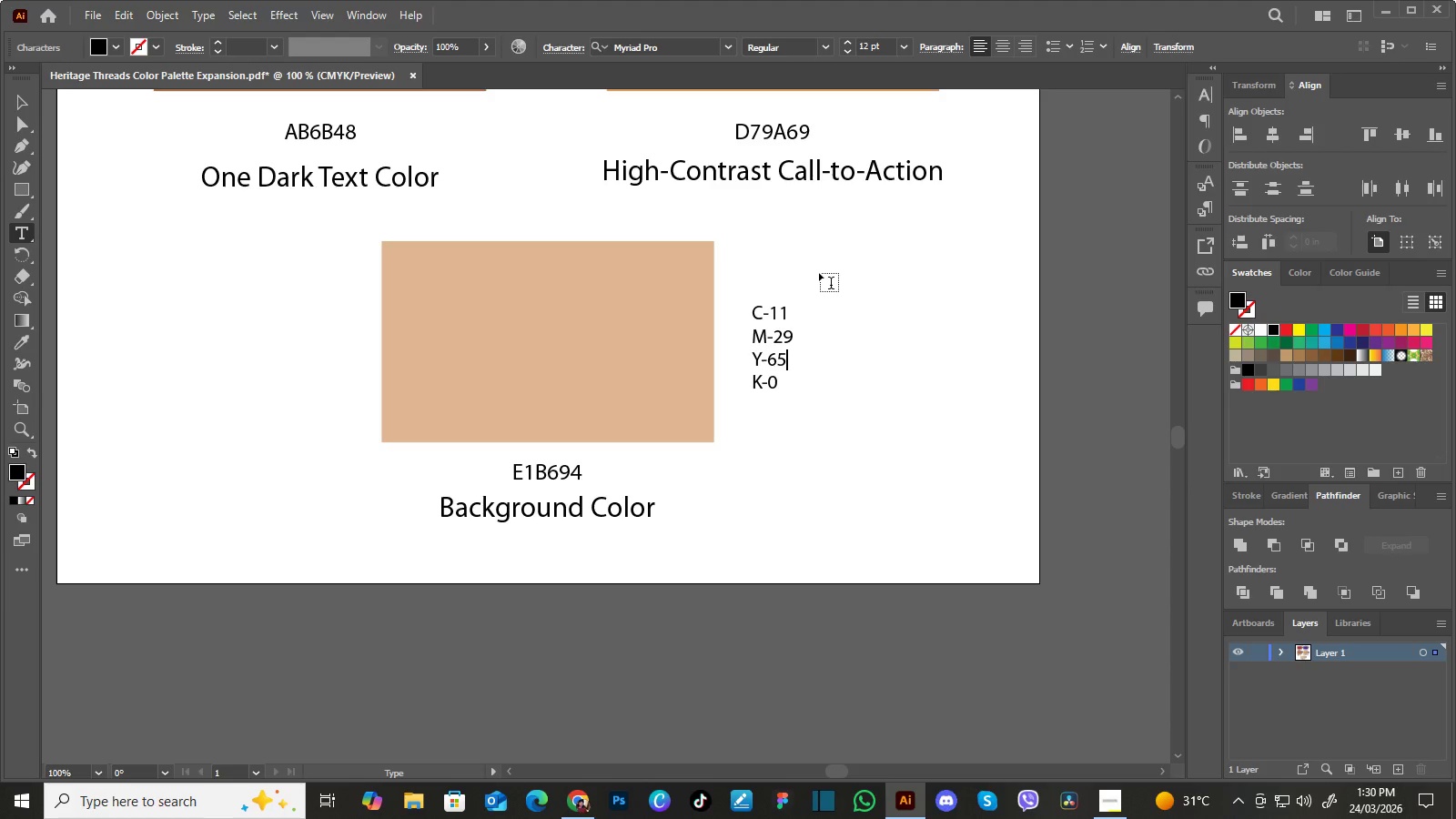 
key(Backspace)
key(Backspace)
type(43)
key(Backspace)
type(2)
 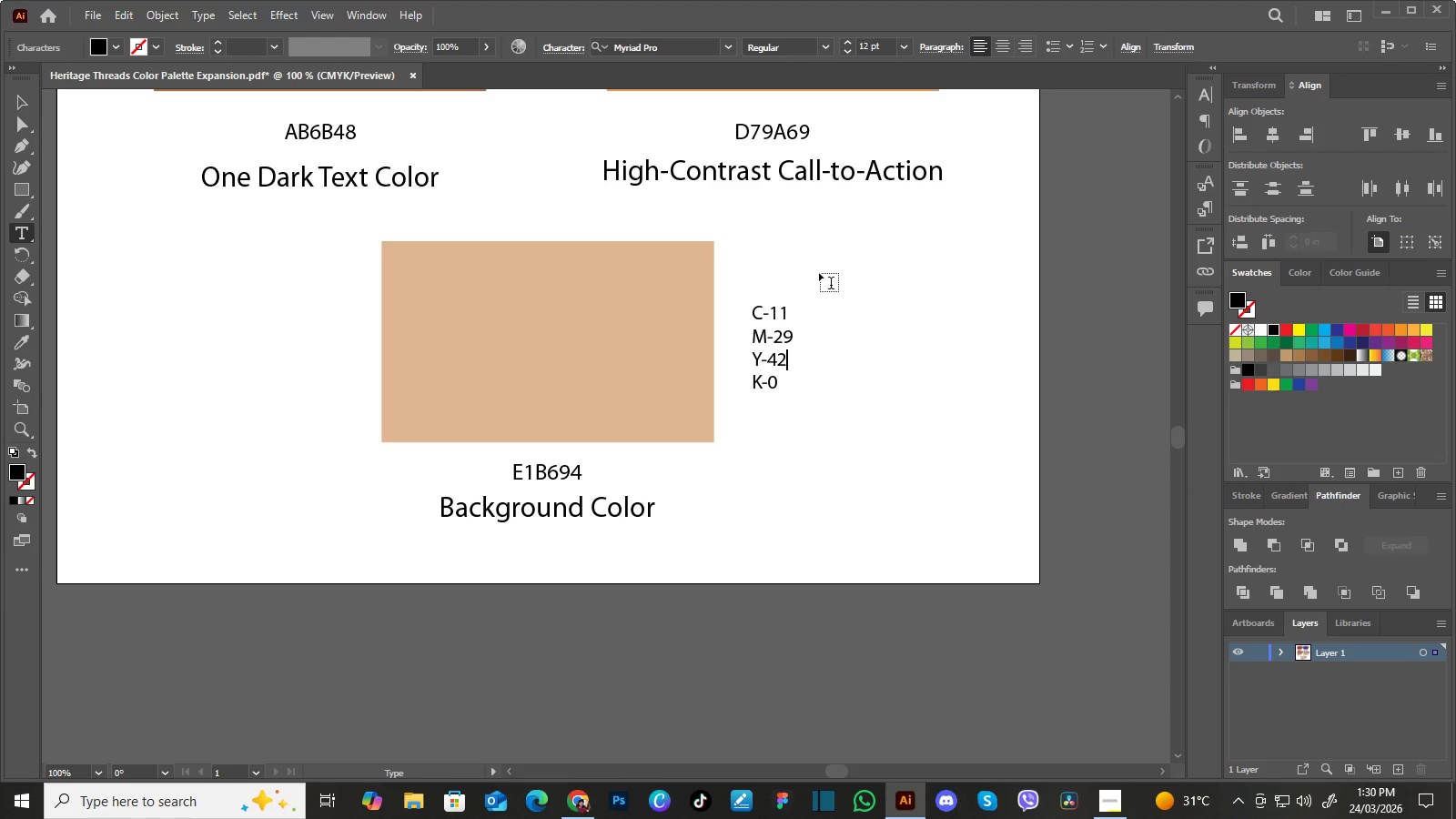 
key(ArrowDown)
 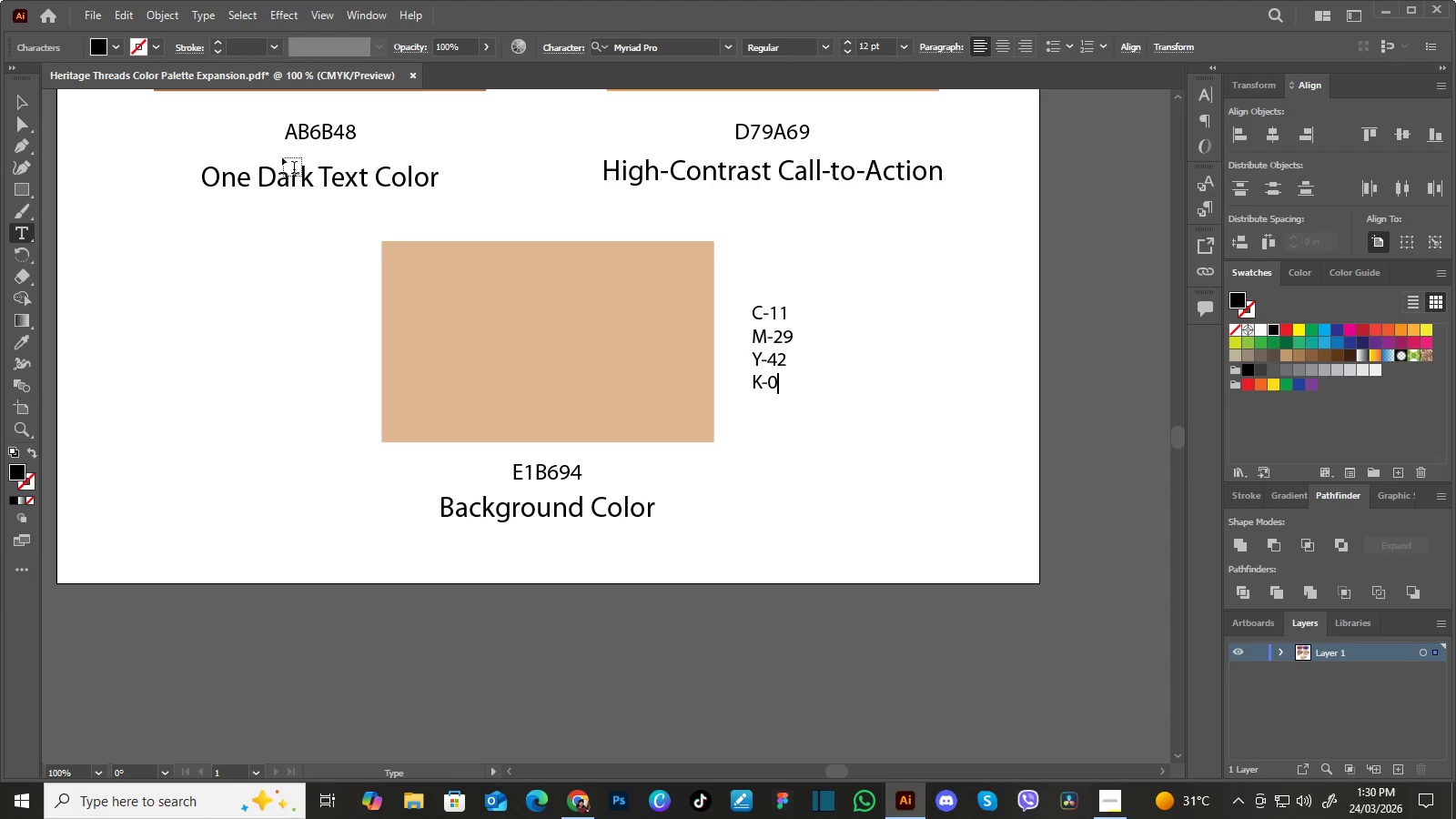 
left_click([17, 97])
 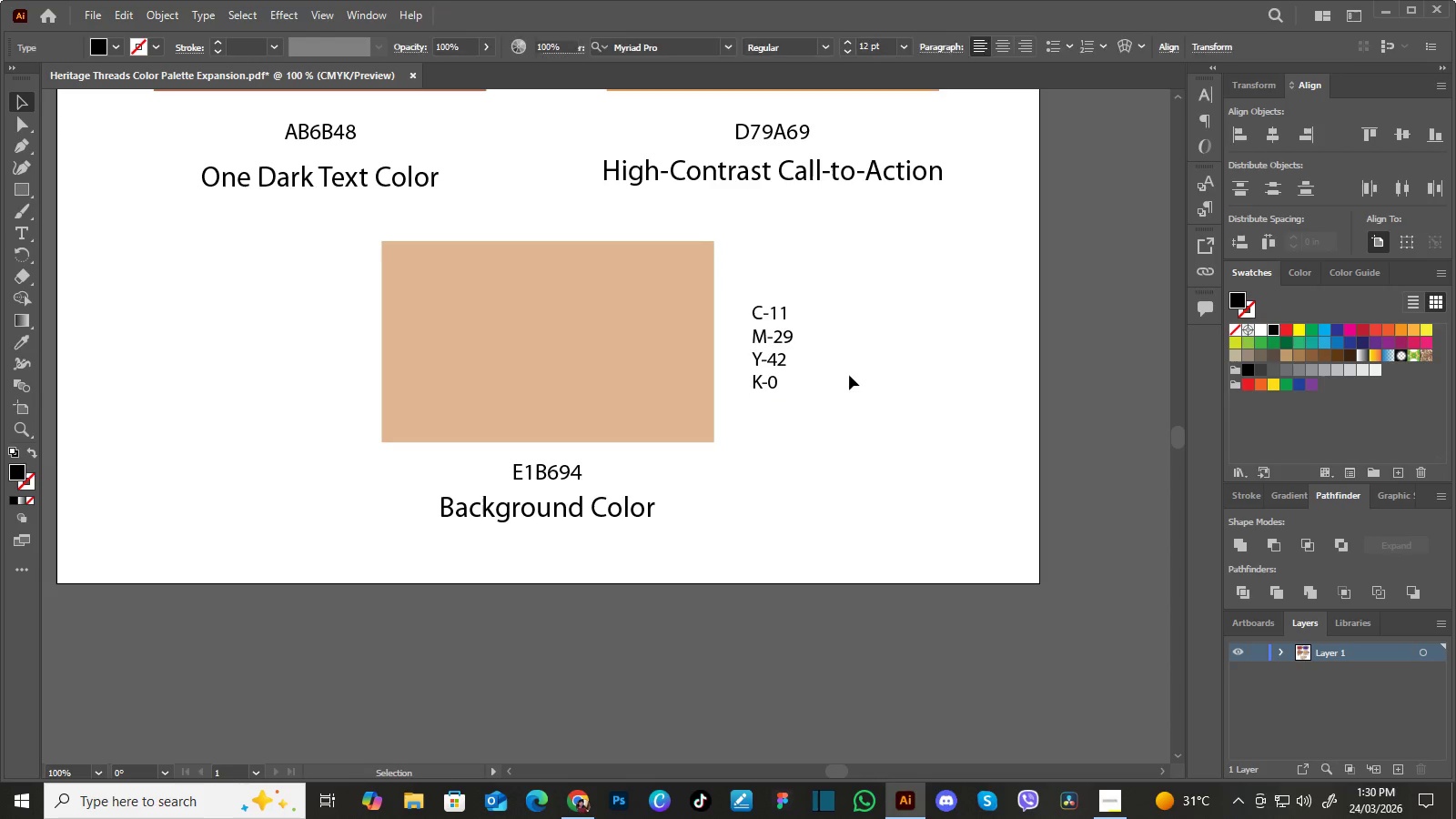 
hold_key(key=Space, duration=1.08)
 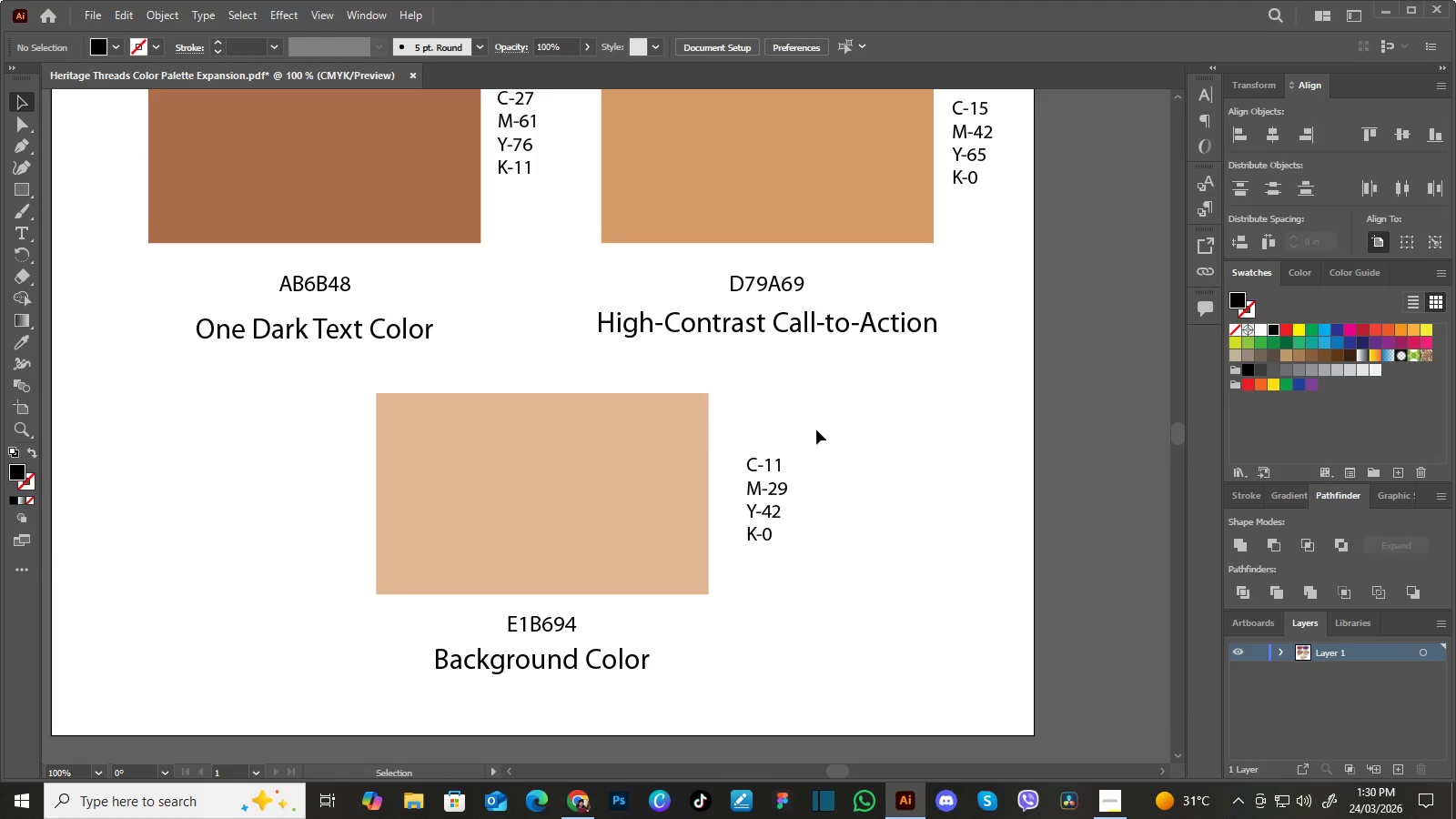 
left_click_drag(start_coordinate=[848, 330], to_coordinate=[842, 433])
 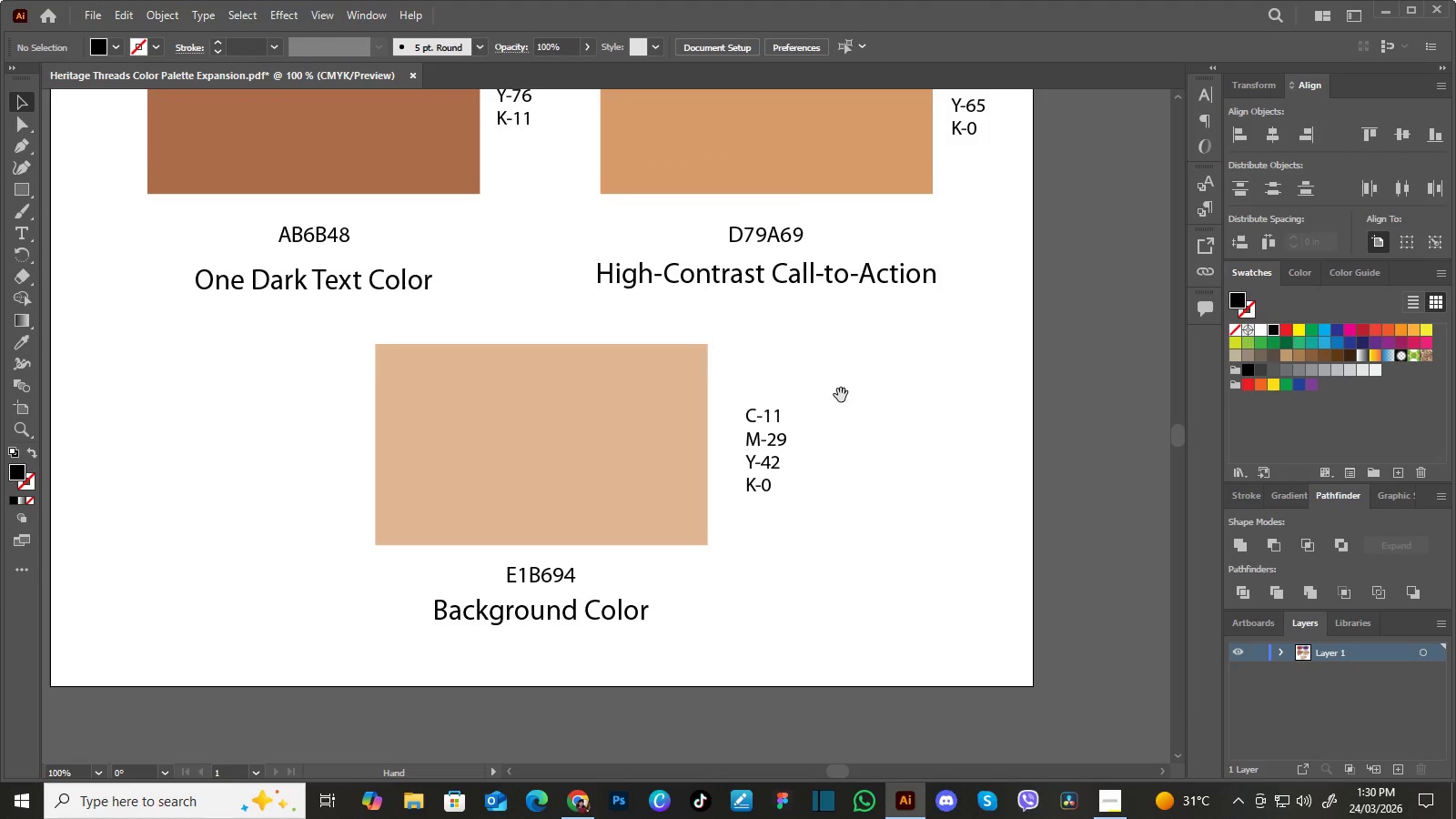 
left_click_drag(start_coordinate=[841, 395], to_coordinate=[842, 445])
 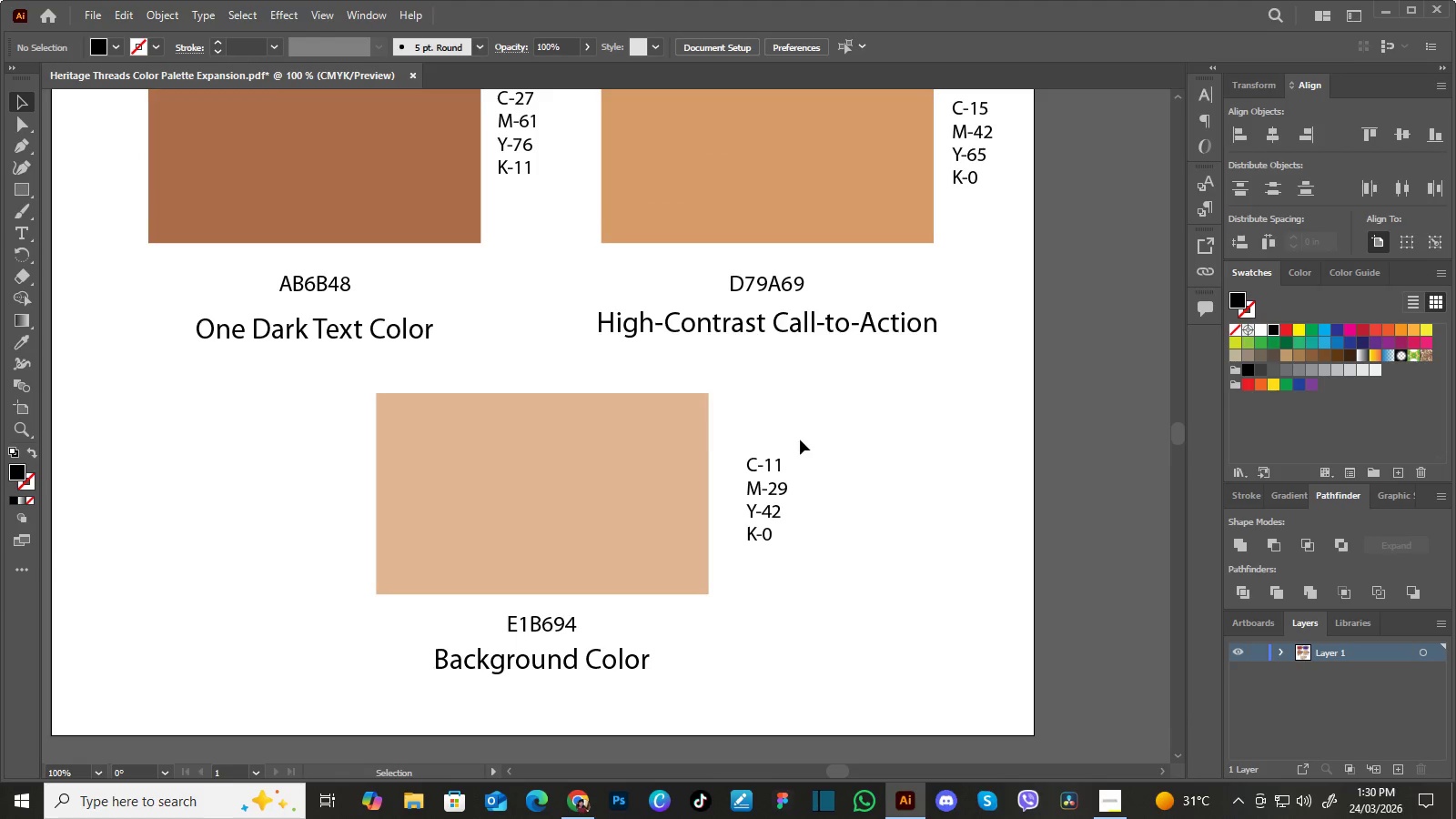 
hold_key(key=Space, duration=1.5)
 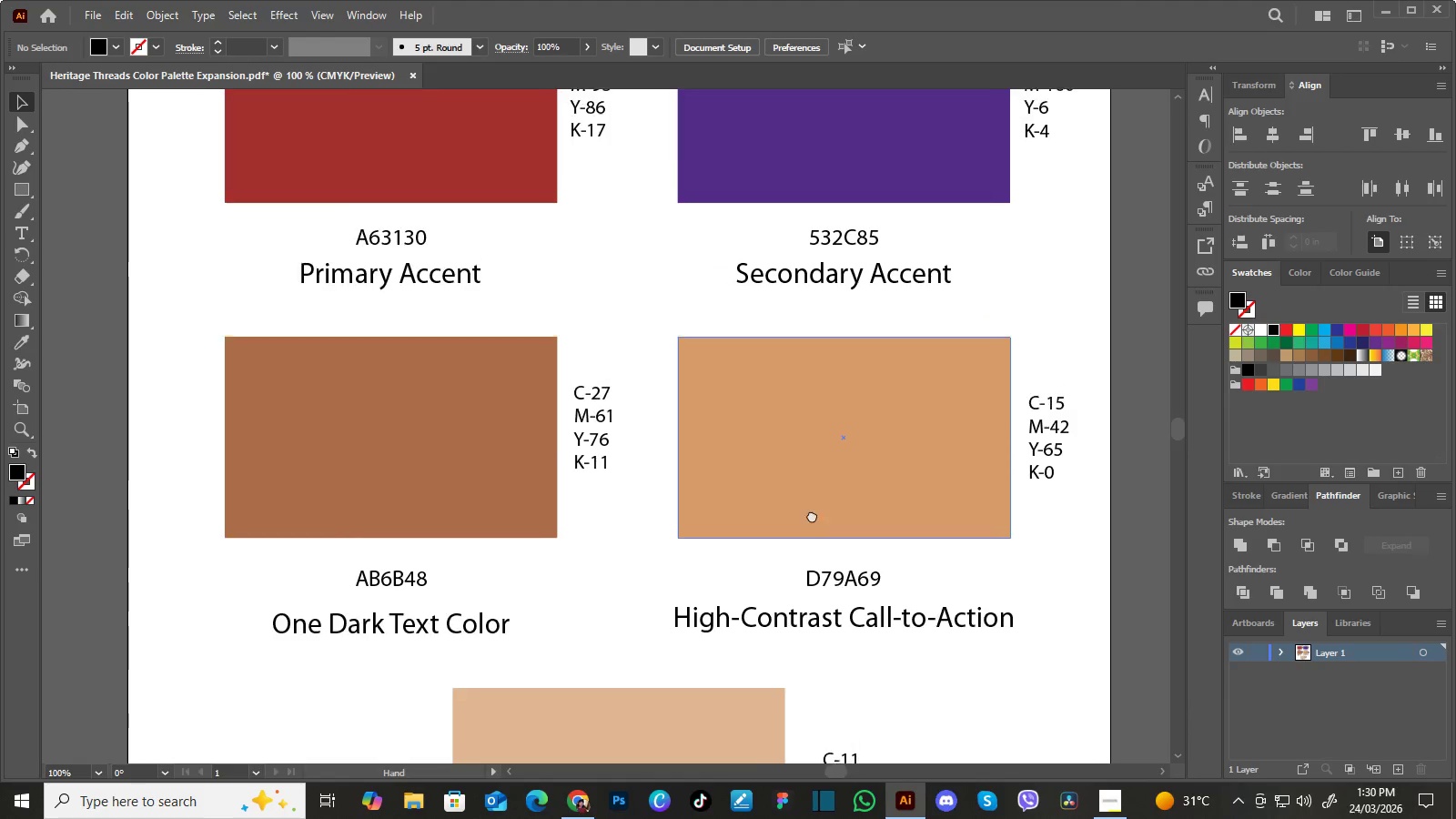 
left_click_drag(start_coordinate=[845, 419], to_coordinate=[864, 460])
 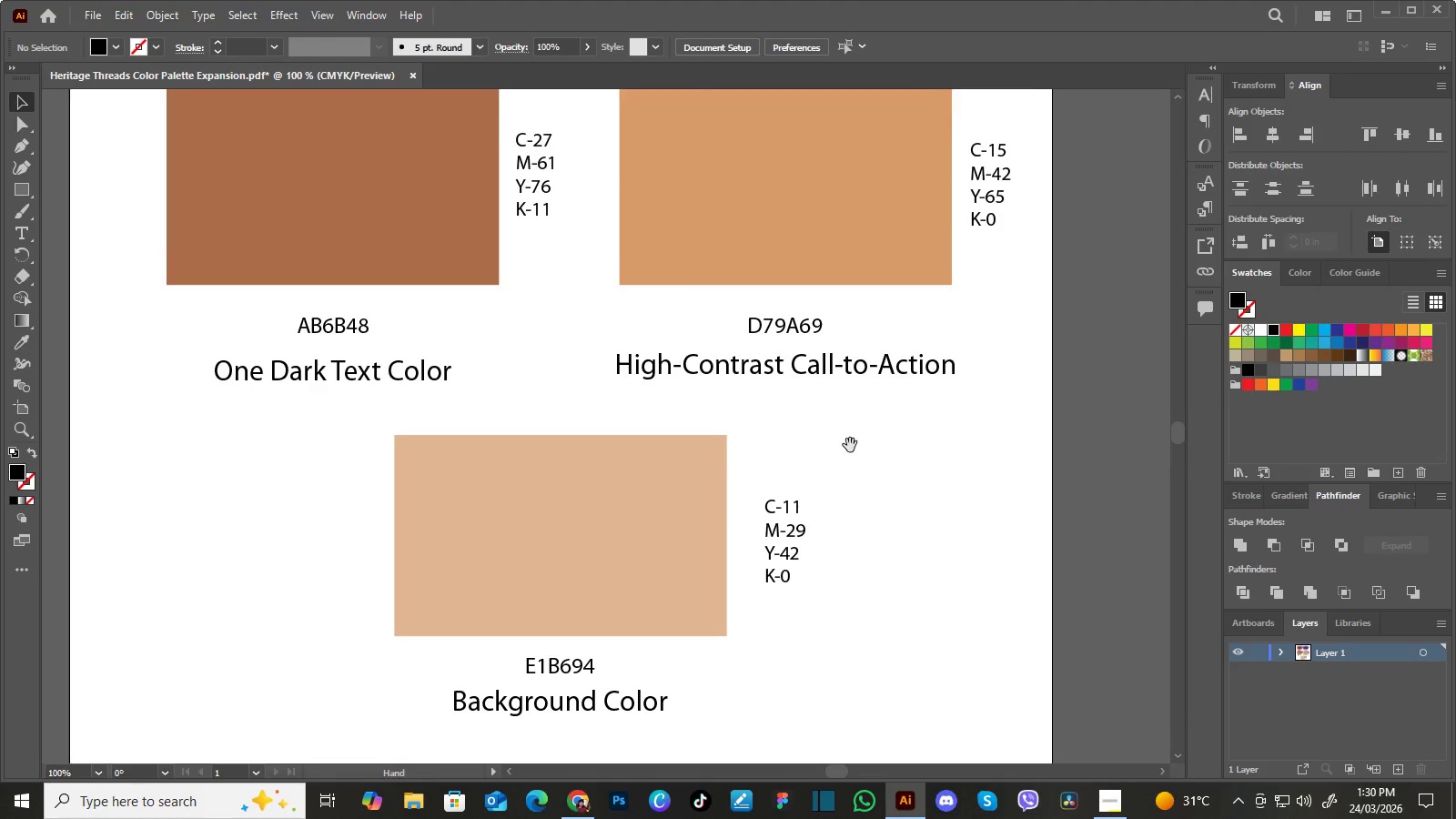 
left_click_drag(start_coordinate=[850, 445], to_coordinate=[854, 461])
 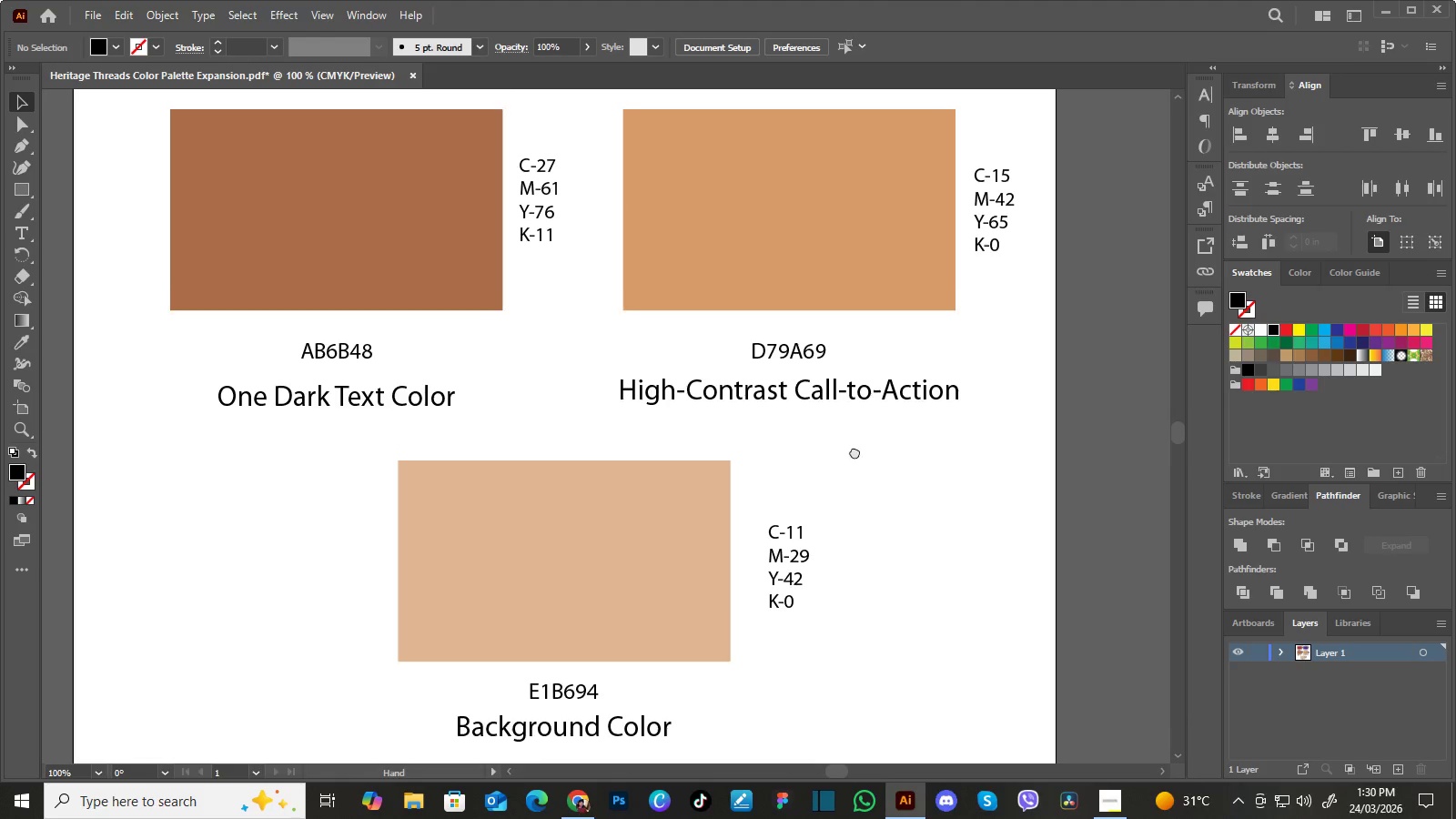 
left_click_drag(start_coordinate=[852, 430], to_coordinate=[865, 487])
 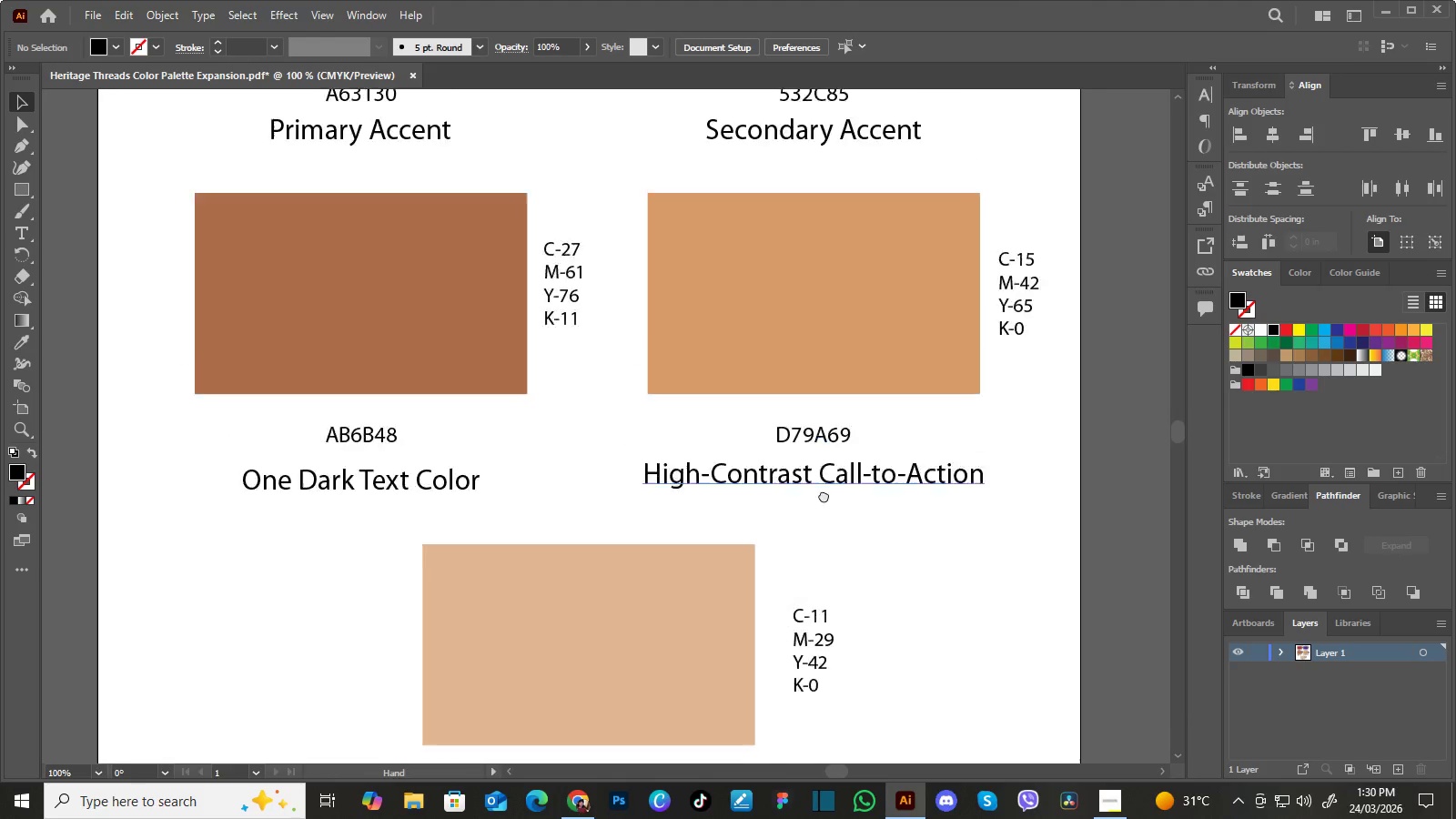 
left_click_drag(start_coordinate=[800, 419], to_coordinate=[830, 531])
 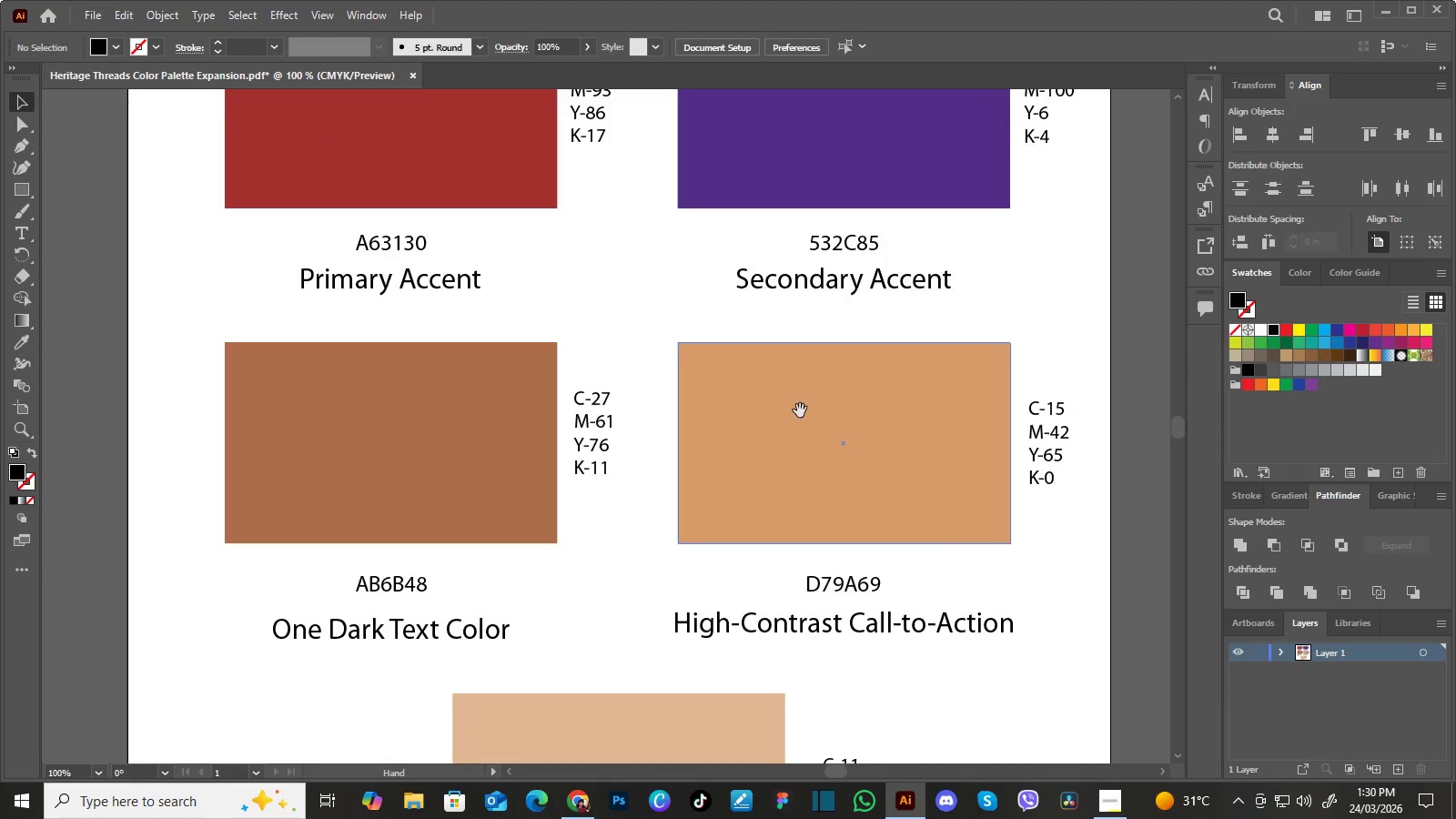 
hold_key(key=Space, duration=1.47)
 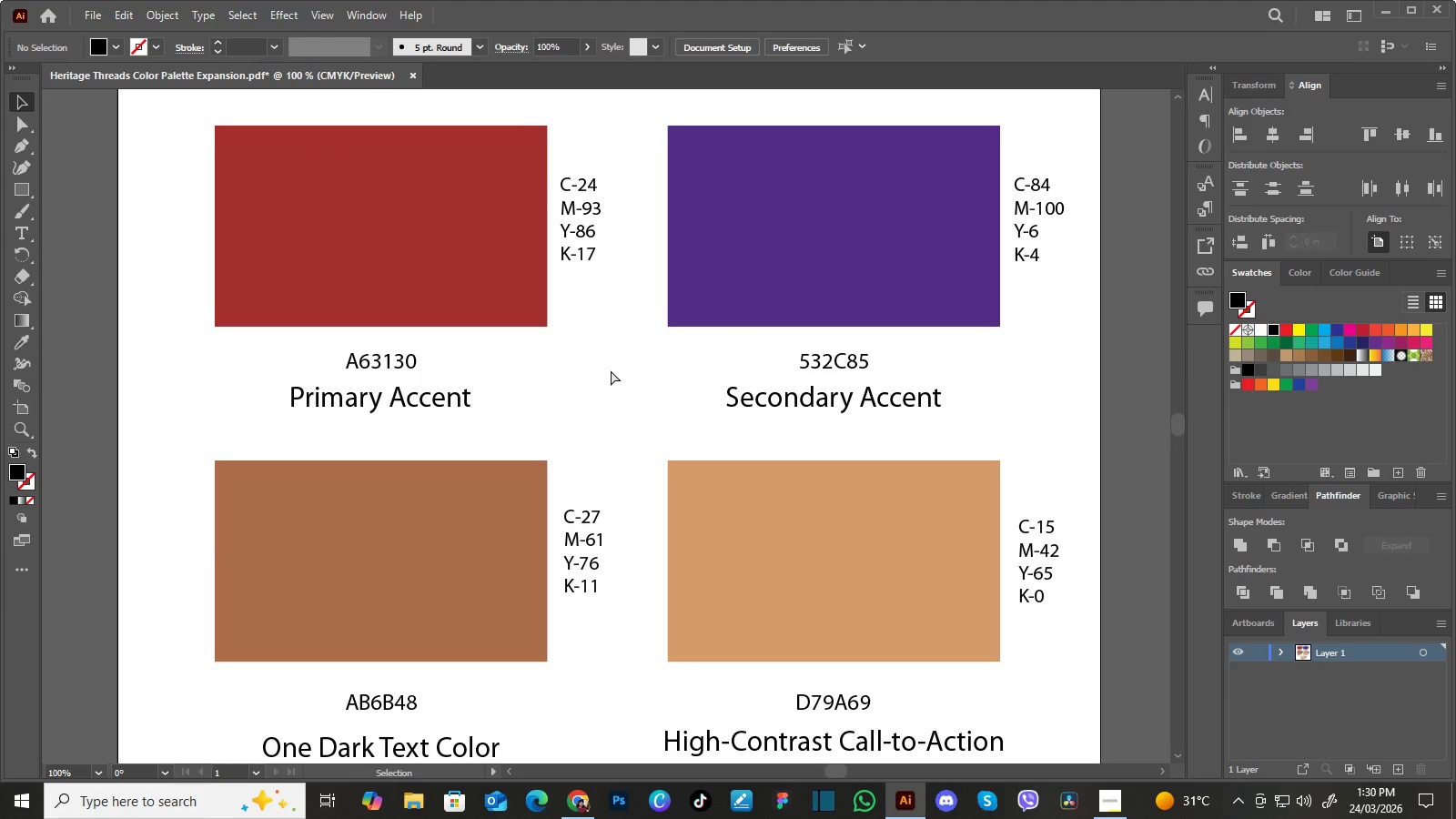 
left_click_drag(start_coordinate=[801, 440], to_coordinate=[812, 515])
 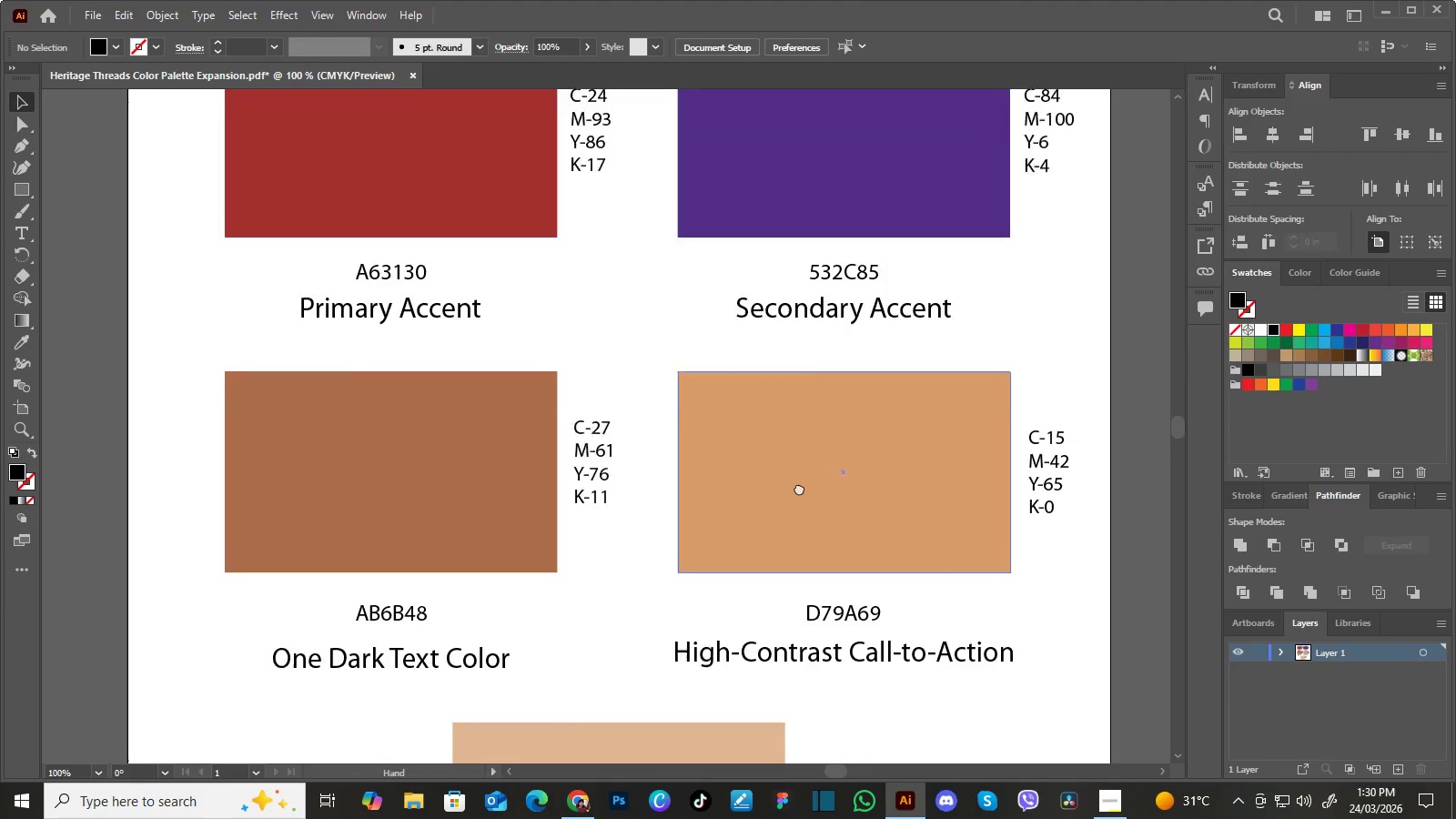 
left_click_drag(start_coordinate=[800, 424], to_coordinate=[793, 514])
 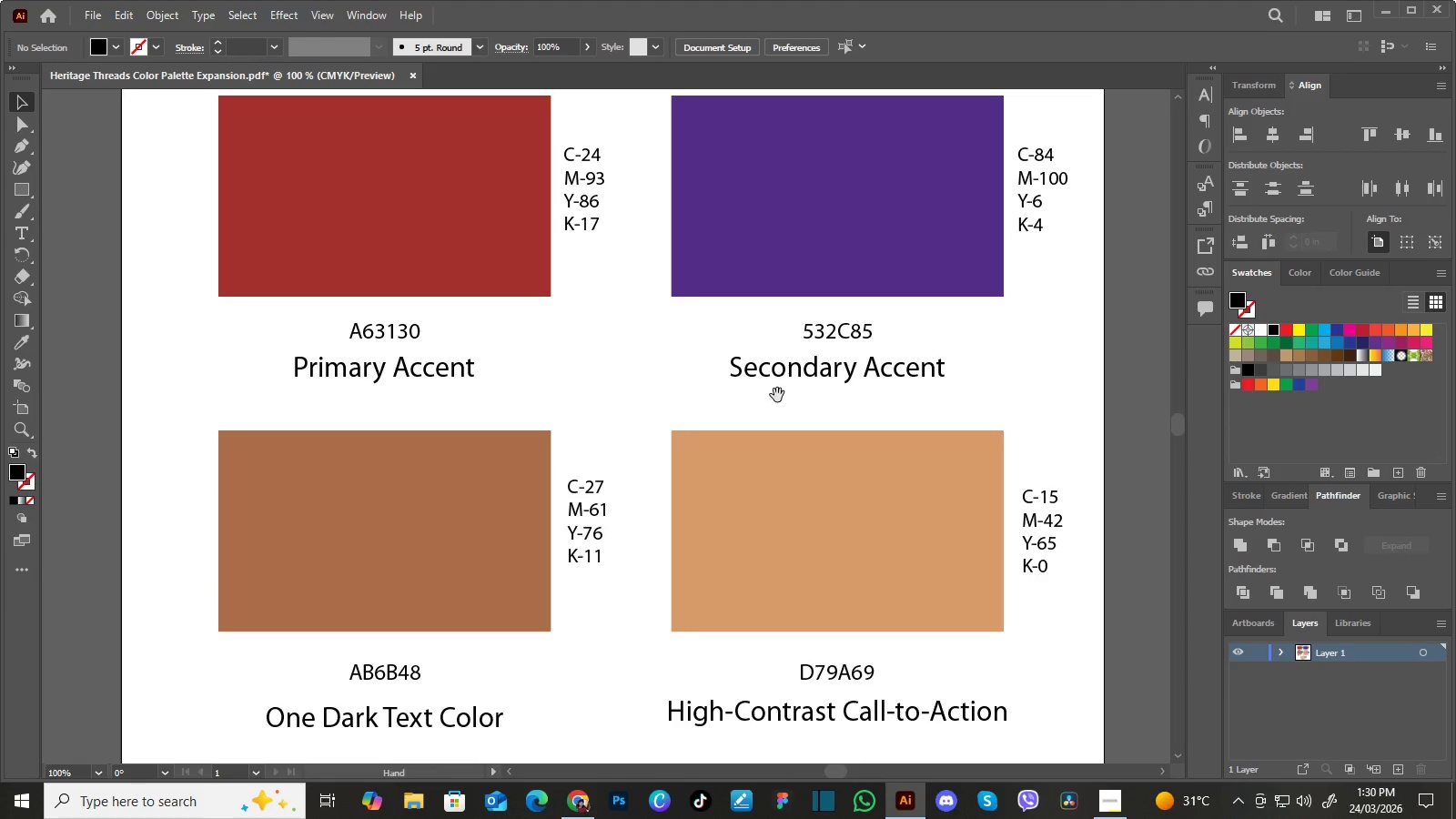 
left_click_drag(start_coordinate=[775, 406], to_coordinate=[772, 437])
 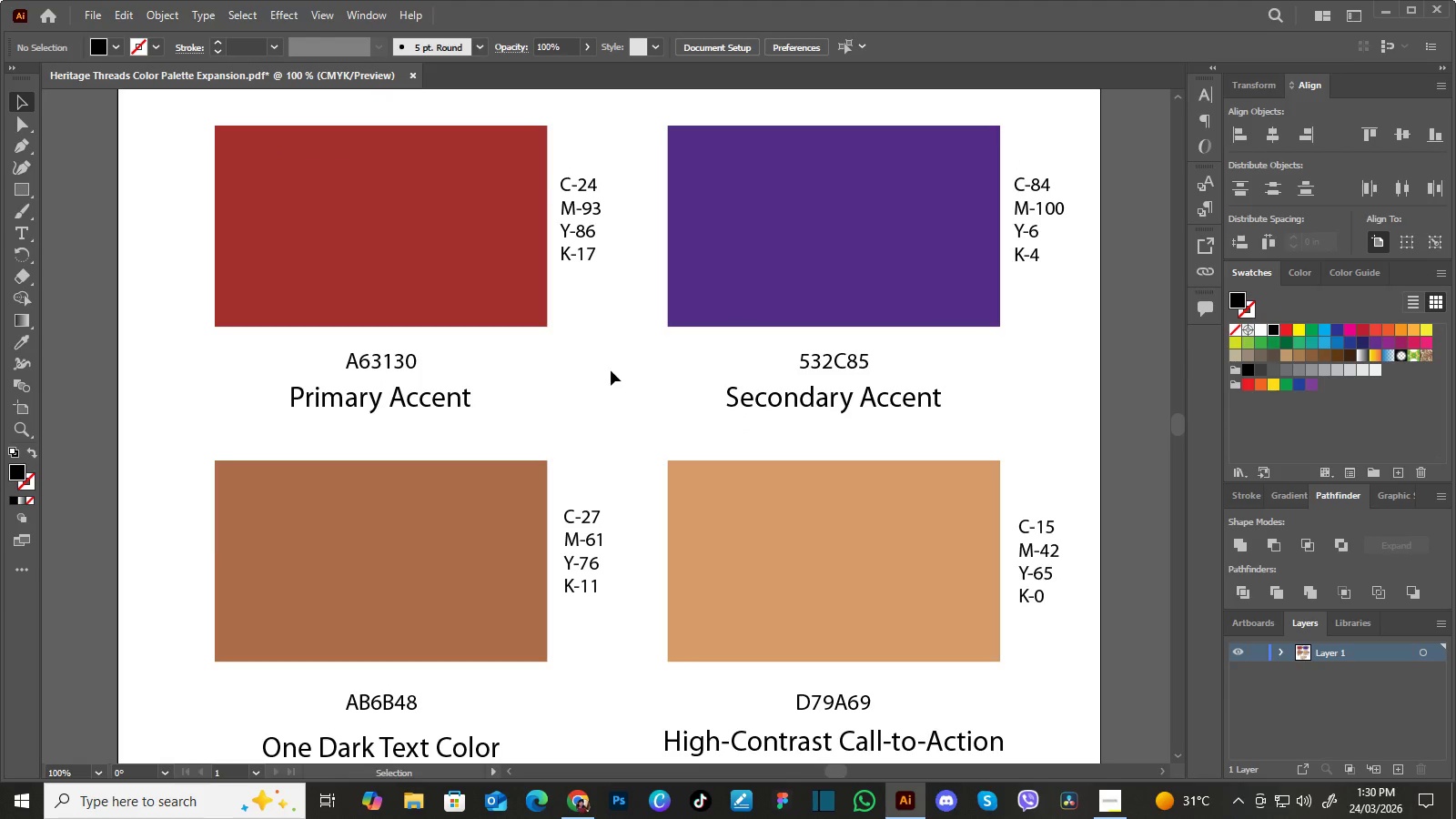 
key(Control+Minus)
 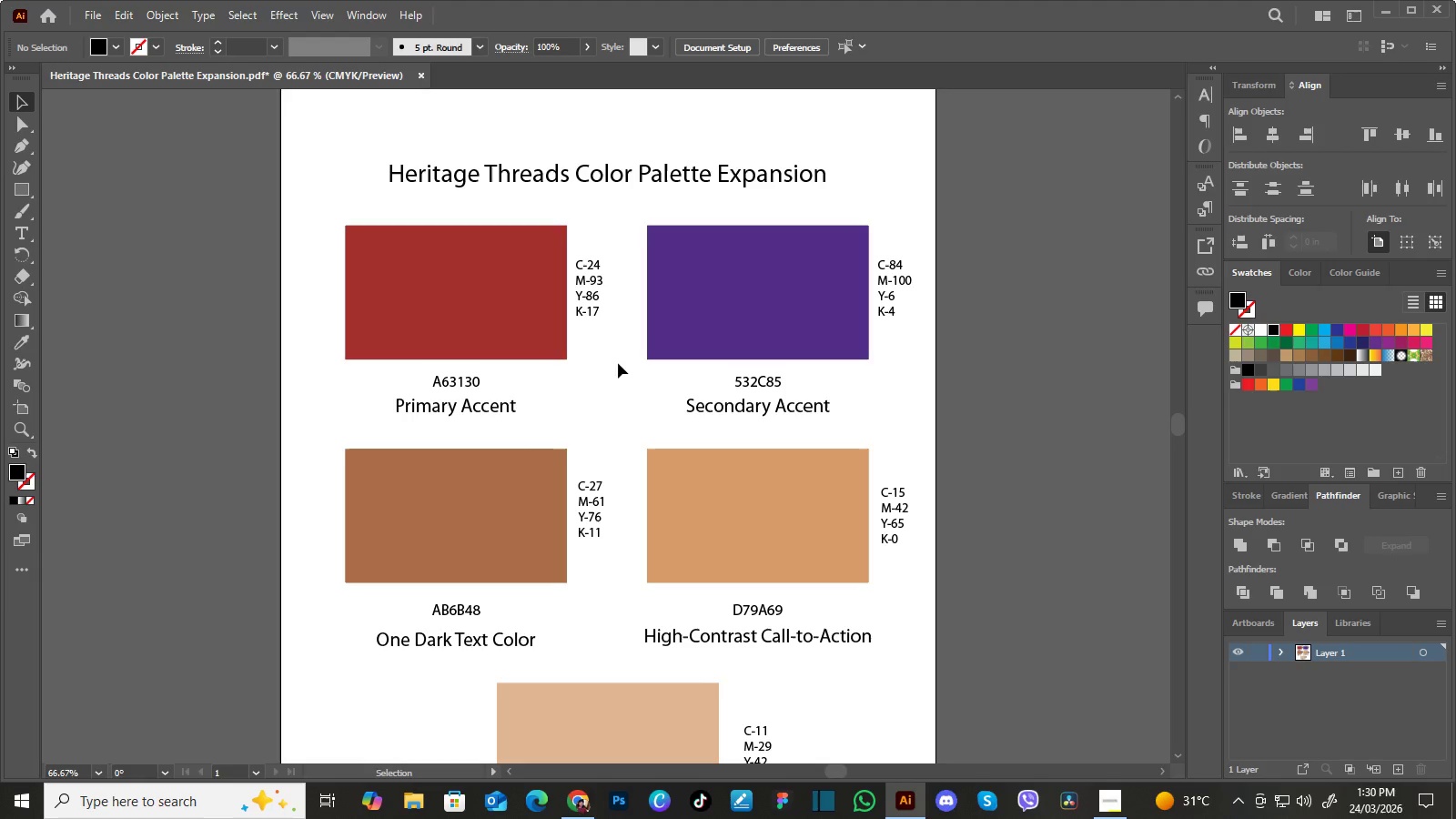 
wait(5.53)
 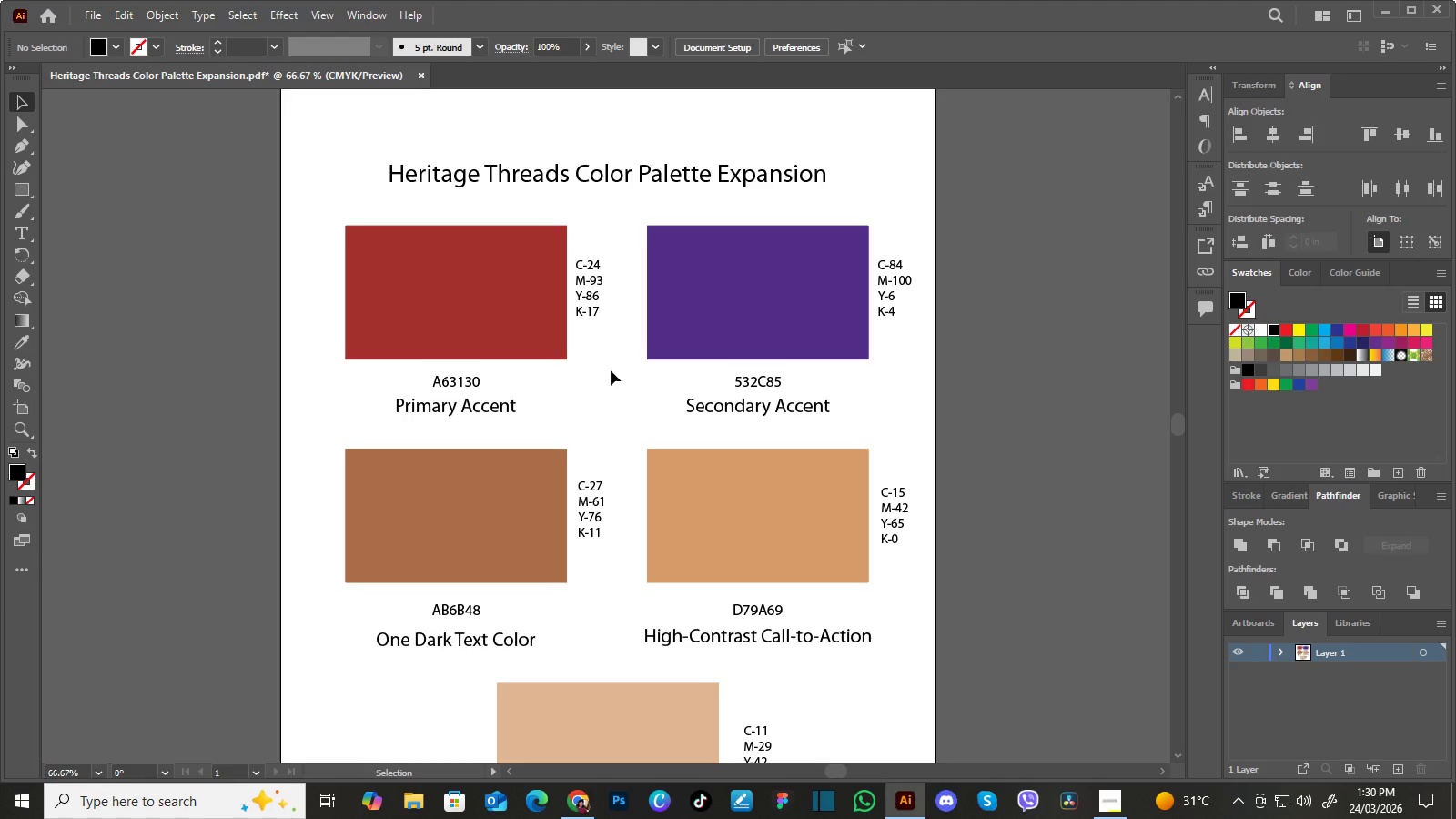 
left_click([579, 283])
 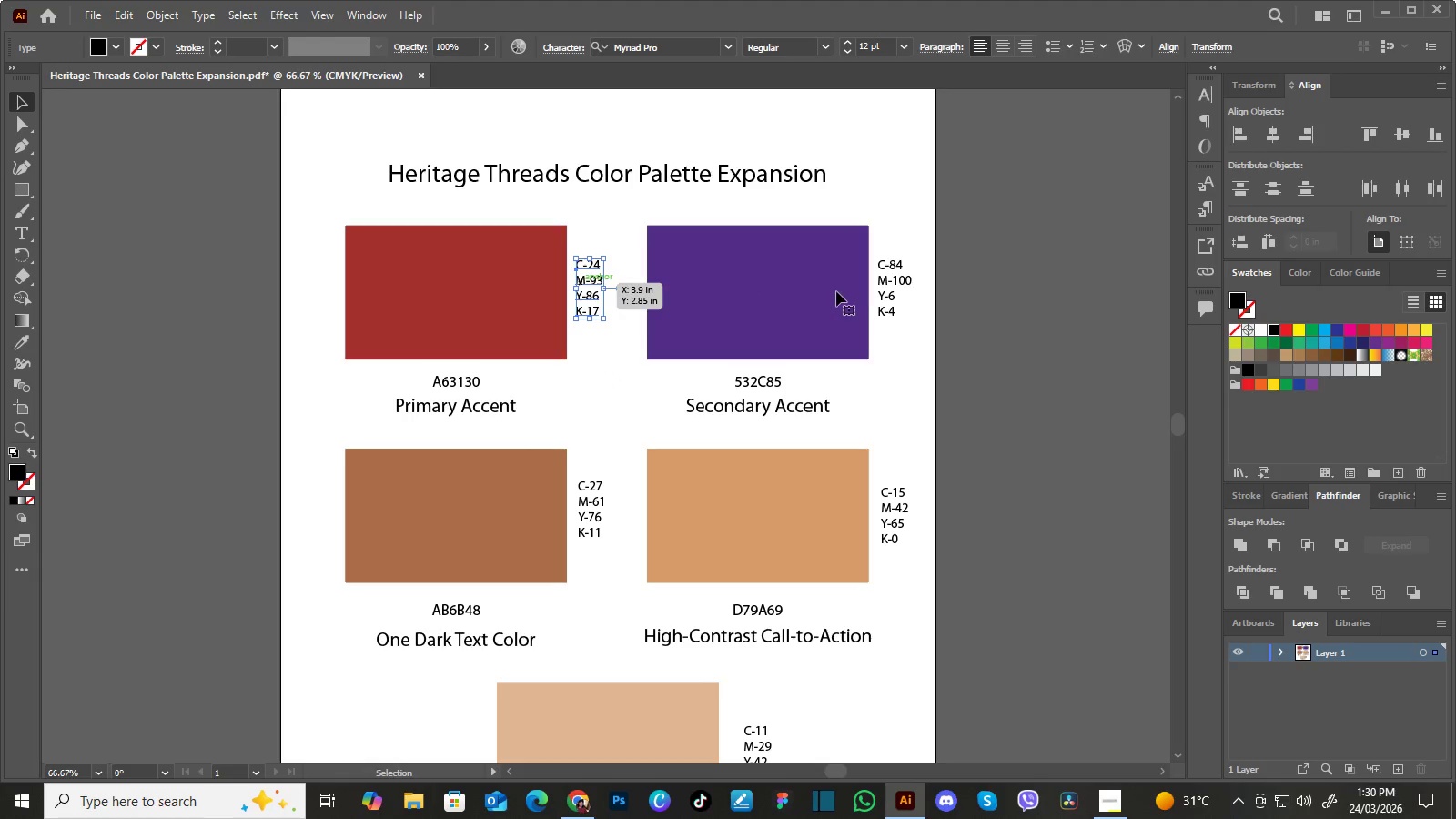 
hold_key(key=ShiftLeft, duration=0.72)
left_click([889, 286])
 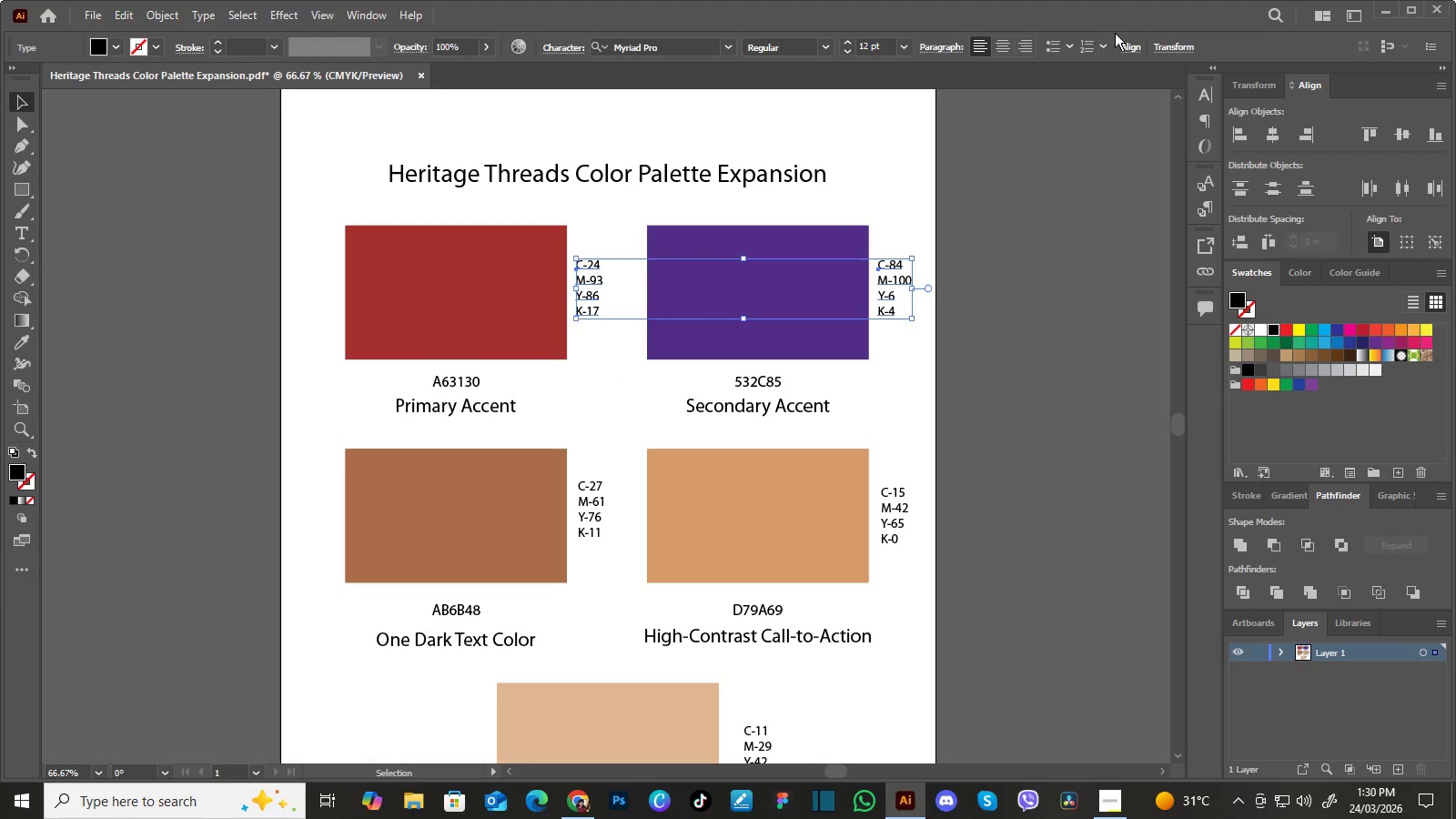 
left_click([1127, 40])
 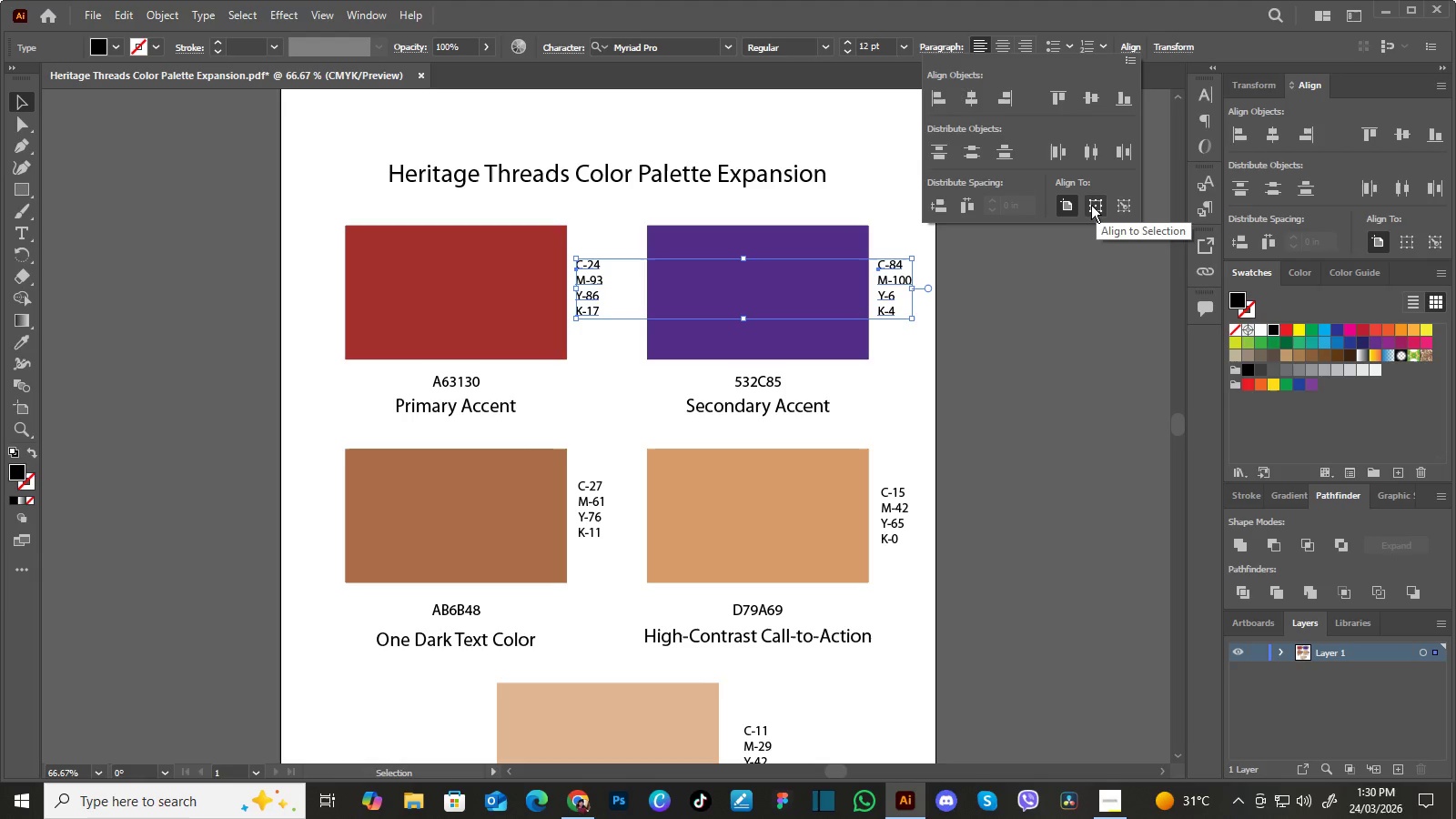 
left_click([1094, 200])
 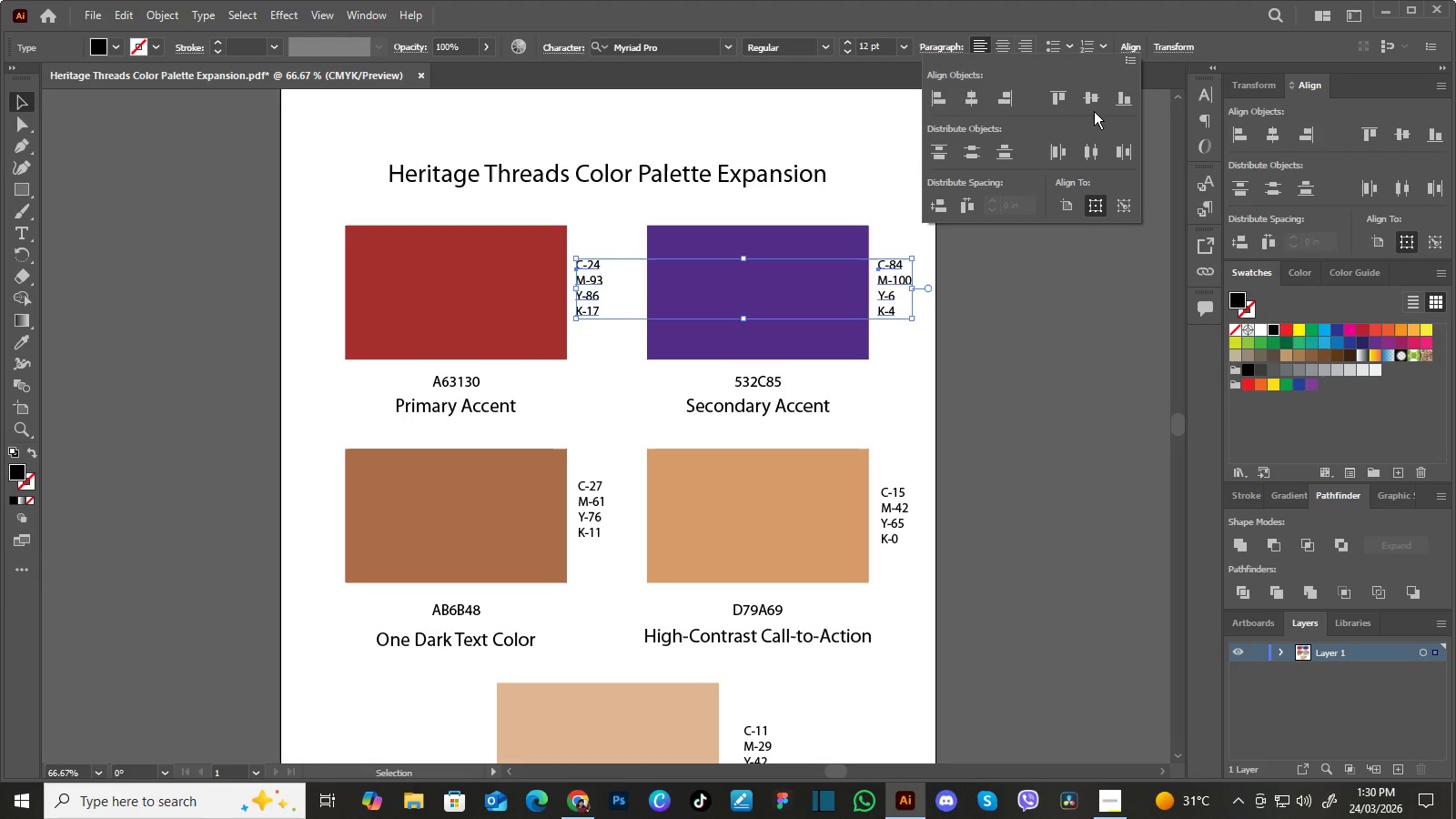 
left_click([1121, 100])
 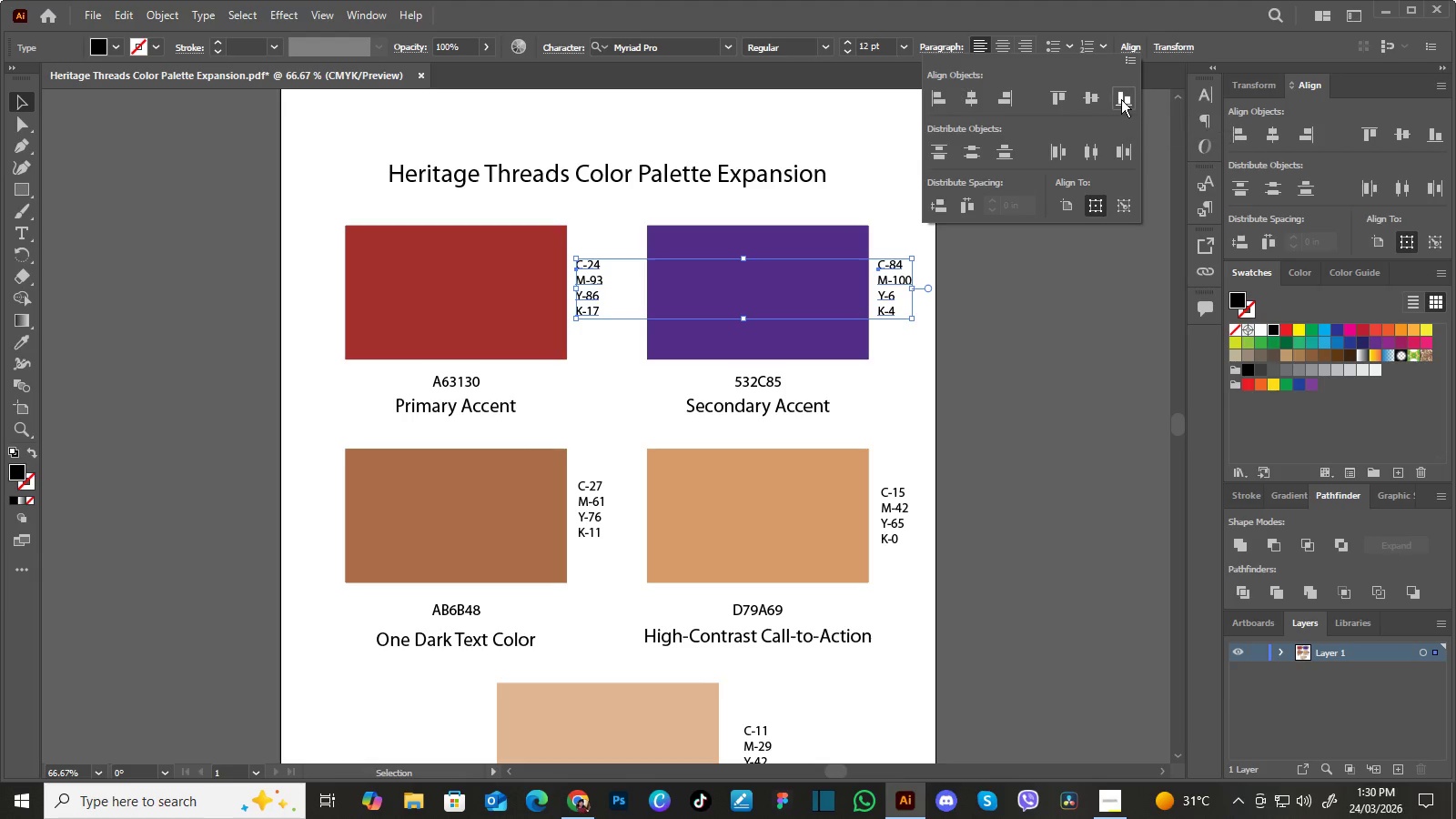 
double_click([1121, 99])
 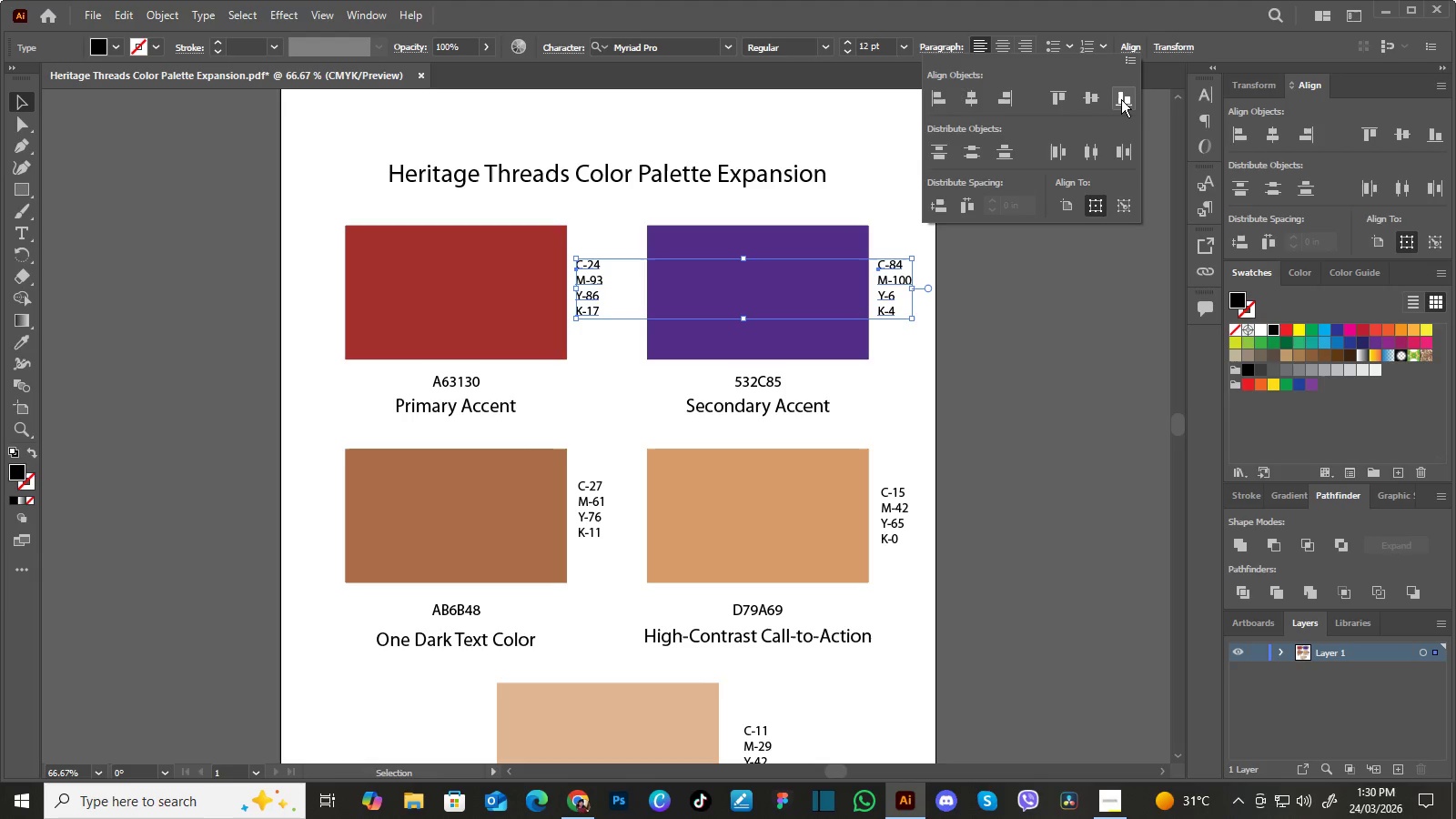 
triple_click([1121, 99])
 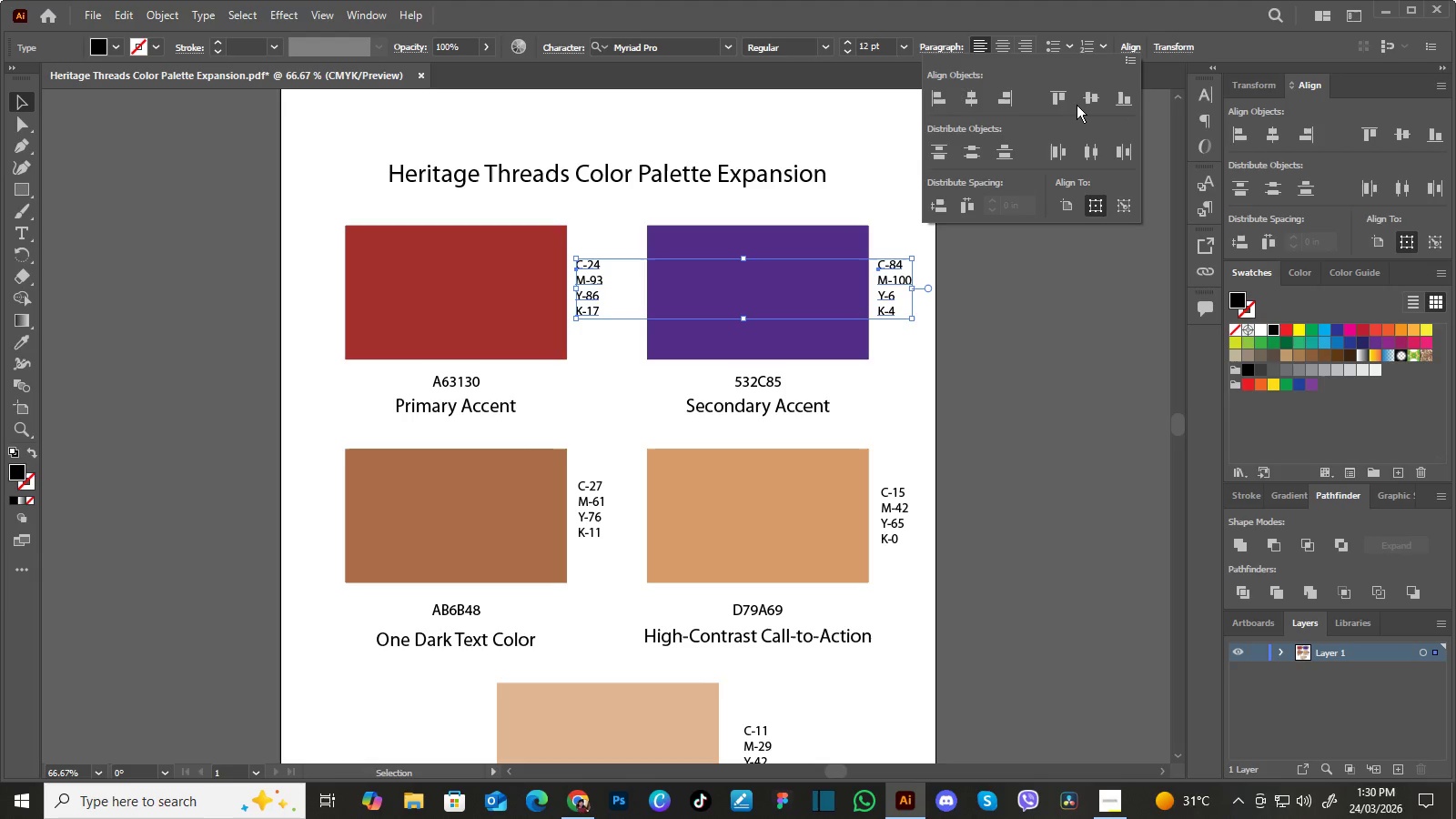 
left_click([1094, 100])
 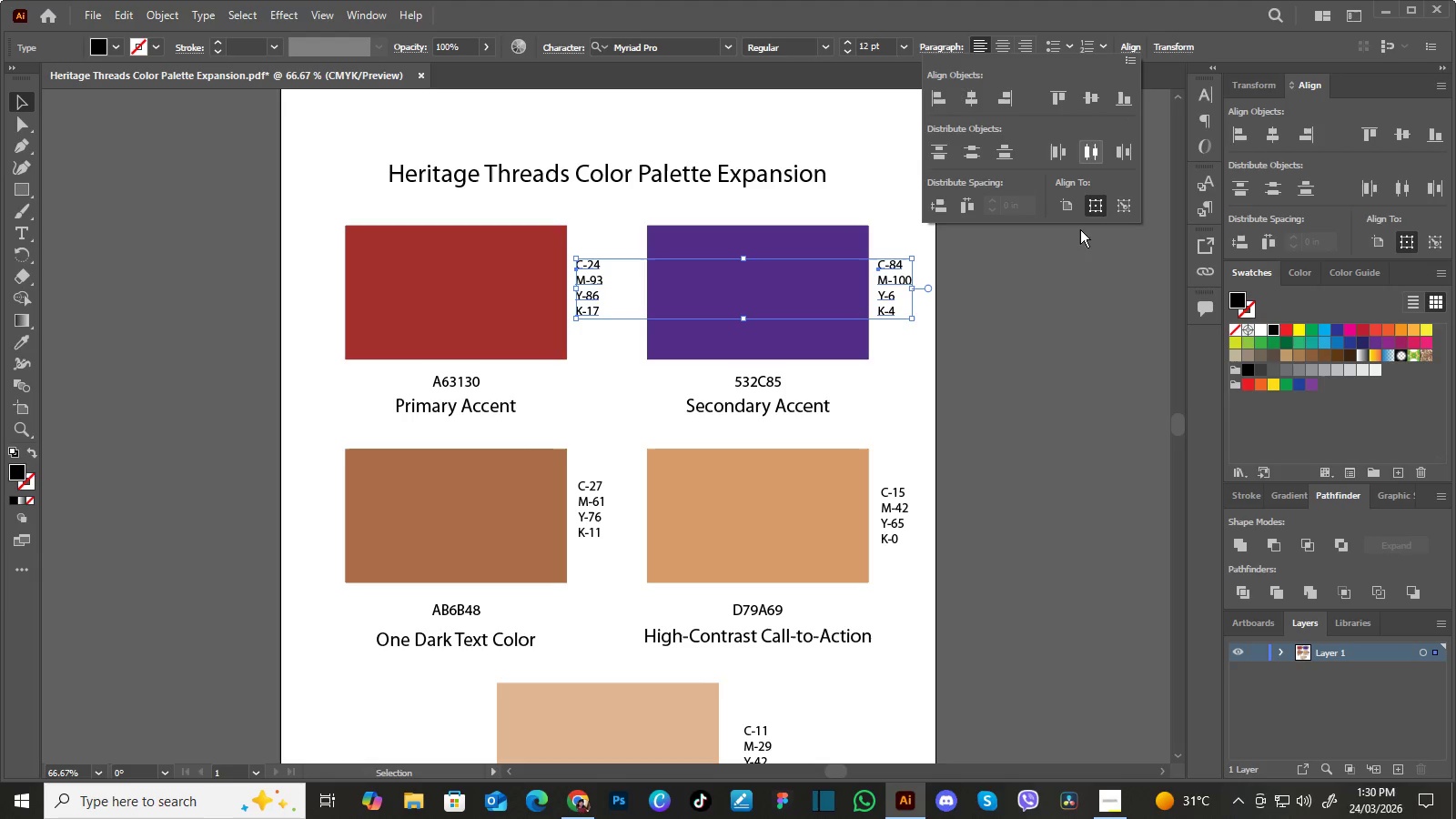 
triple_click([1068, 312])
 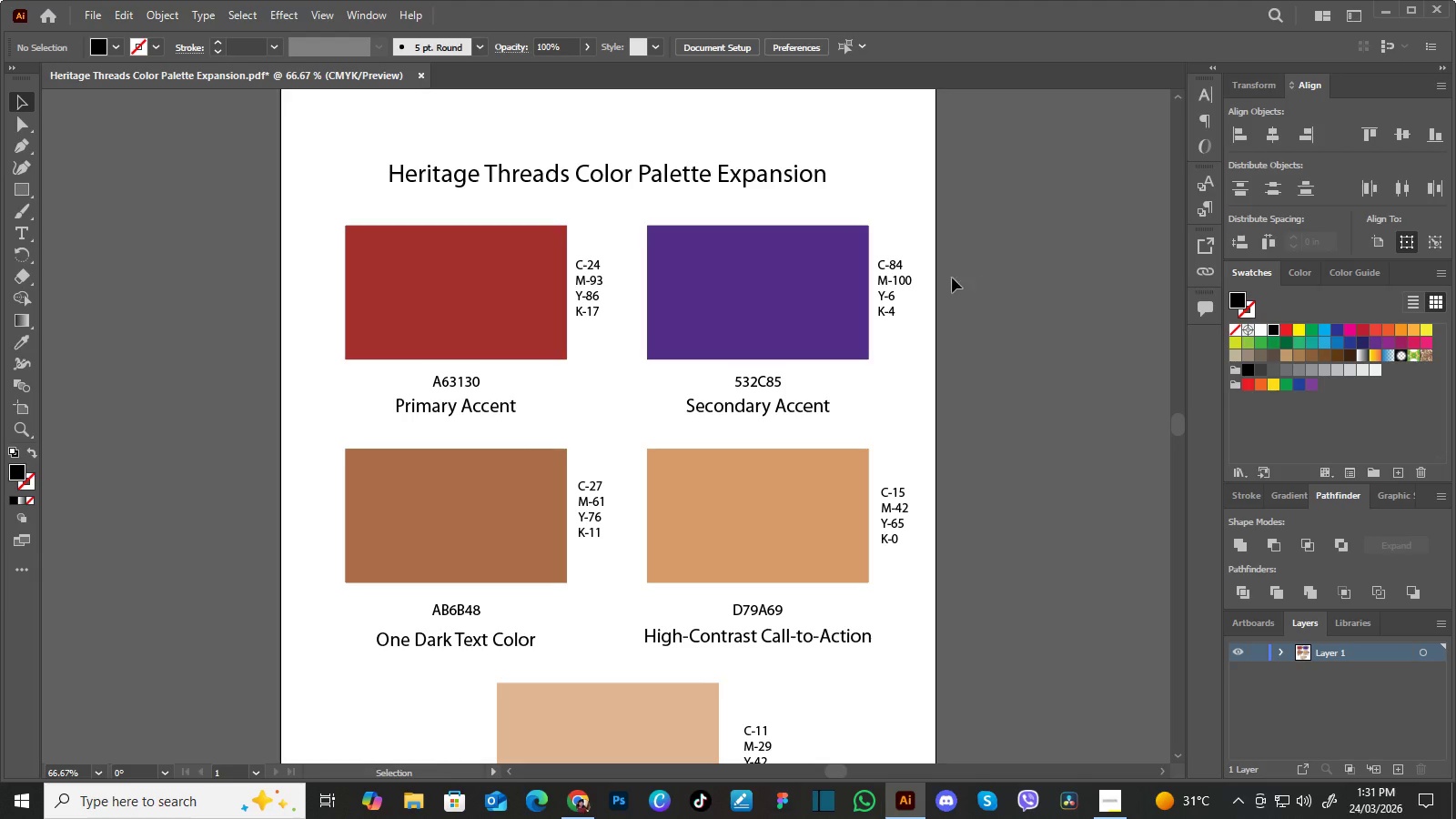 
left_click([594, 271])
 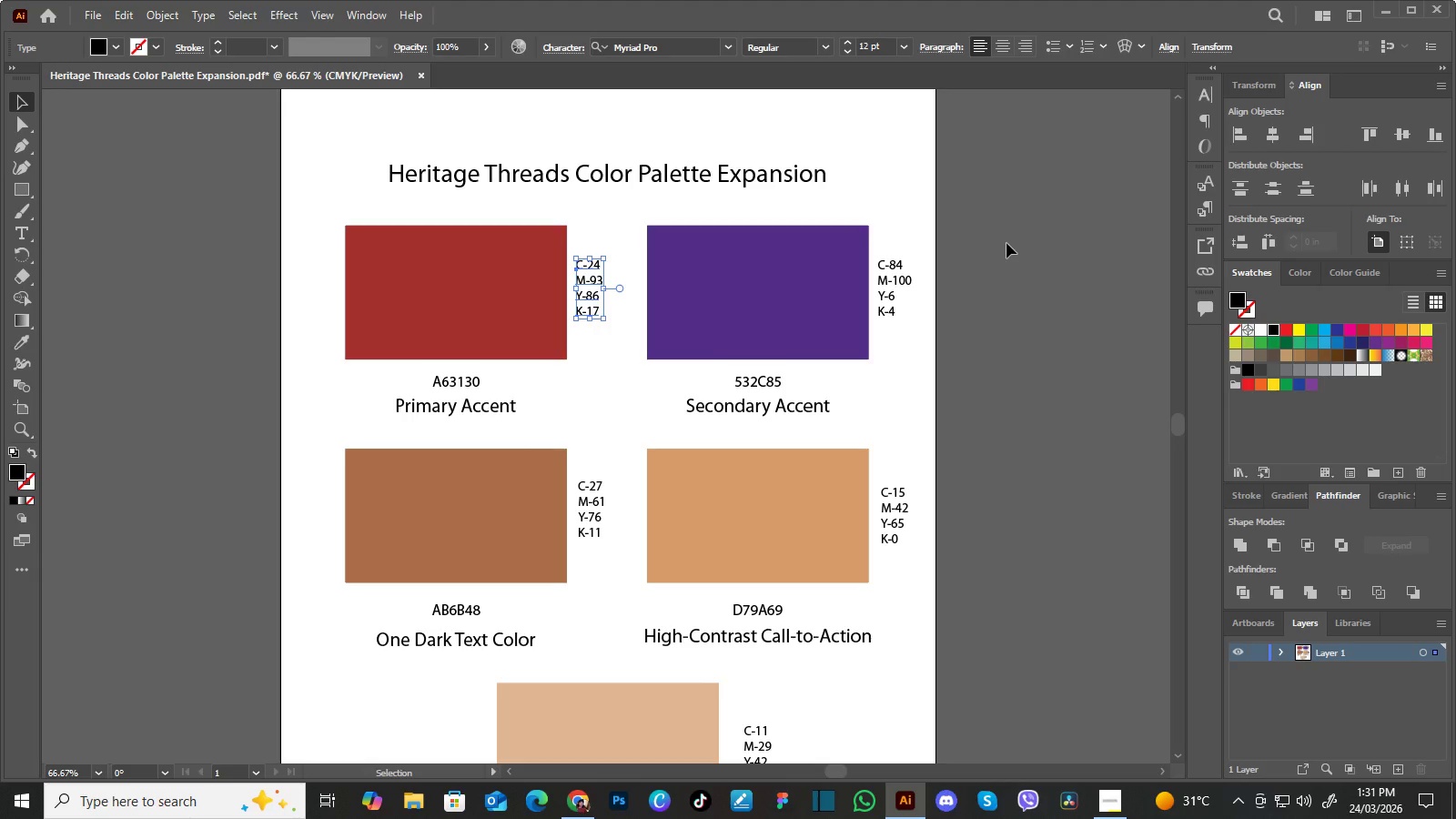 
key(ArrowLeft)
 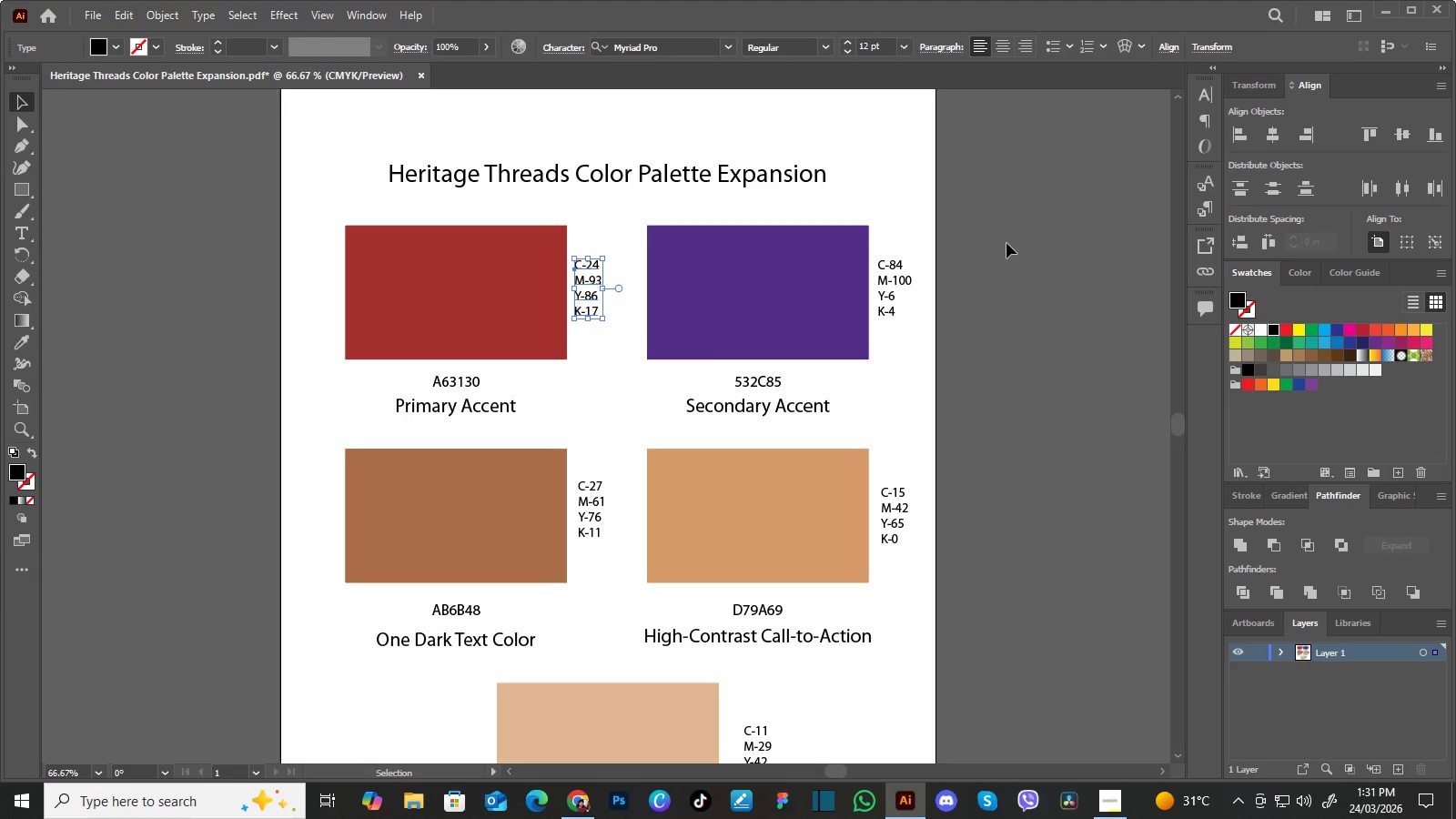 
key(ArrowLeft)
 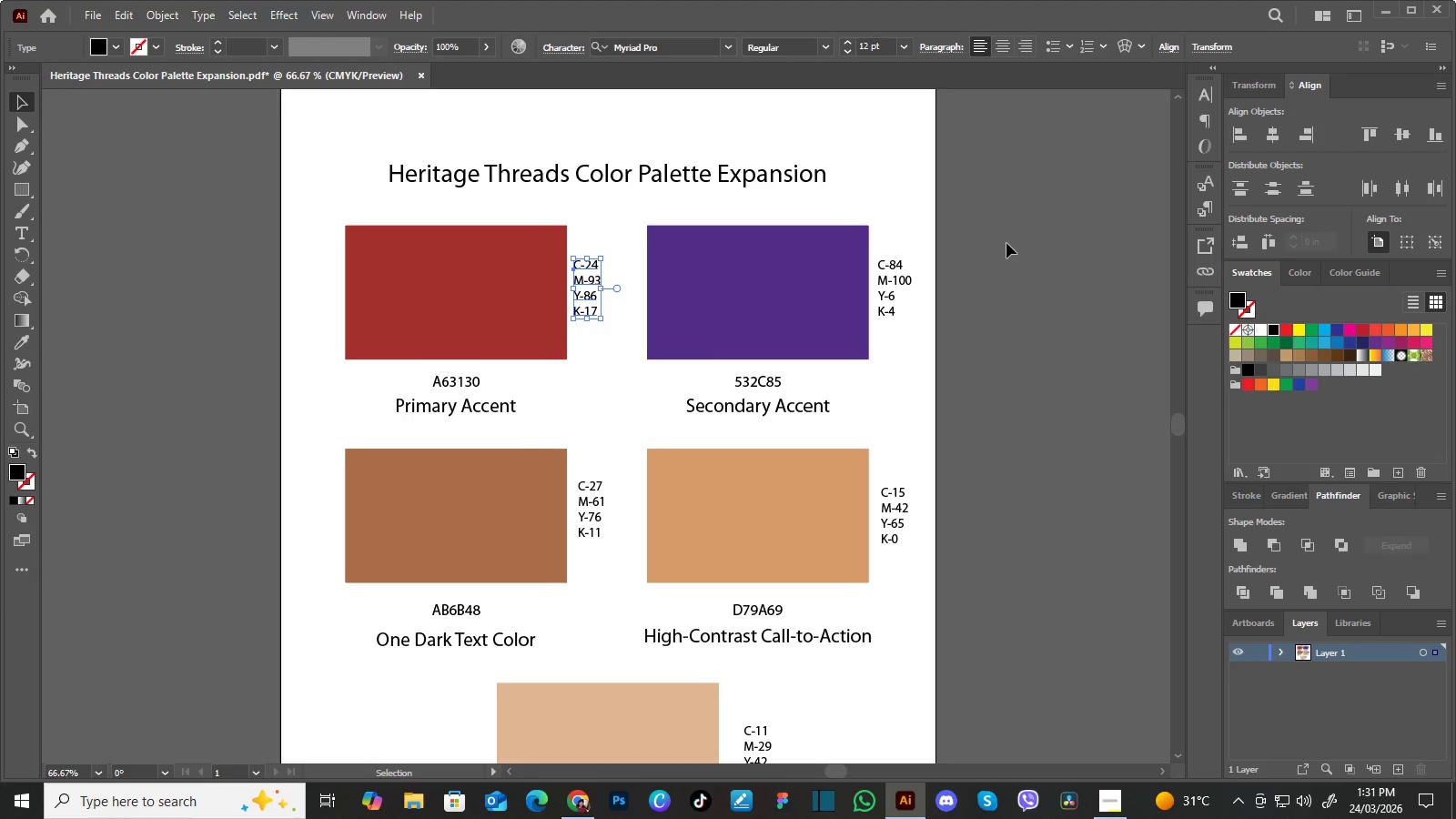 
key(ArrowLeft)
 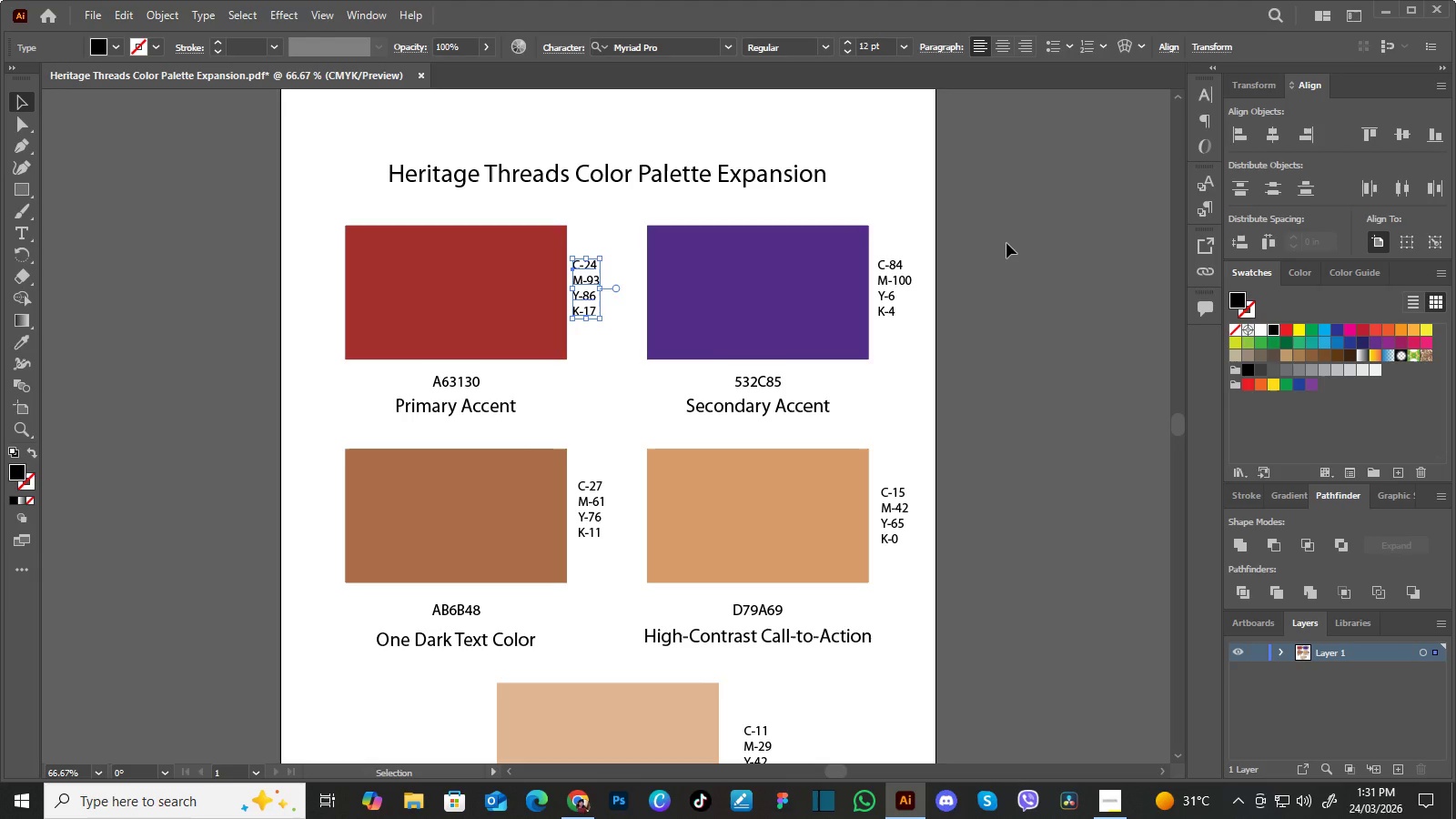 
left_click([1006, 243])
 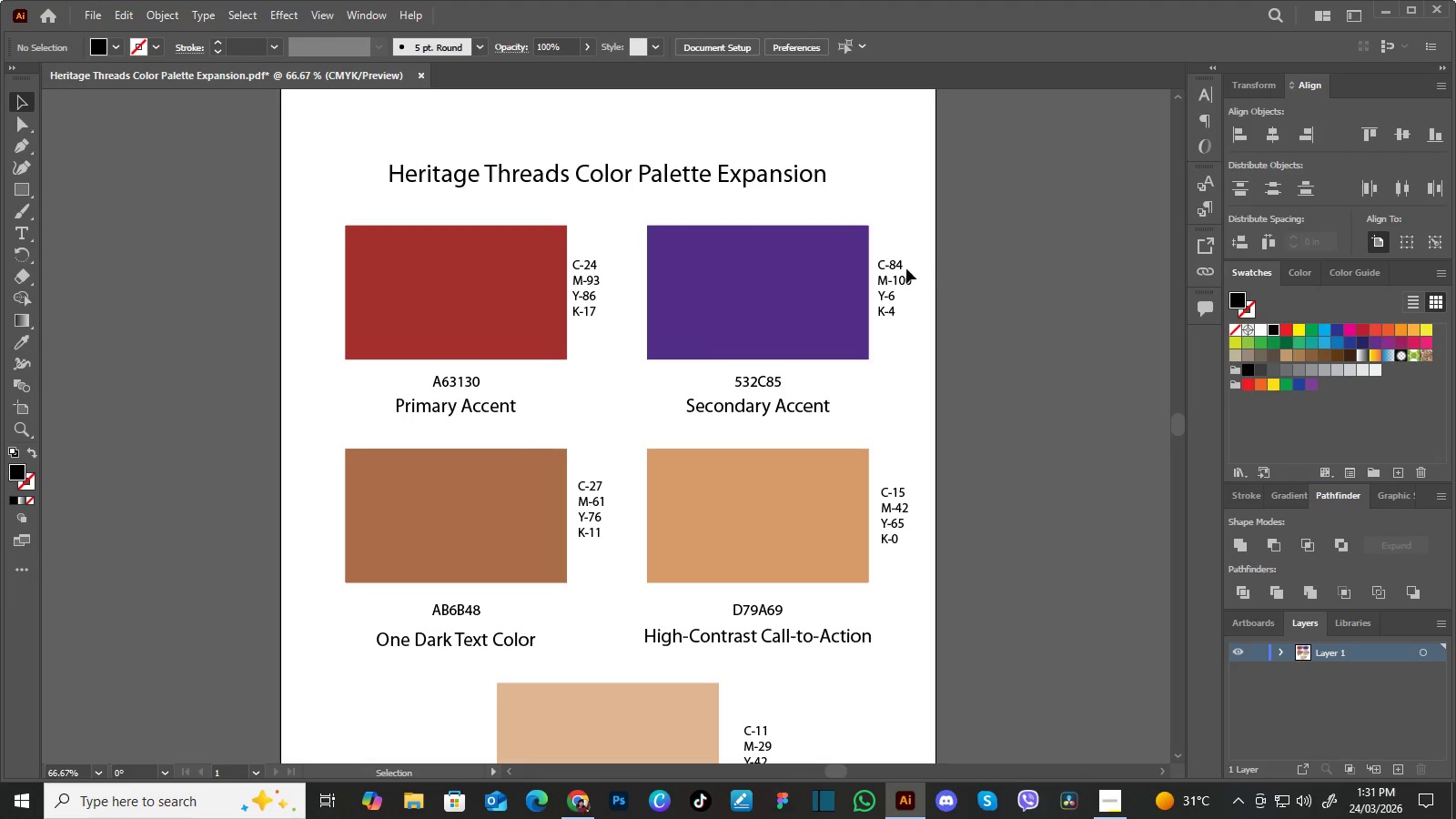 
left_click([903, 271])
 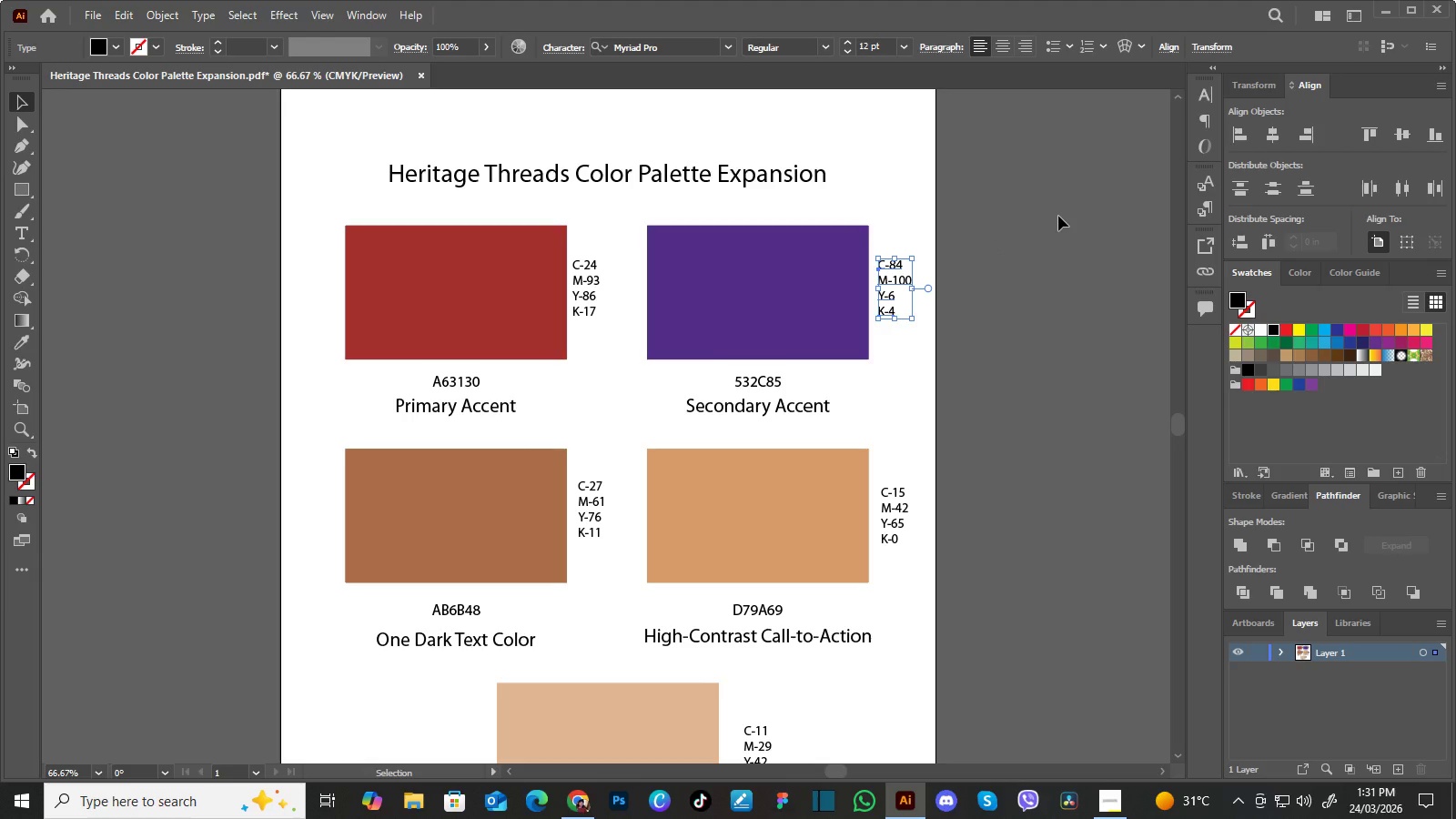 
key(ArrowLeft)
 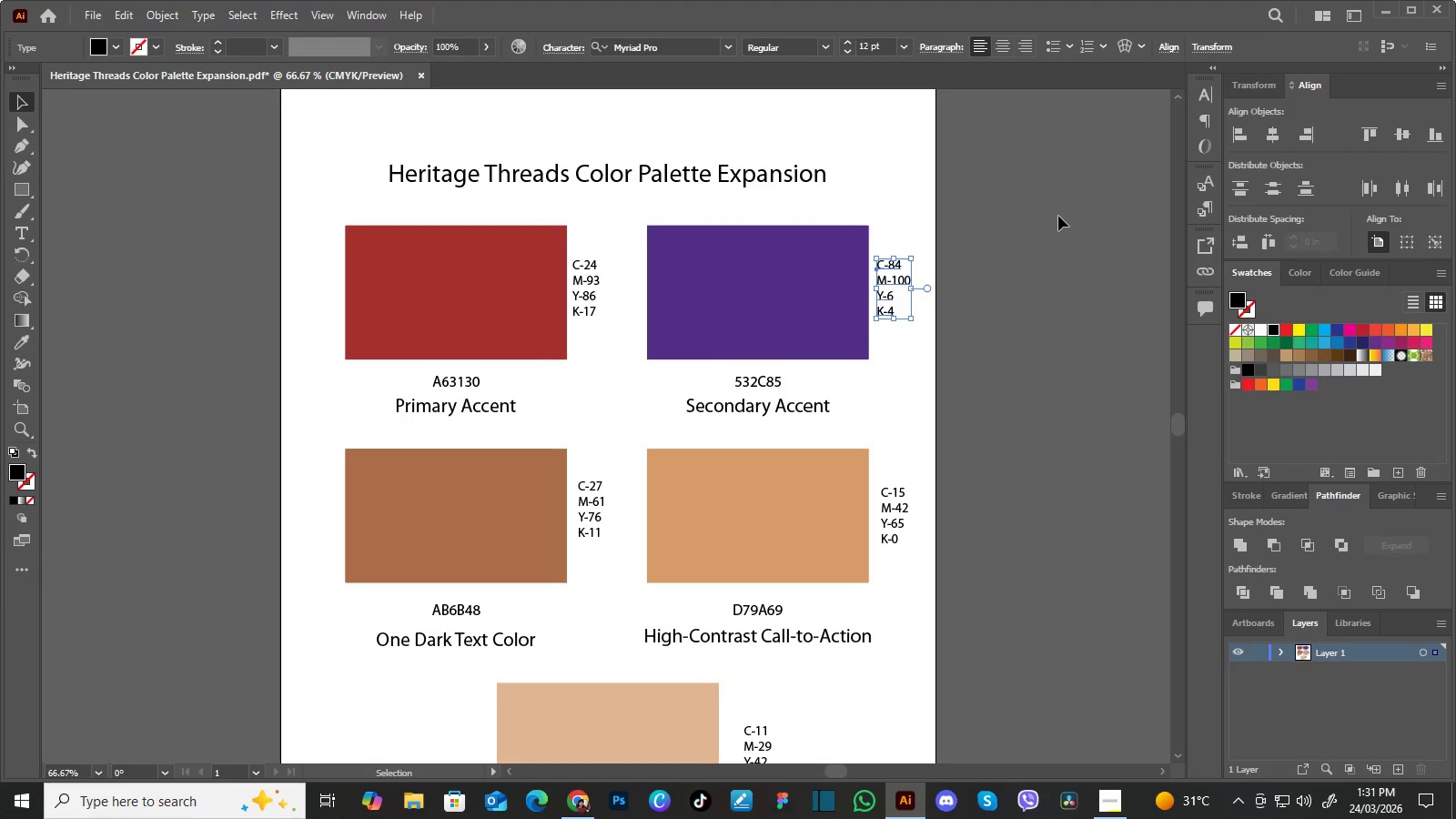 
key(ArrowLeft)
 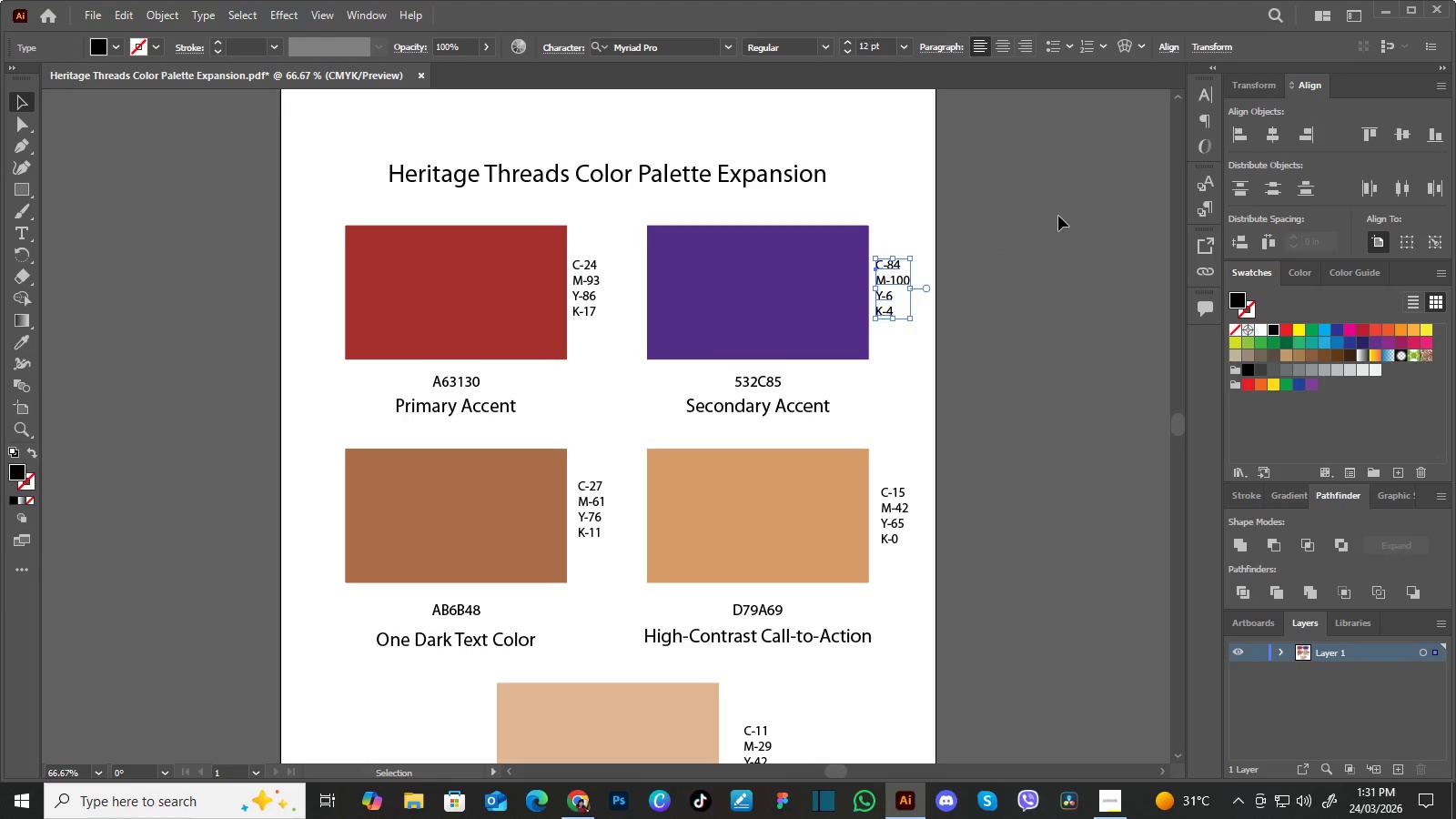 
key(ArrowLeft)
 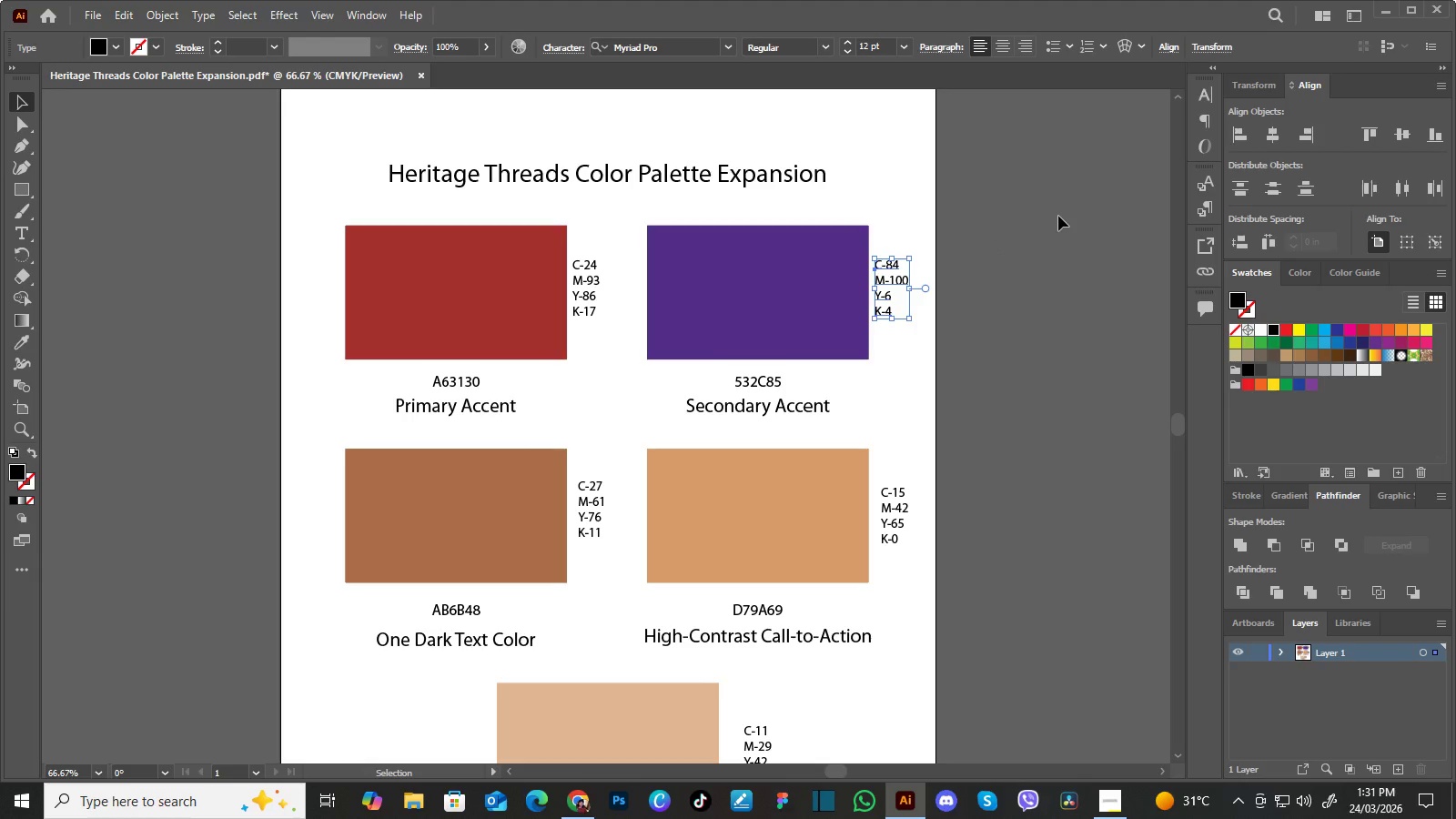 
left_click([1058, 216])
 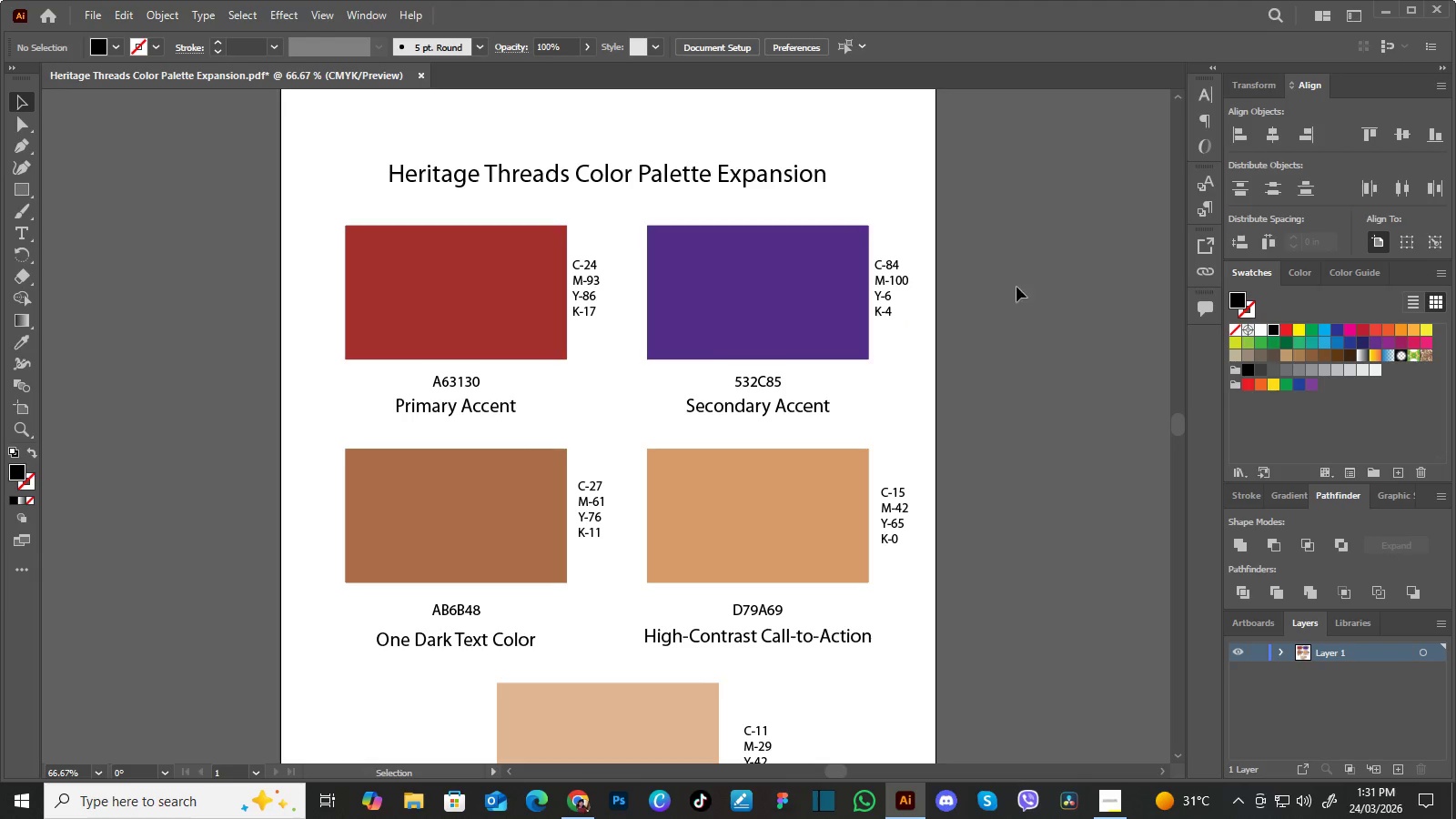 
hold_key(key=Space, duration=1.01)
 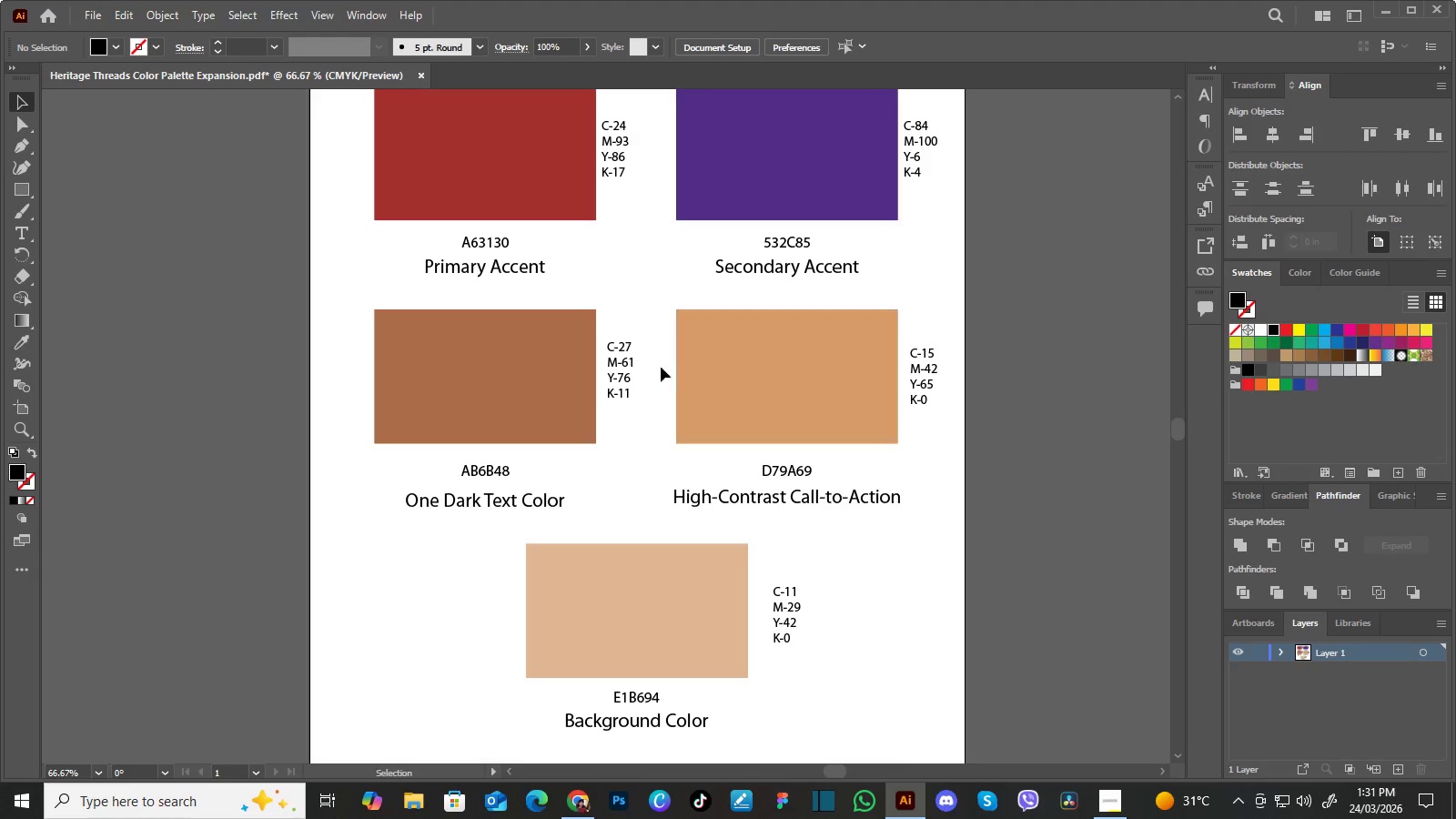 
left_click_drag(start_coordinate=[1013, 288], to_coordinate=[1038, 185])
 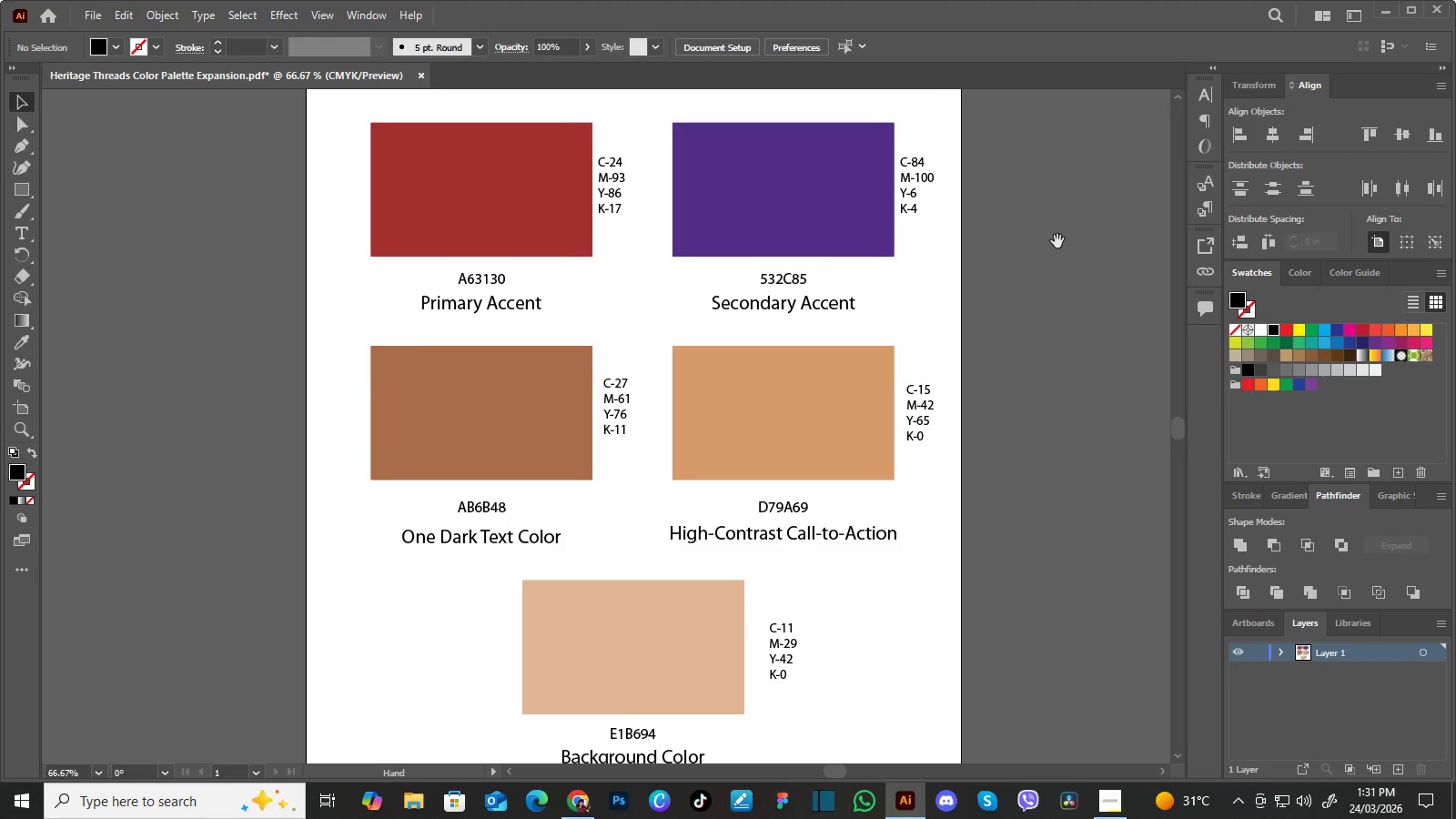 
left_click_drag(start_coordinate=[1057, 241], to_coordinate=[1062, 205])
 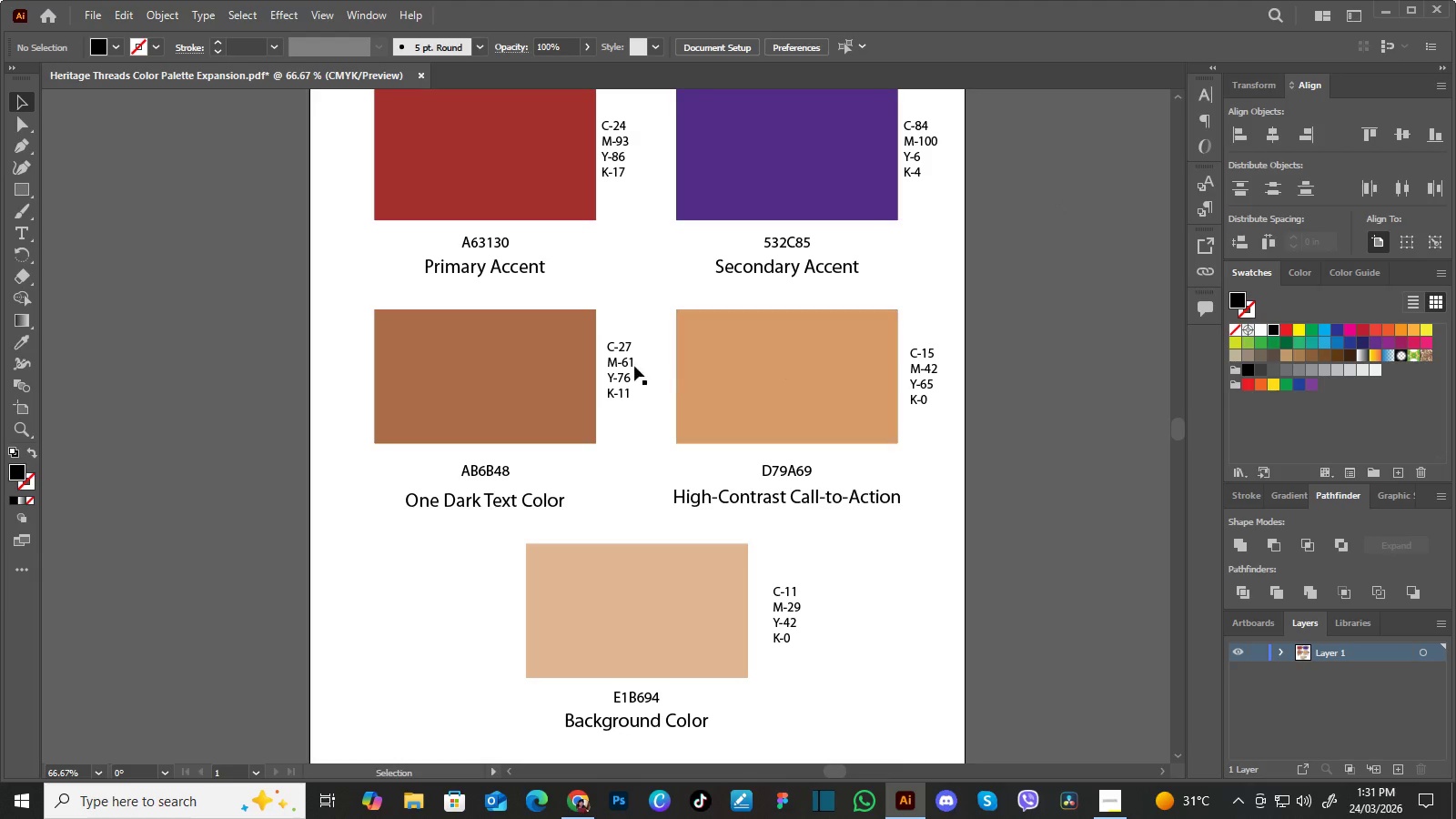 
left_click([624, 366])
 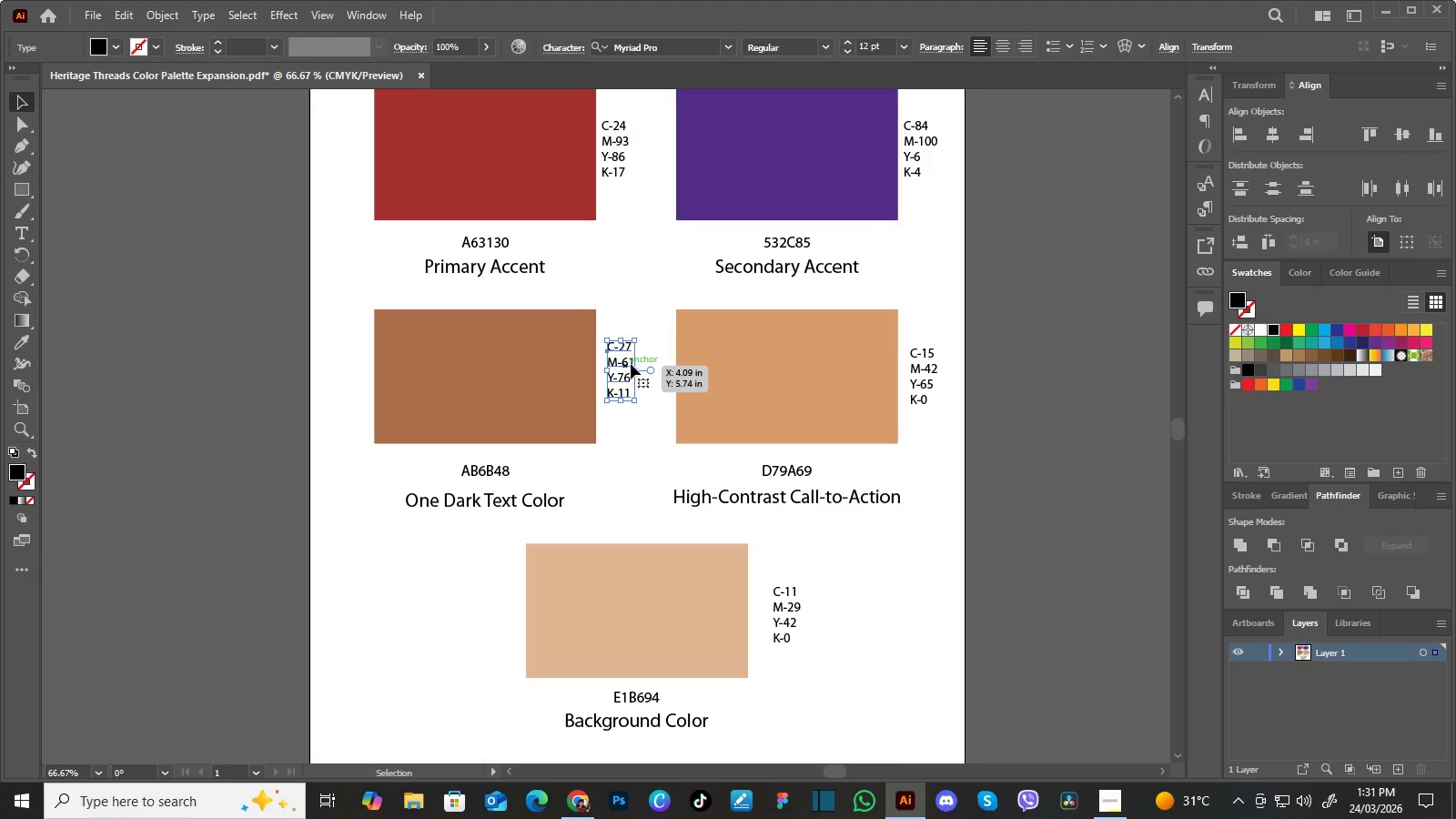 
hold_key(key=ShiftLeft, duration=0.98)
left_click([925, 366])
 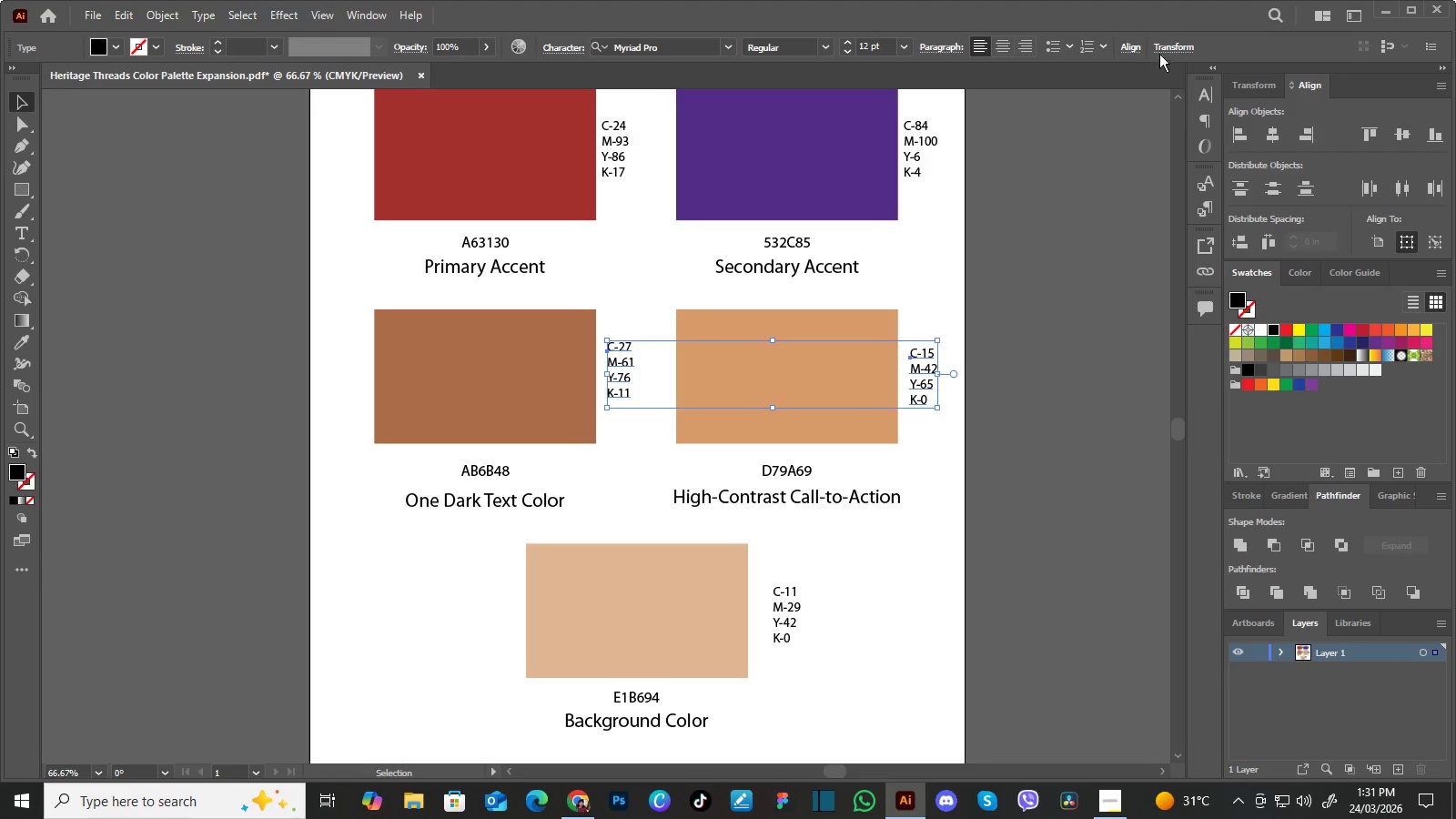 
left_click([1138, 45])
 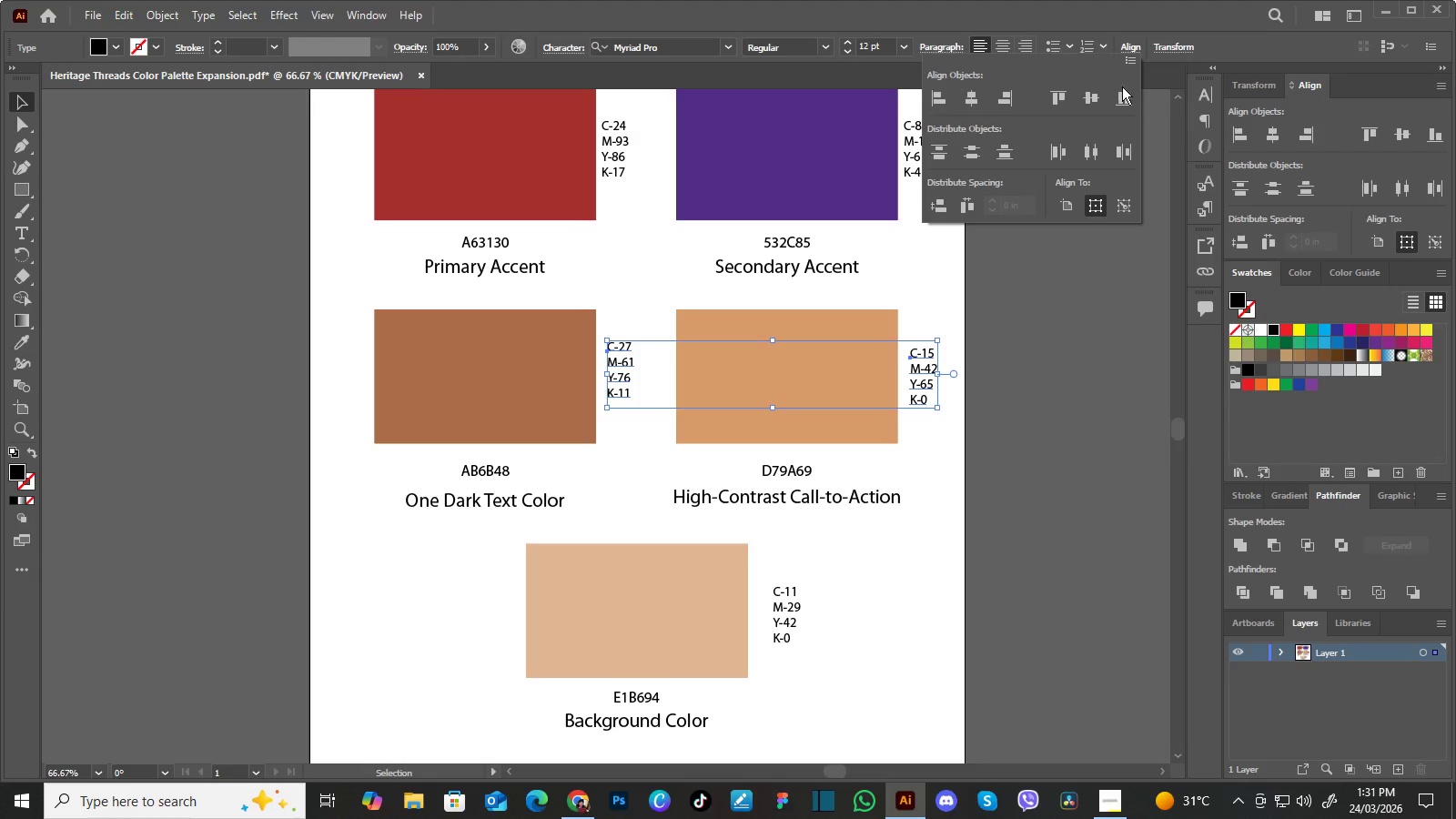 
left_click([1120, 97])
 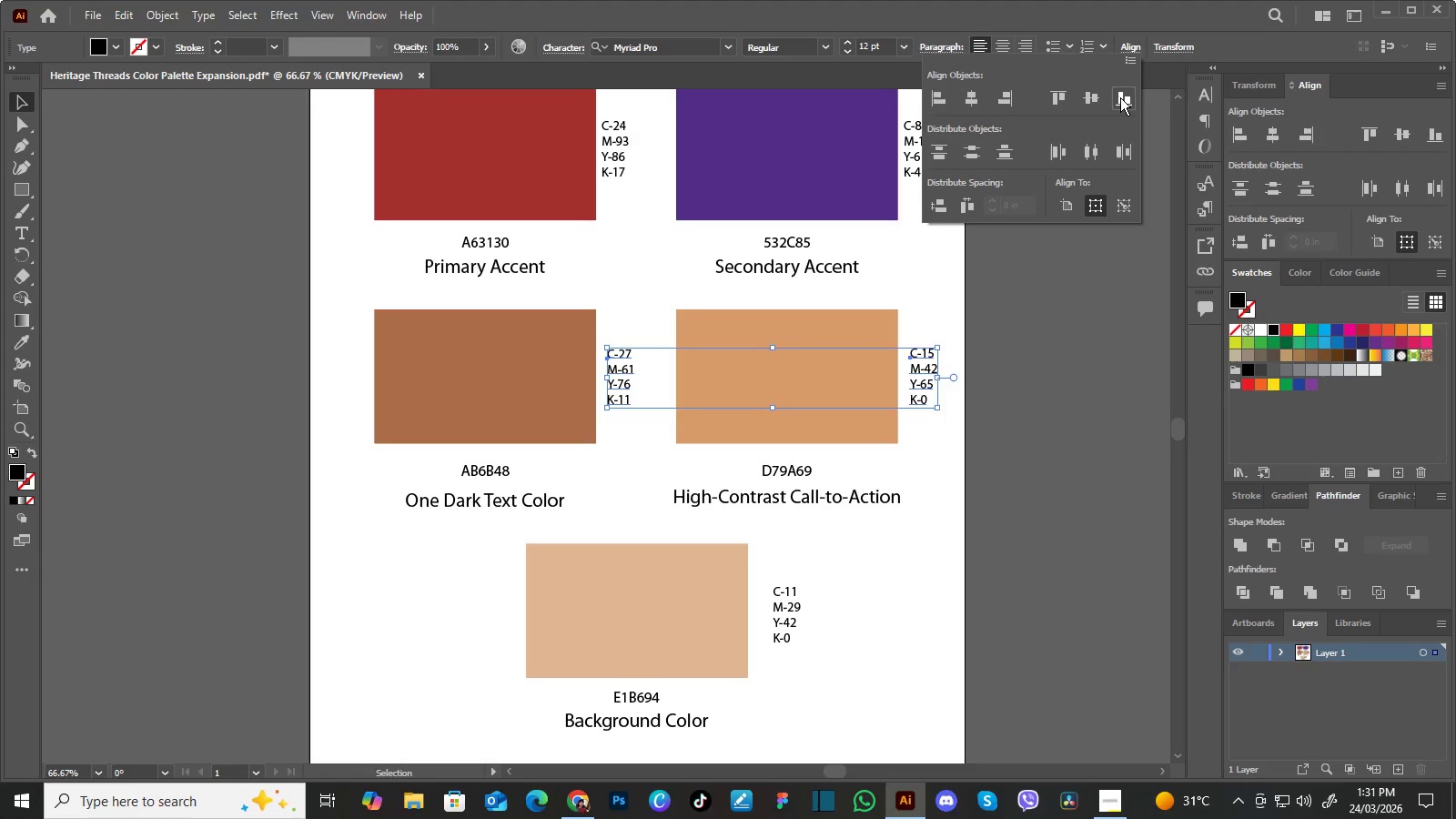 
double_click([1120, 97])
 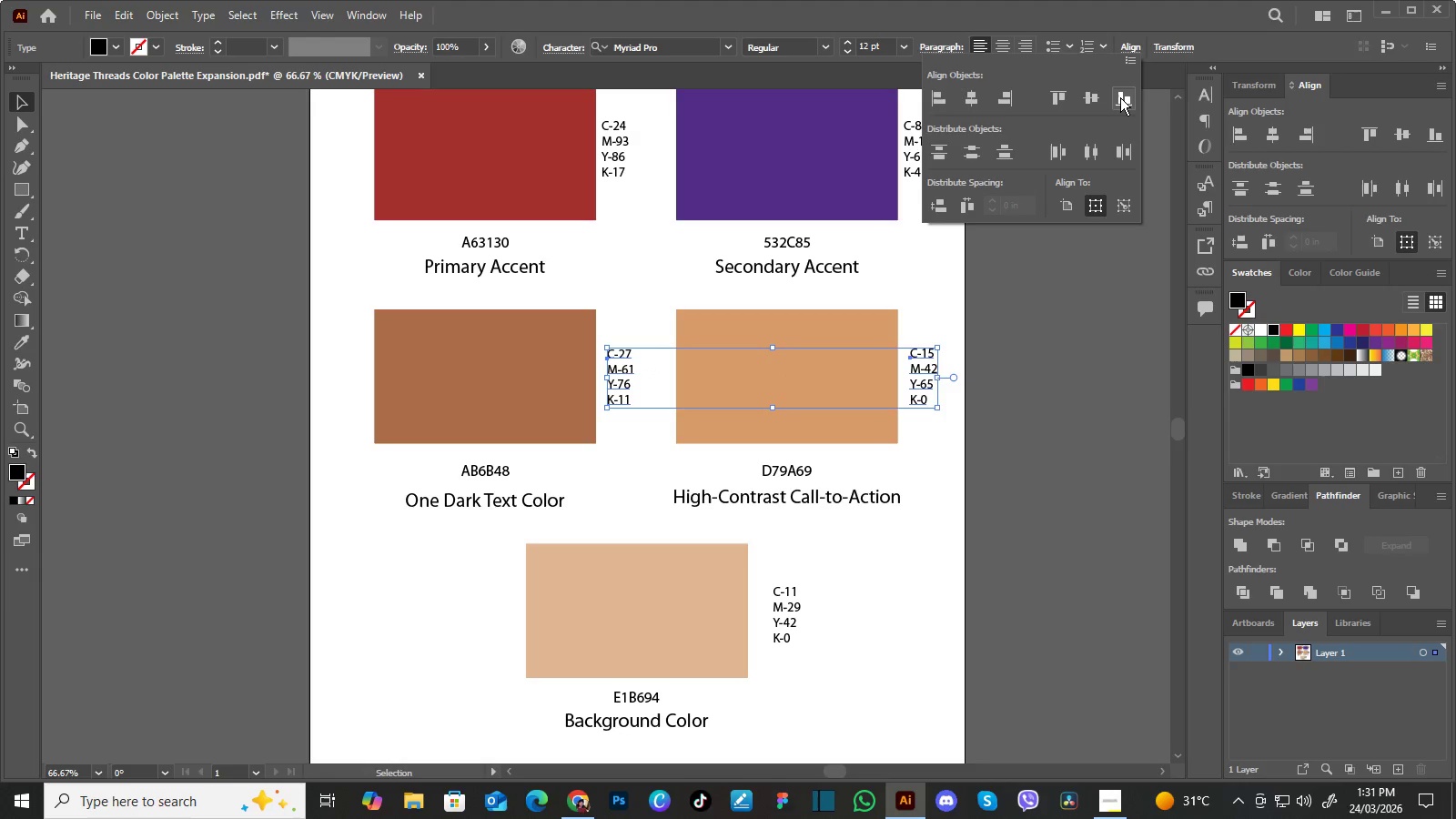 
triple_click([1120, 97])
 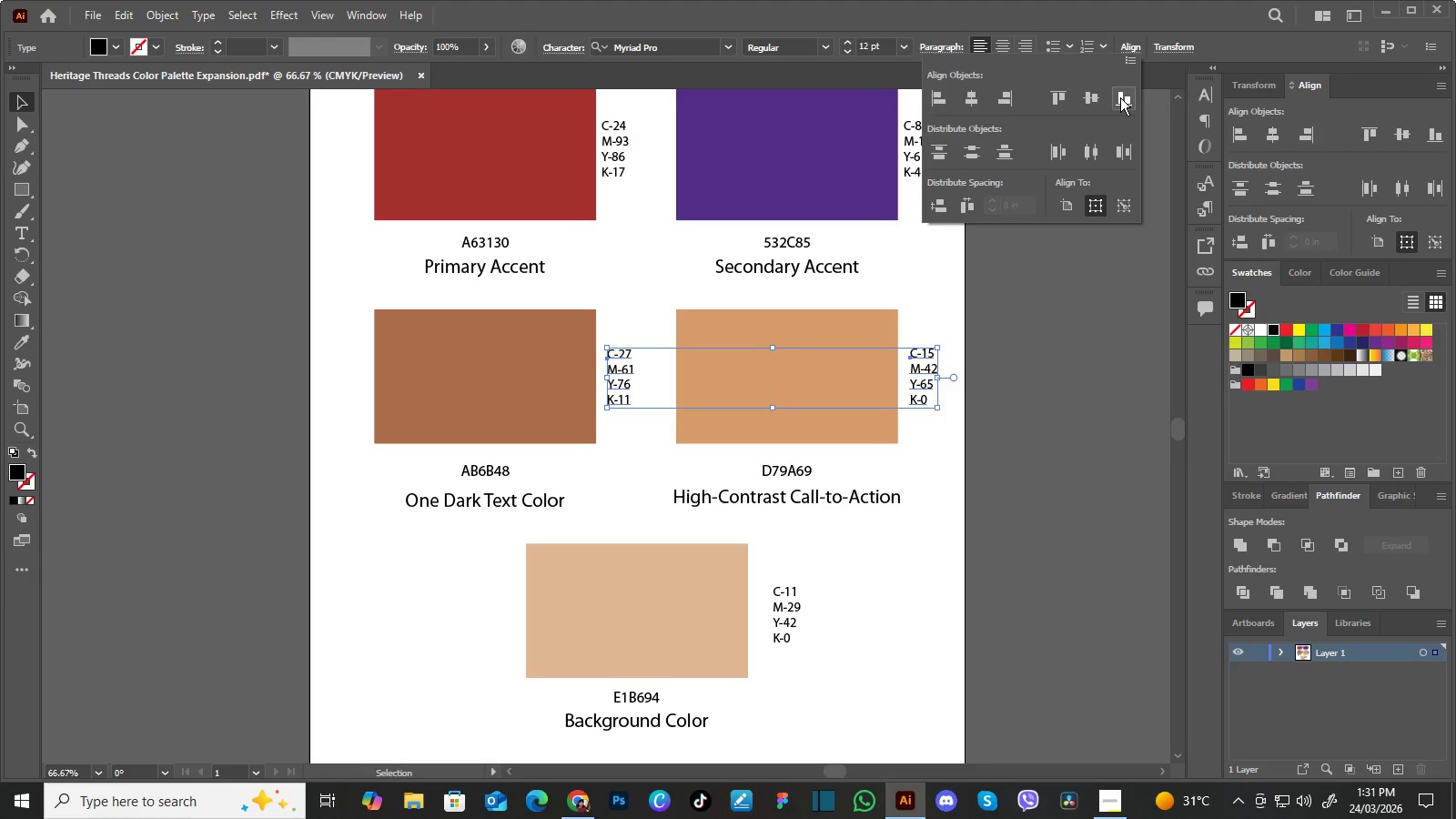 
triple_click([1120, 97])
 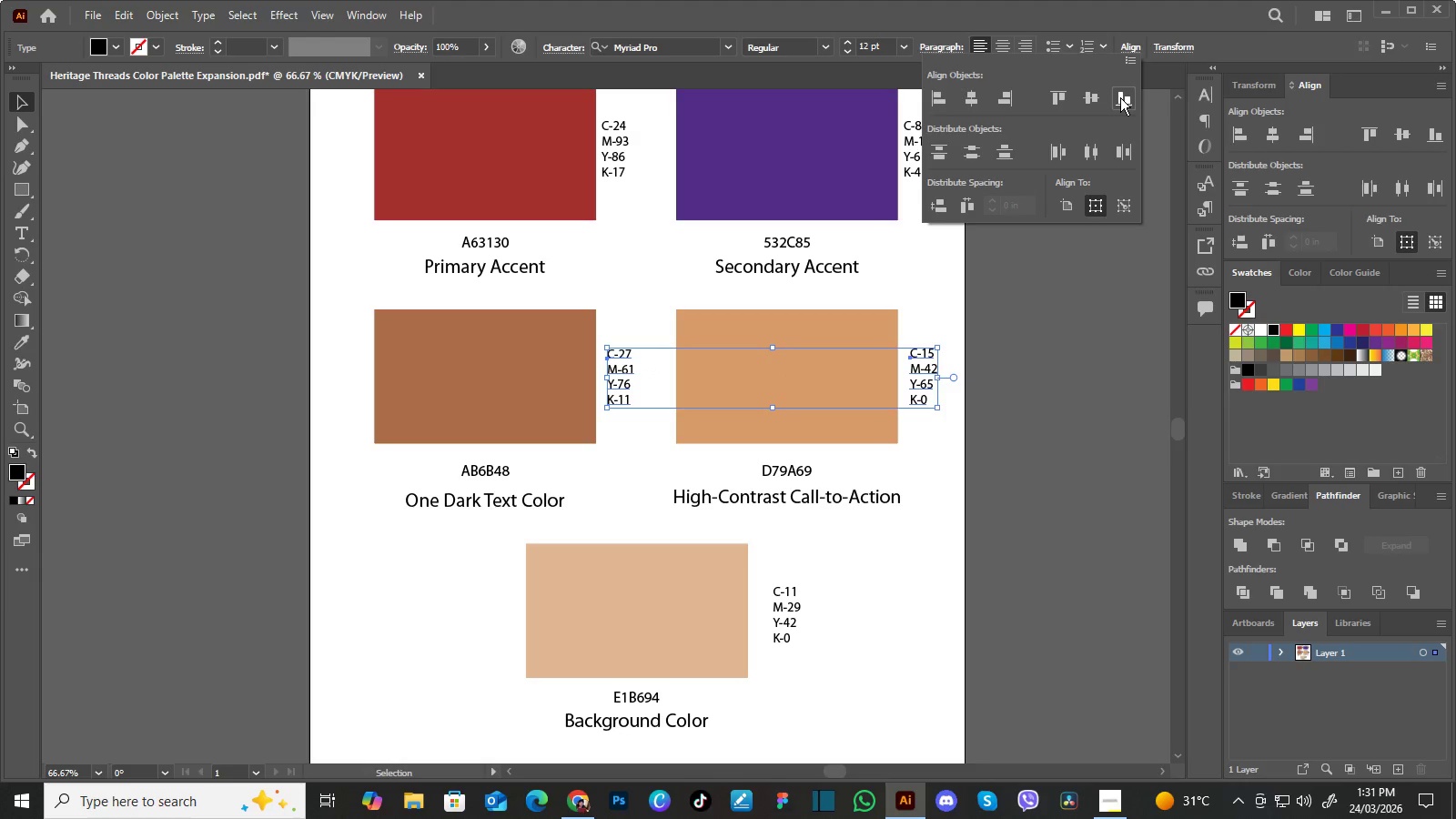 
triple_click([1120, 97])
 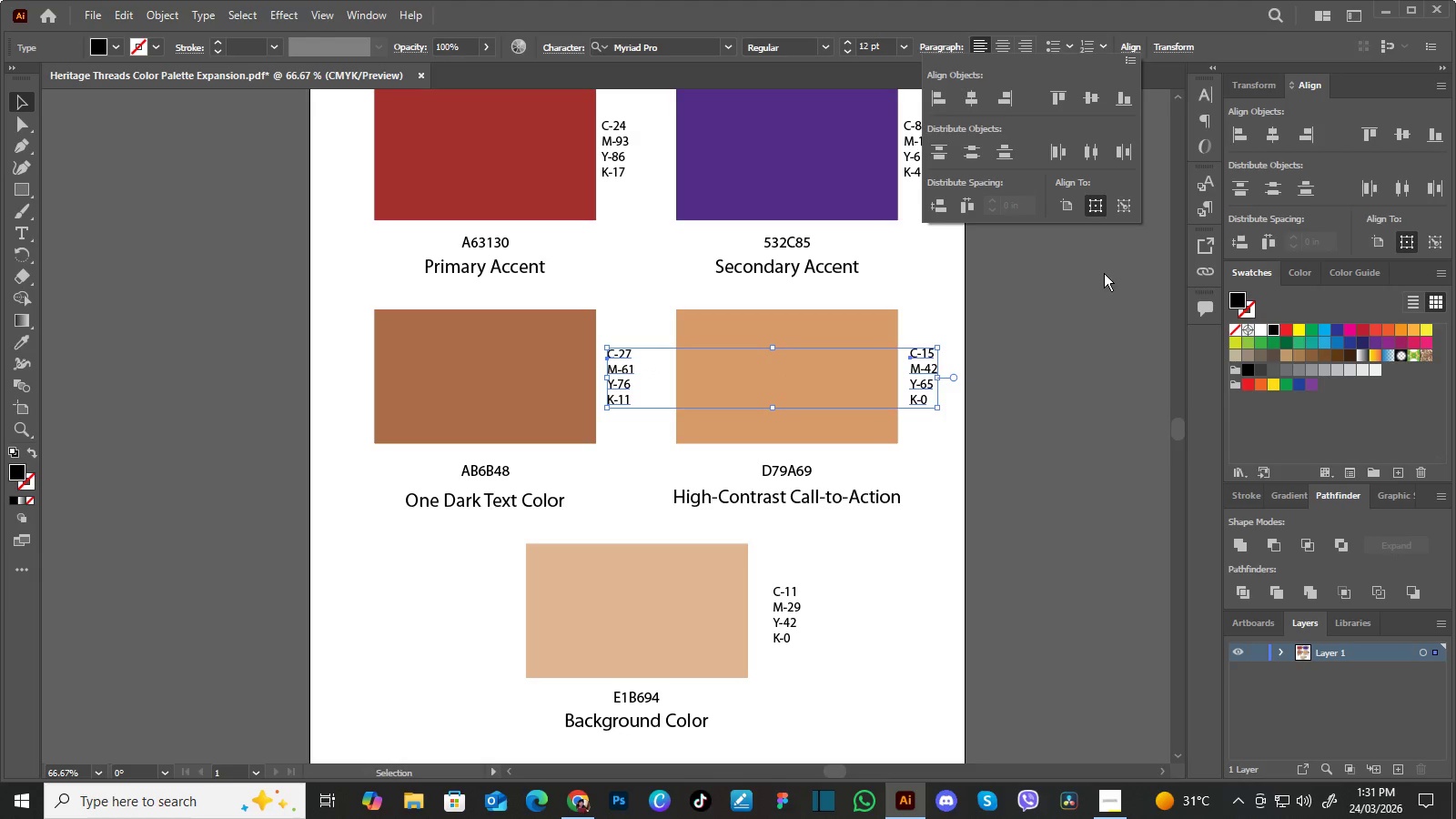 
left_click([1103, 273])
 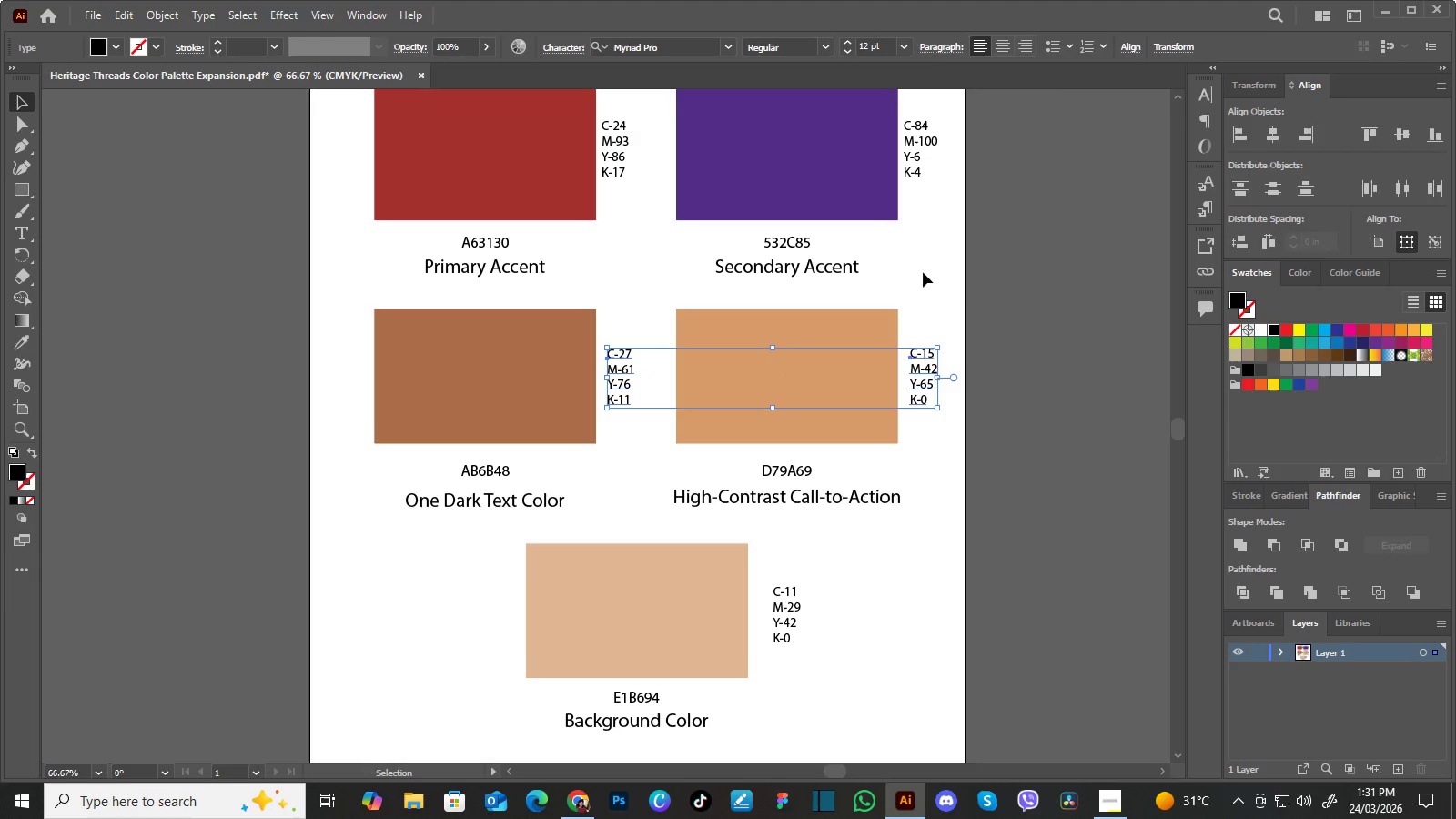 
left_click([1023, 289])
 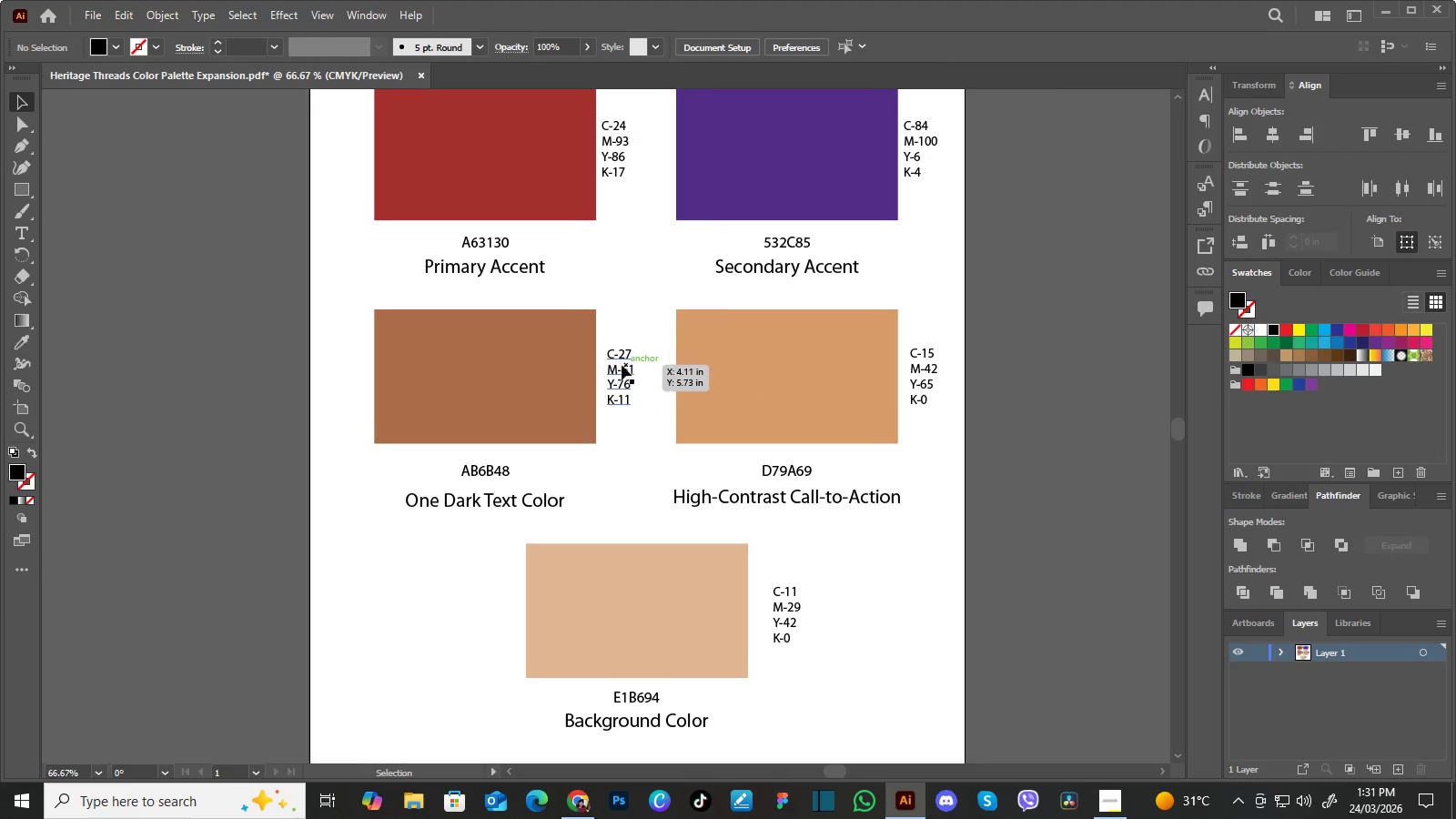 
left_click([616, 365])
 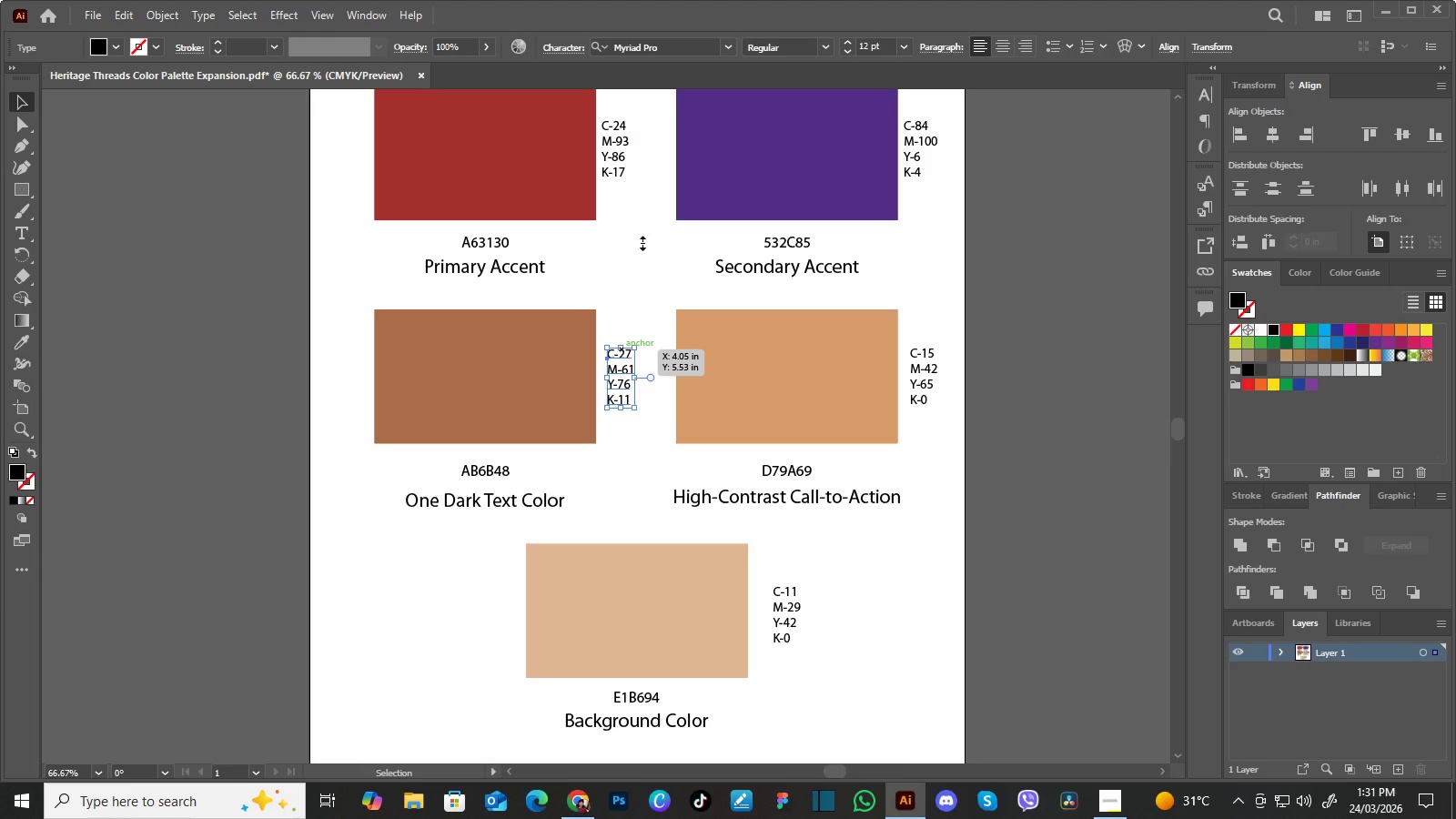 
hold_key(key=ShiftLeft, duration=0.98)
 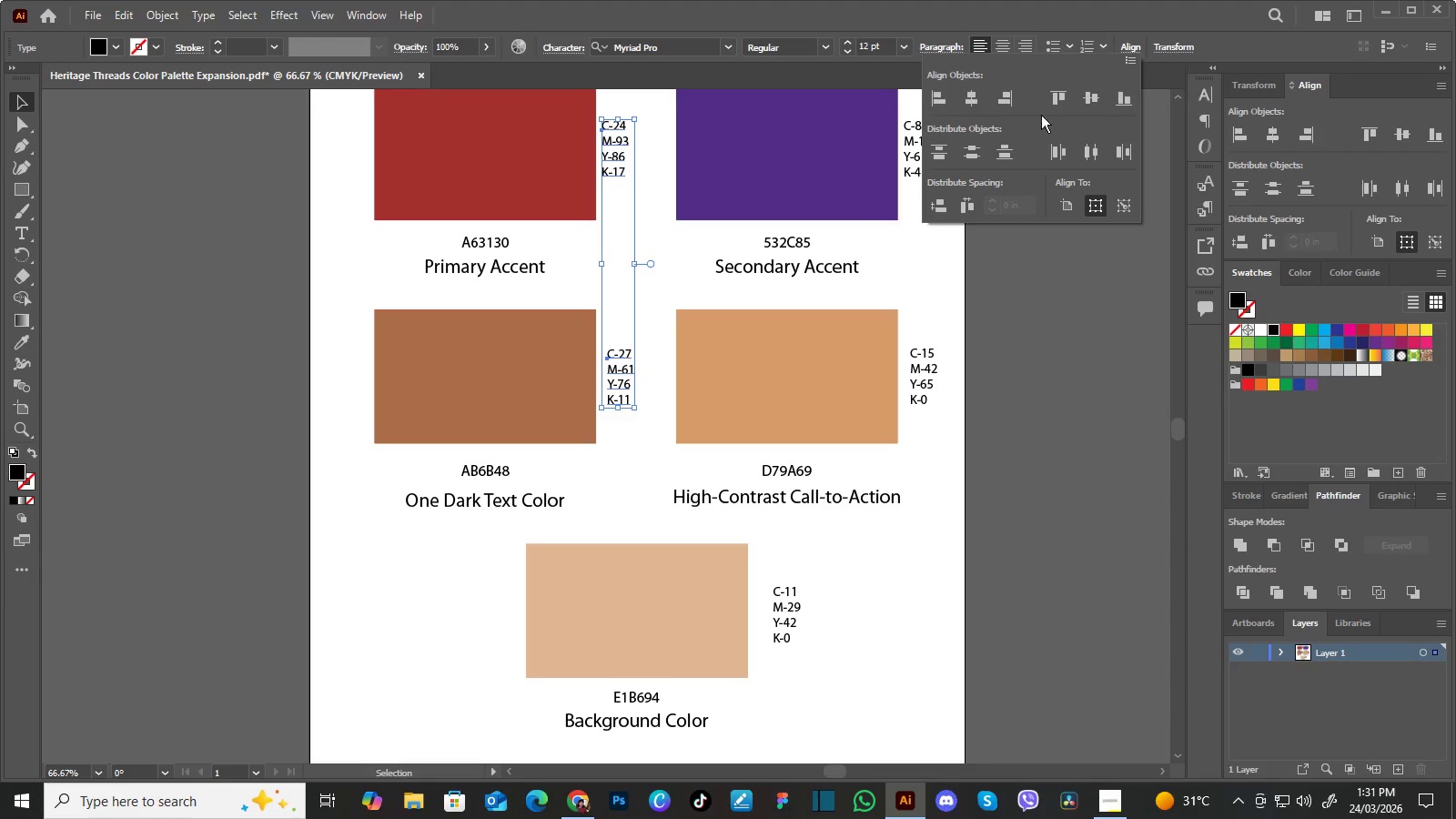 
left_click([938, 98])
 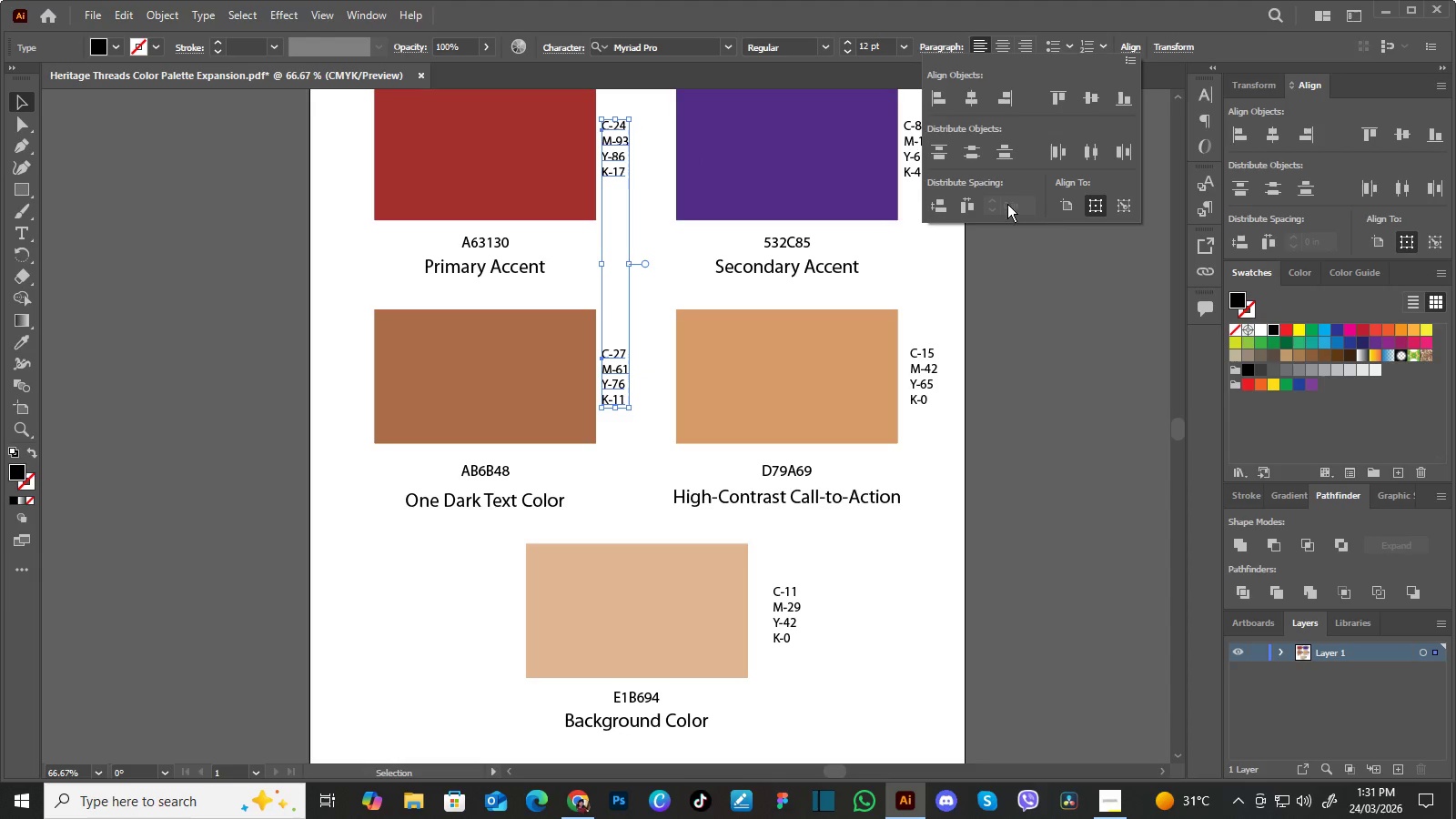 
left_click([1045, 277])
 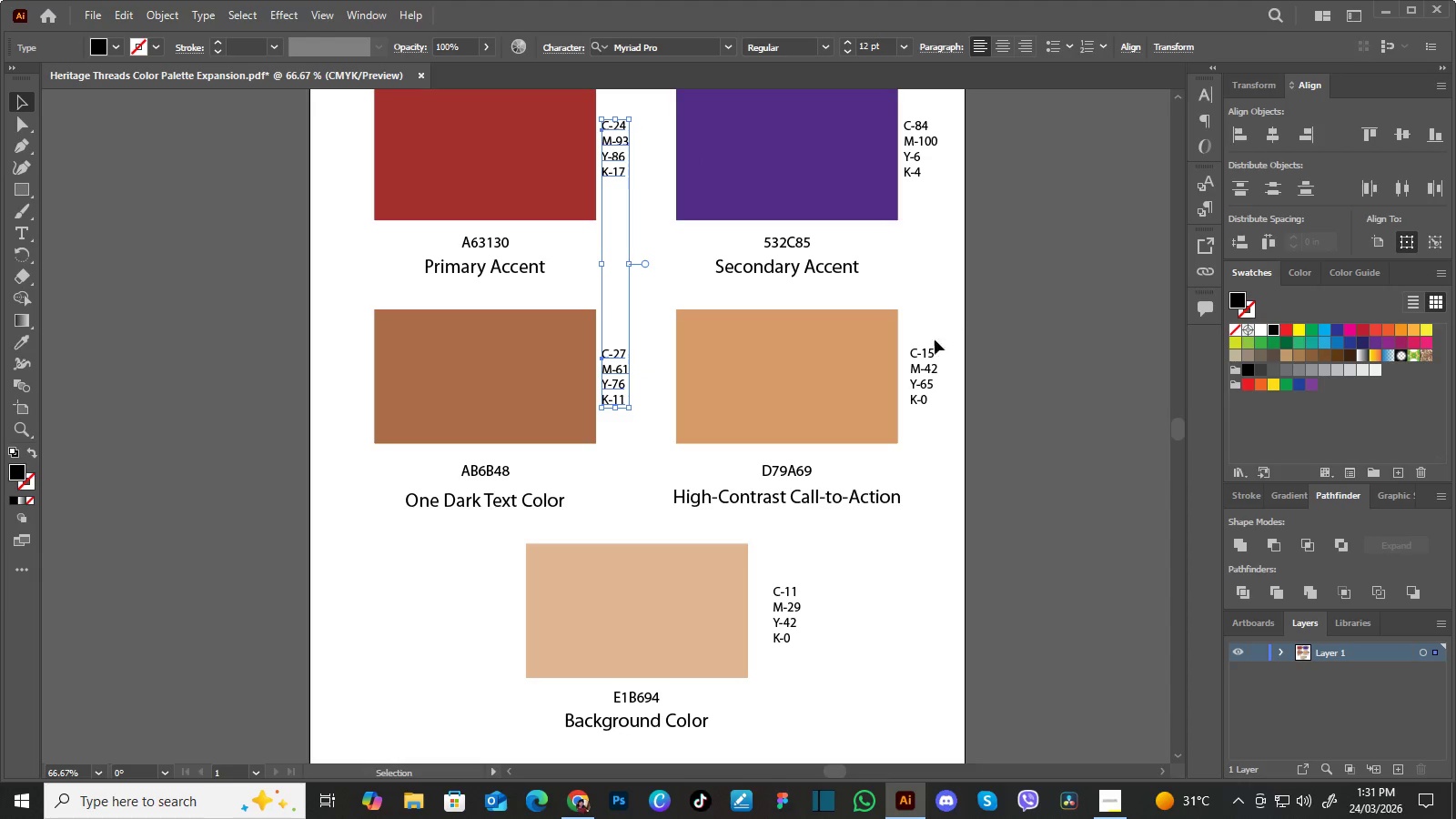 
left_click([925, 355])
 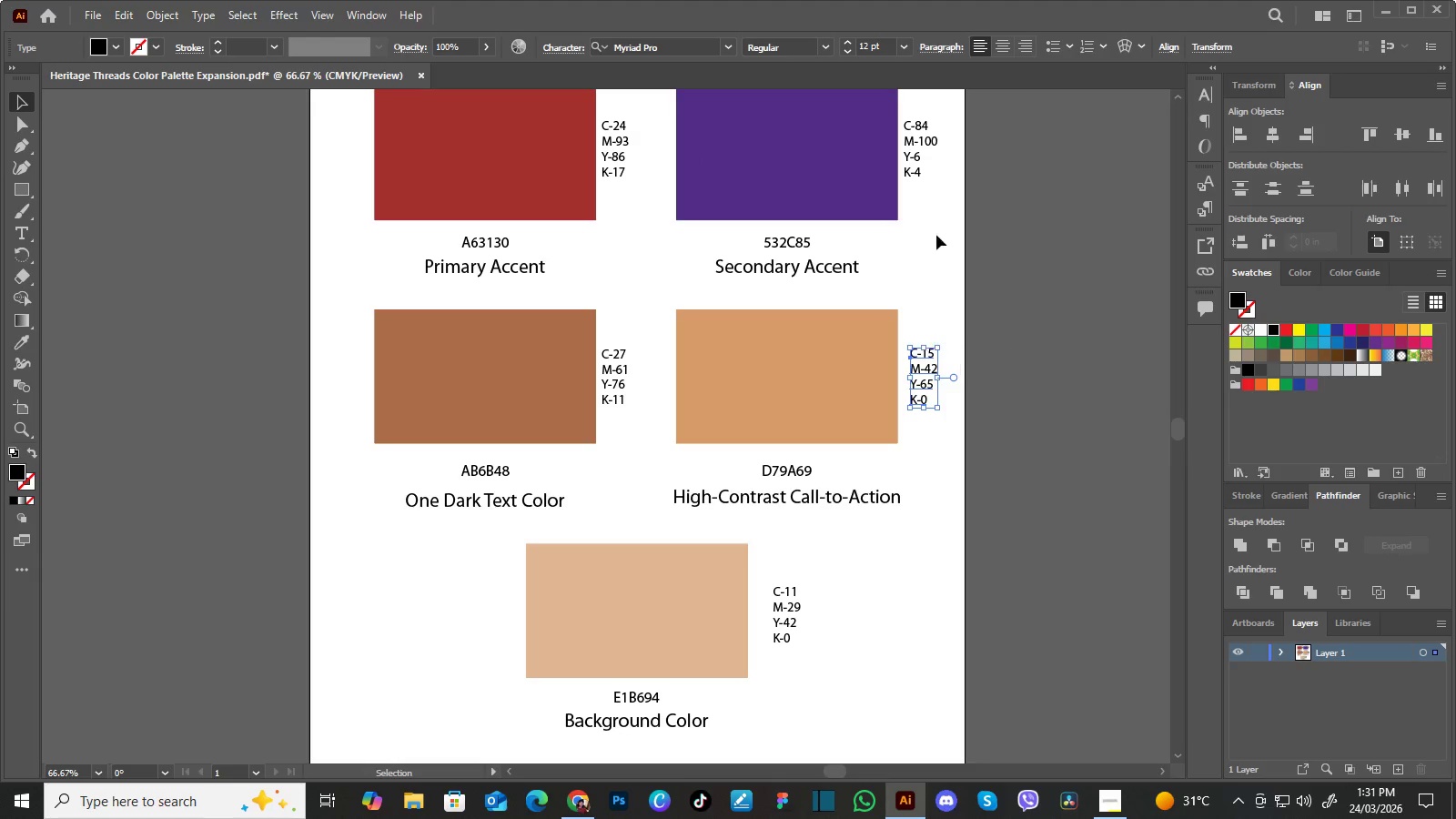 
hold_key(key=ShiftLeft, duration=0.75)
left_click([923, 136])
 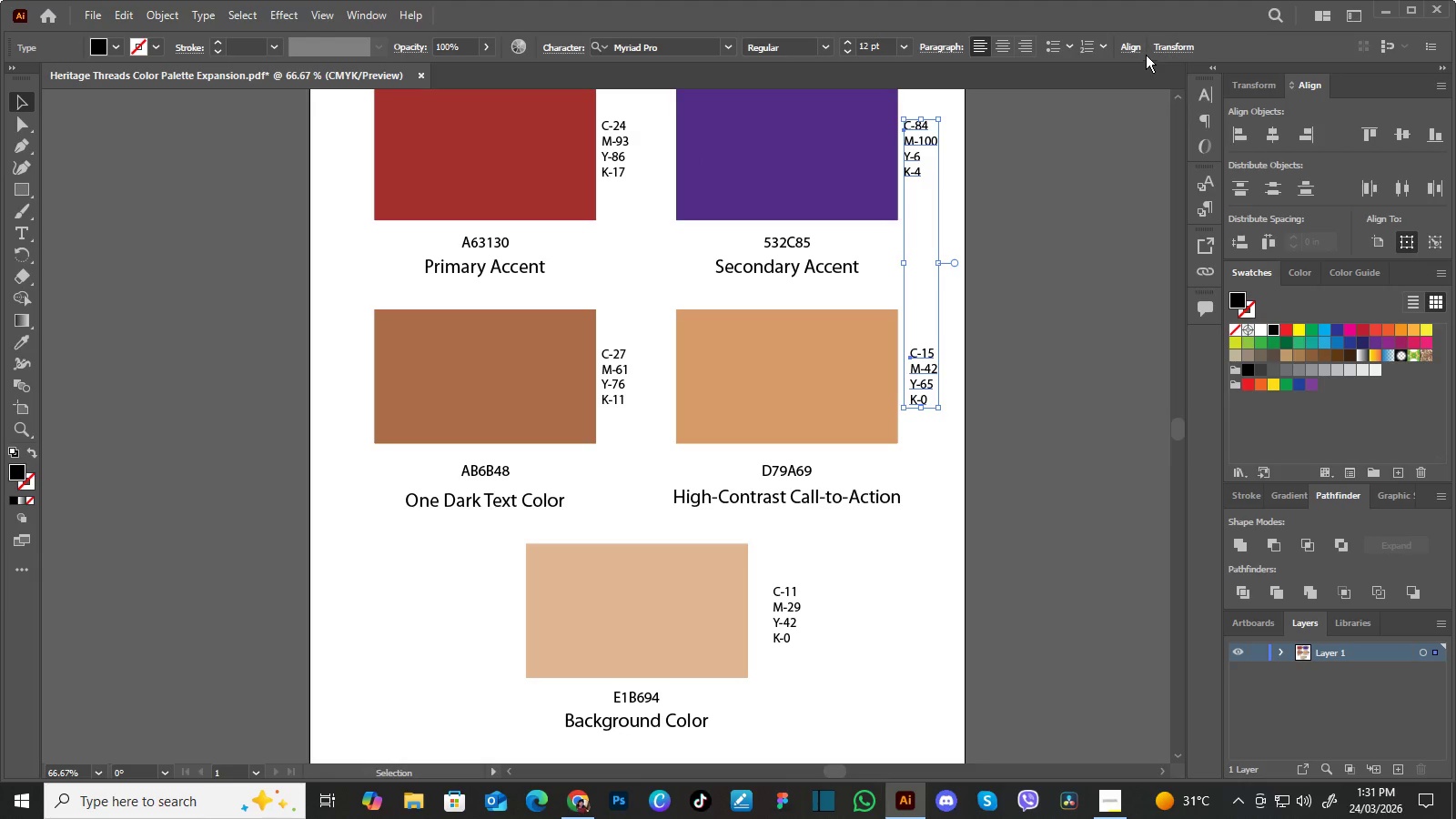 
left_click([1140, 47])
 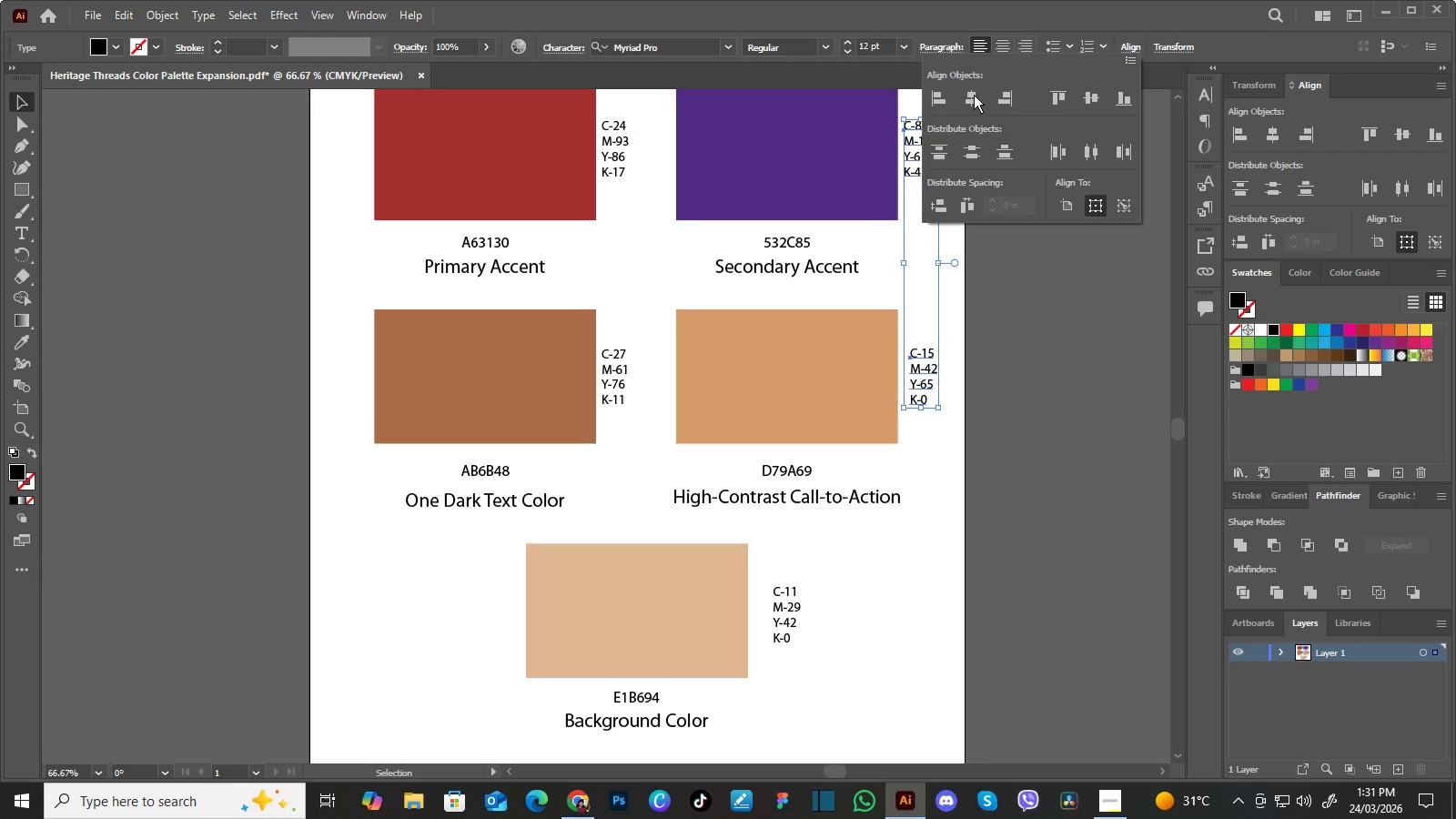 
left_click([937, 92])
 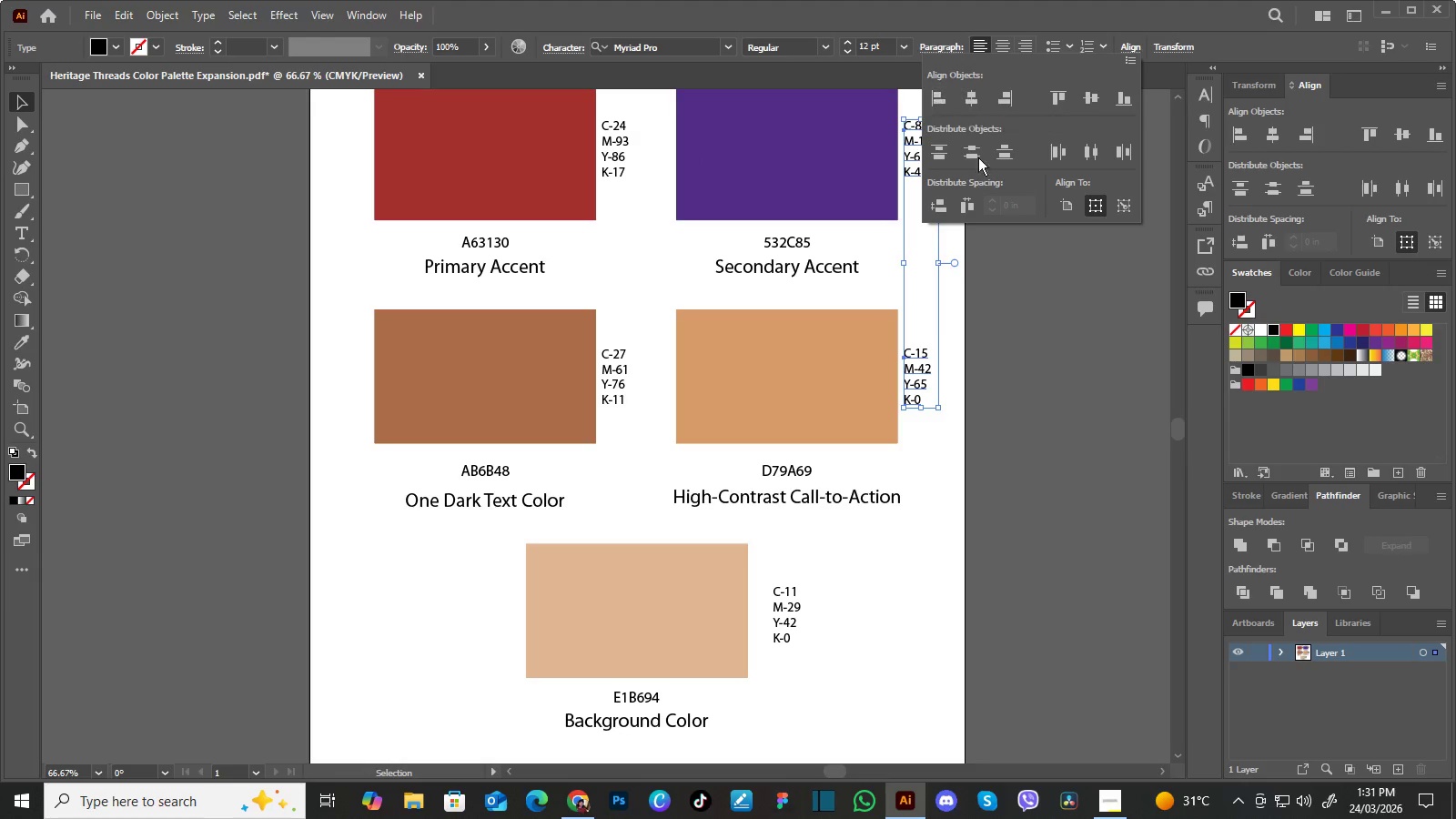 
left_click([1059, 299])
 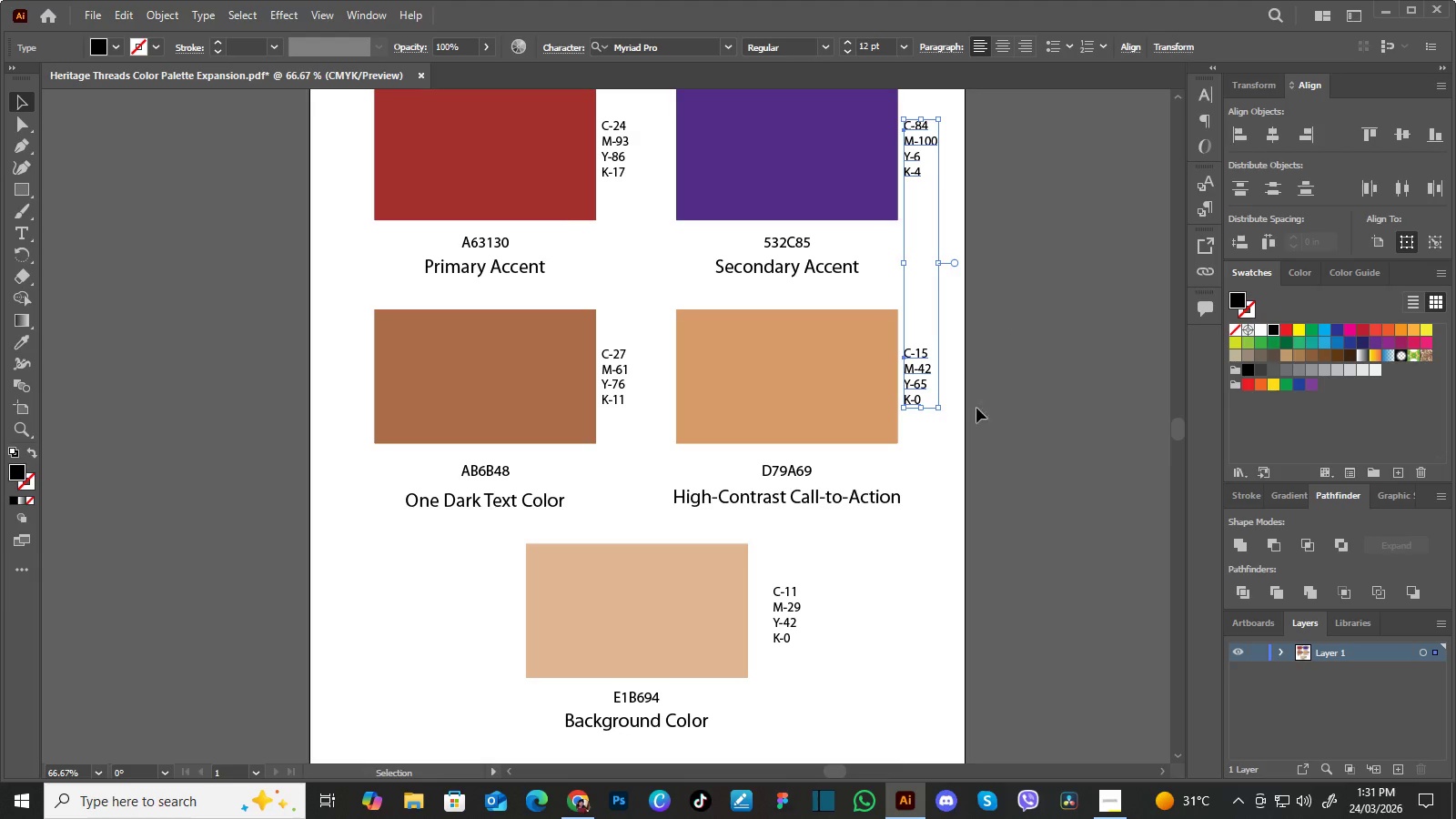 
hold_key(key=Space, duration=1.25)
 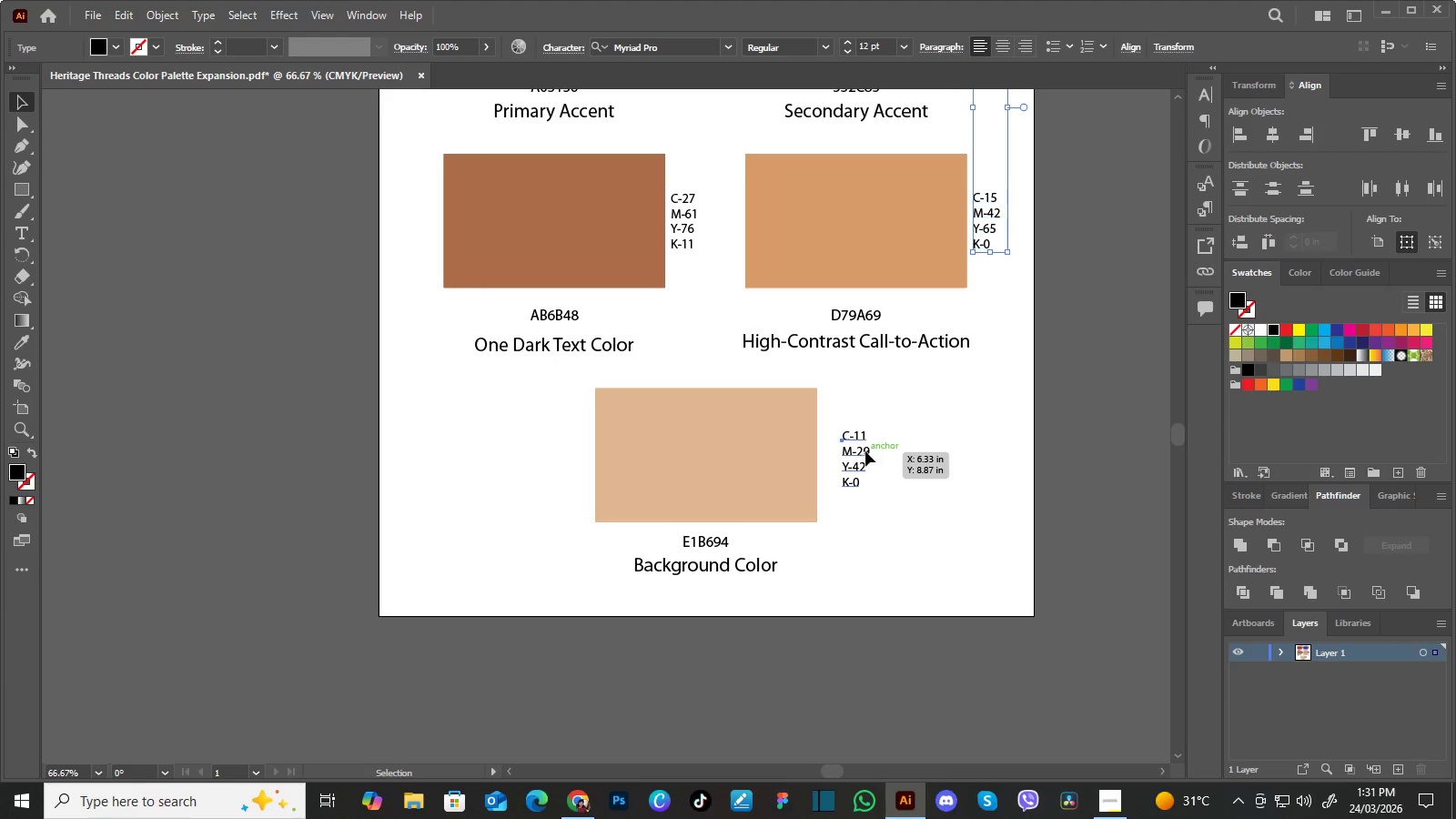 
left_click_drag(start_coordinate=[1007, 454], to_coordinate=[1051, 354])
 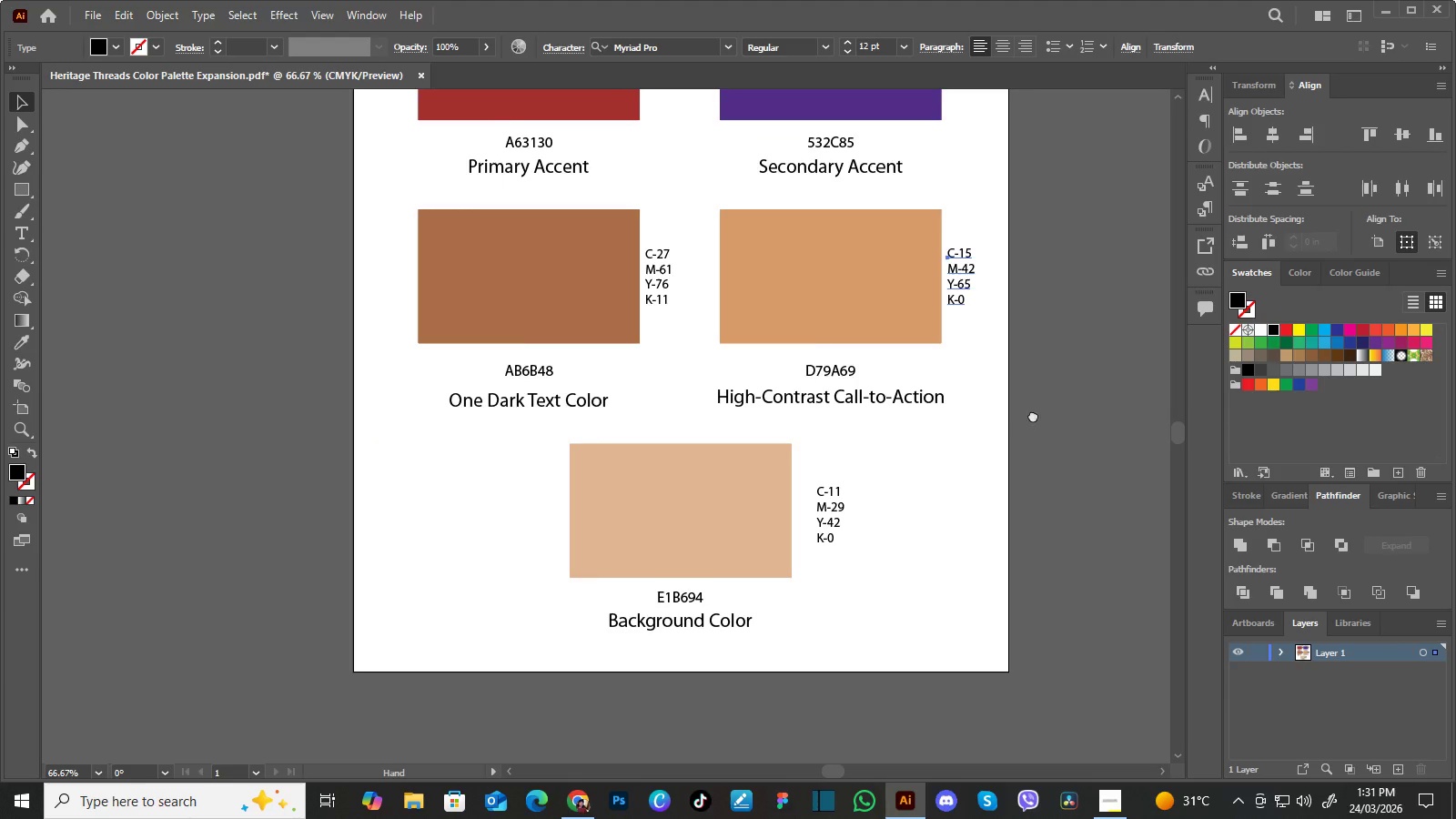 
left_click_drag(start_coordinate=[1024, 429], to_coordinate=[1050, 372])
 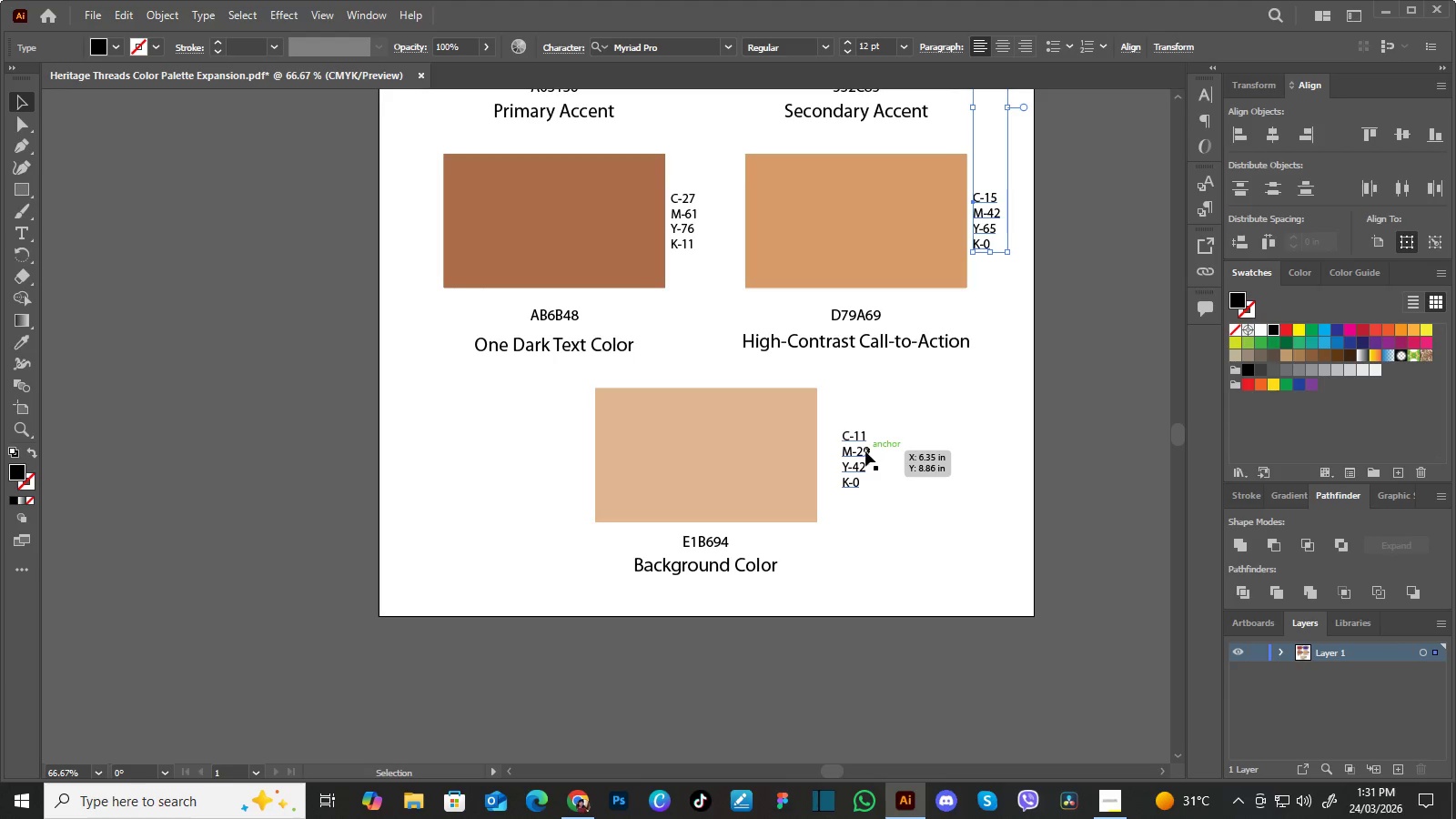 
left_click([865, 451])
 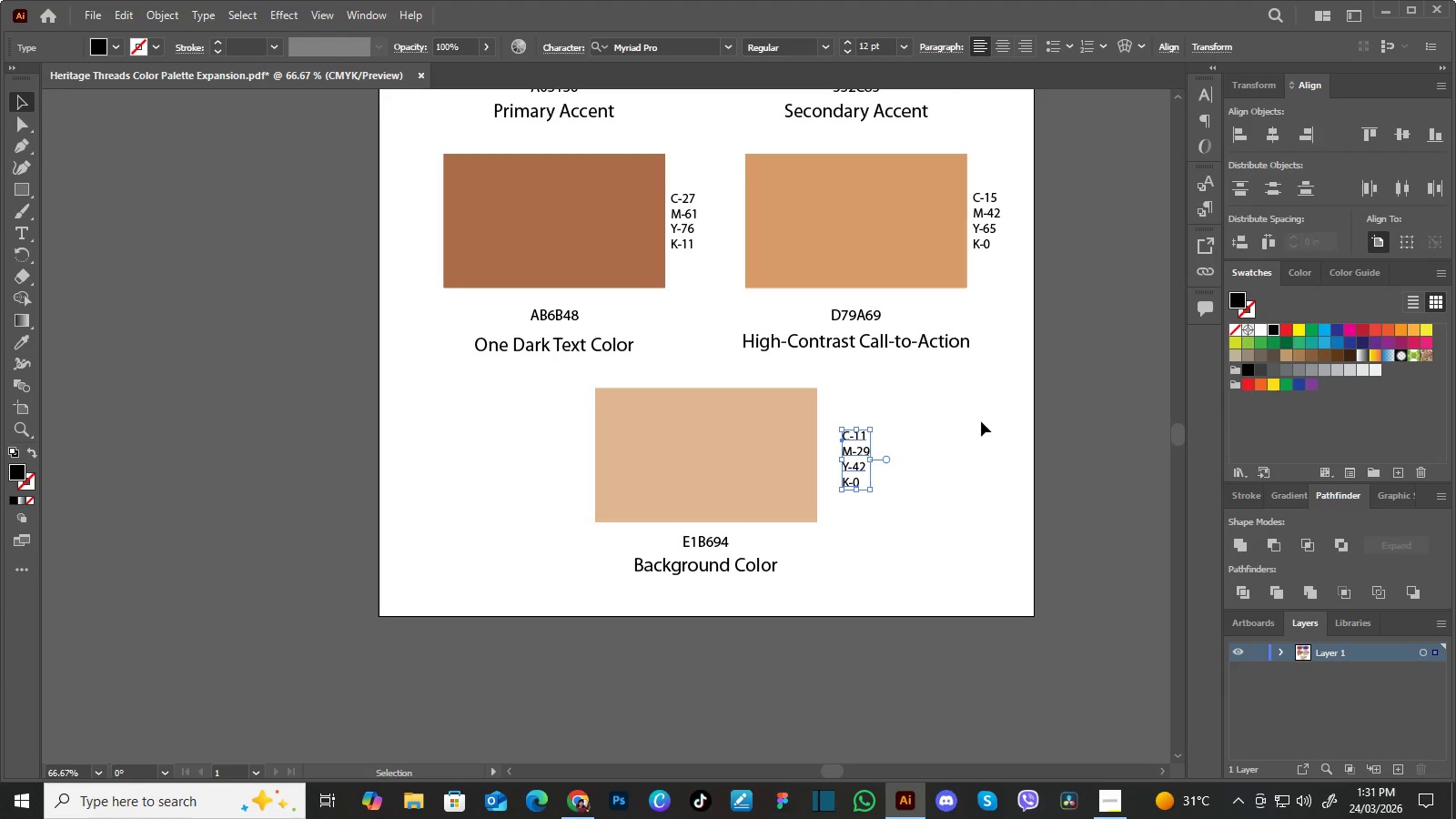 
key(ArrowLeft)
 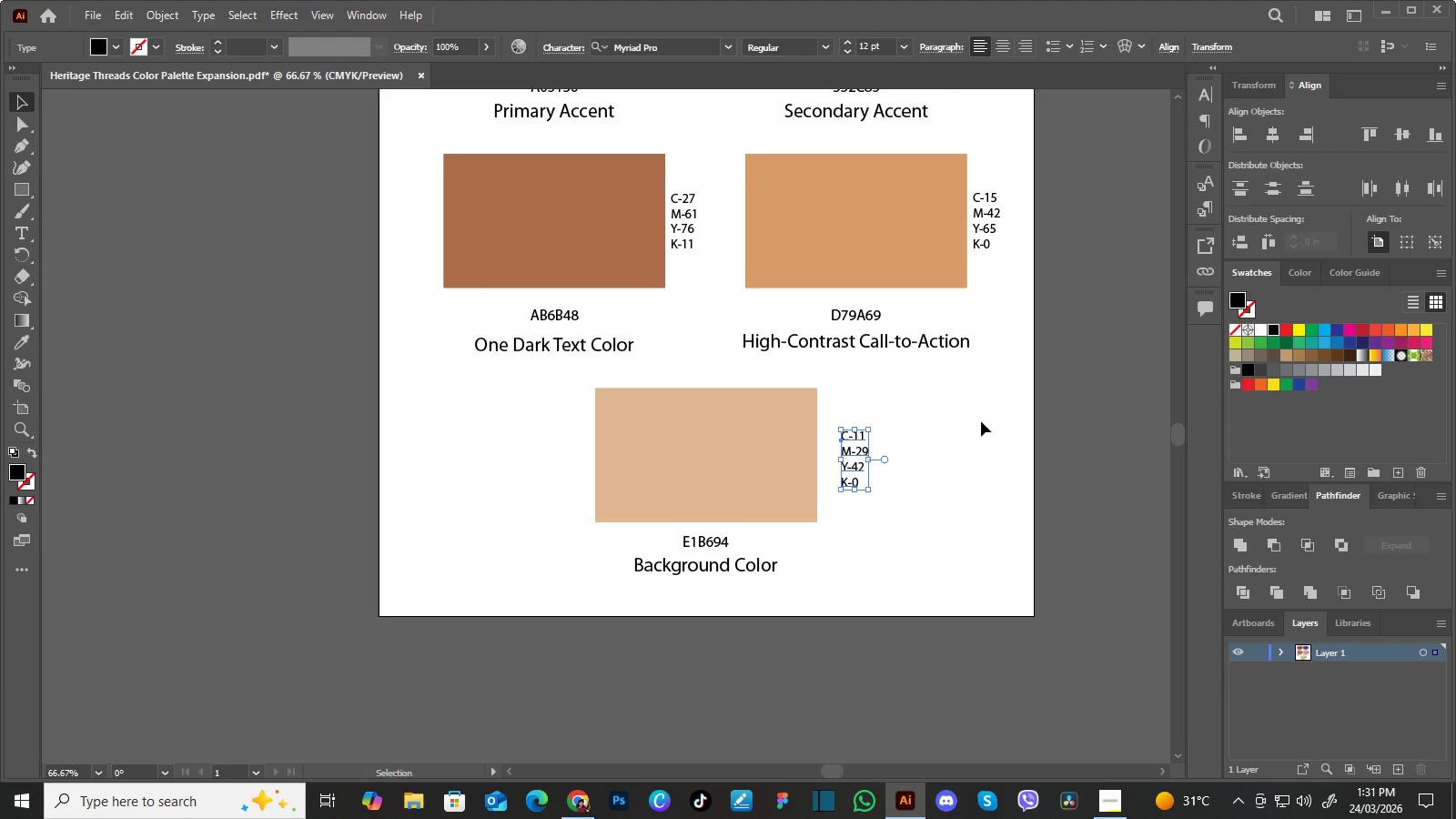 
key(ArrowLeft)
 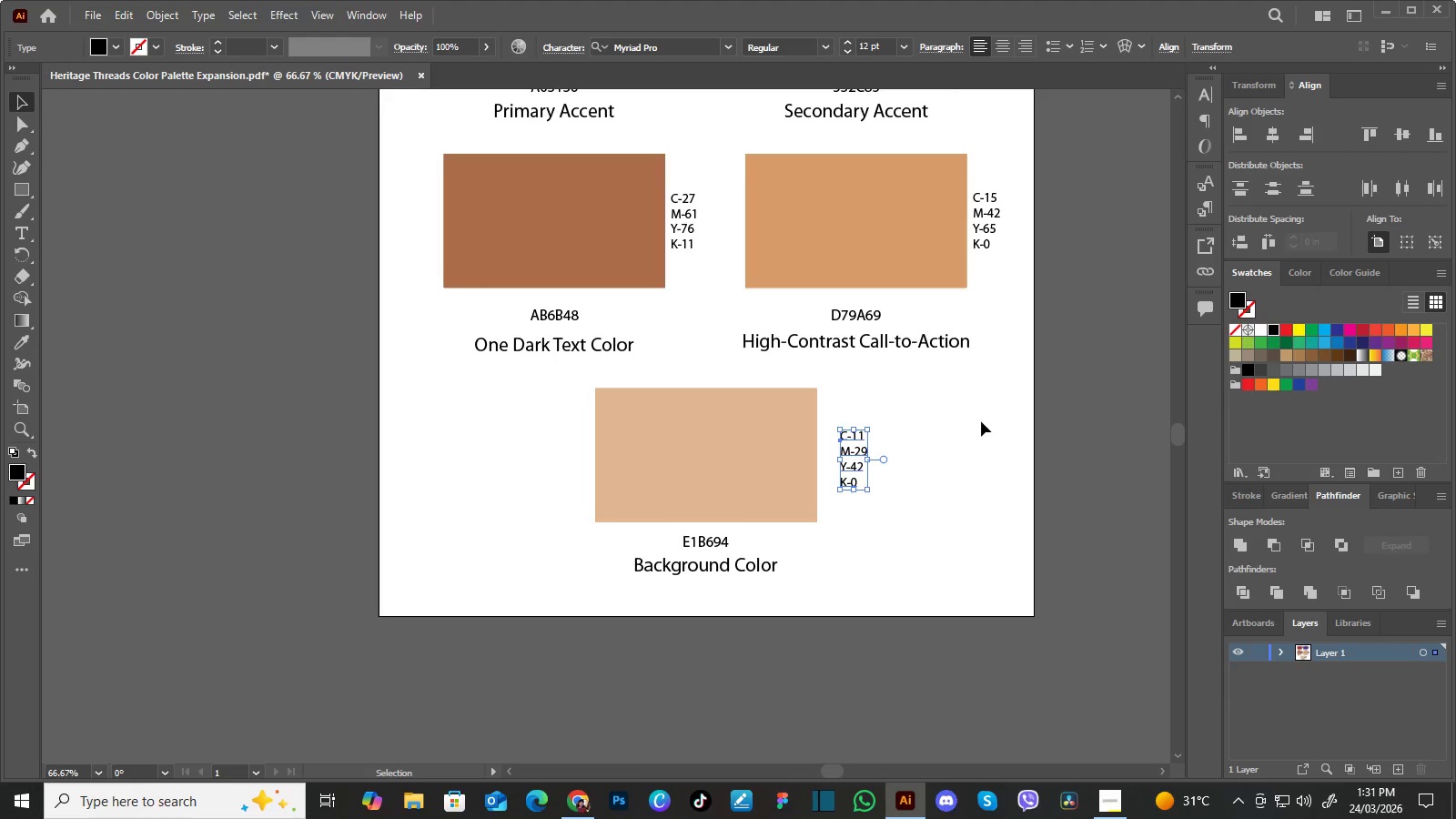 
hold_key(key=ArrowLeft, duration=0.84)
 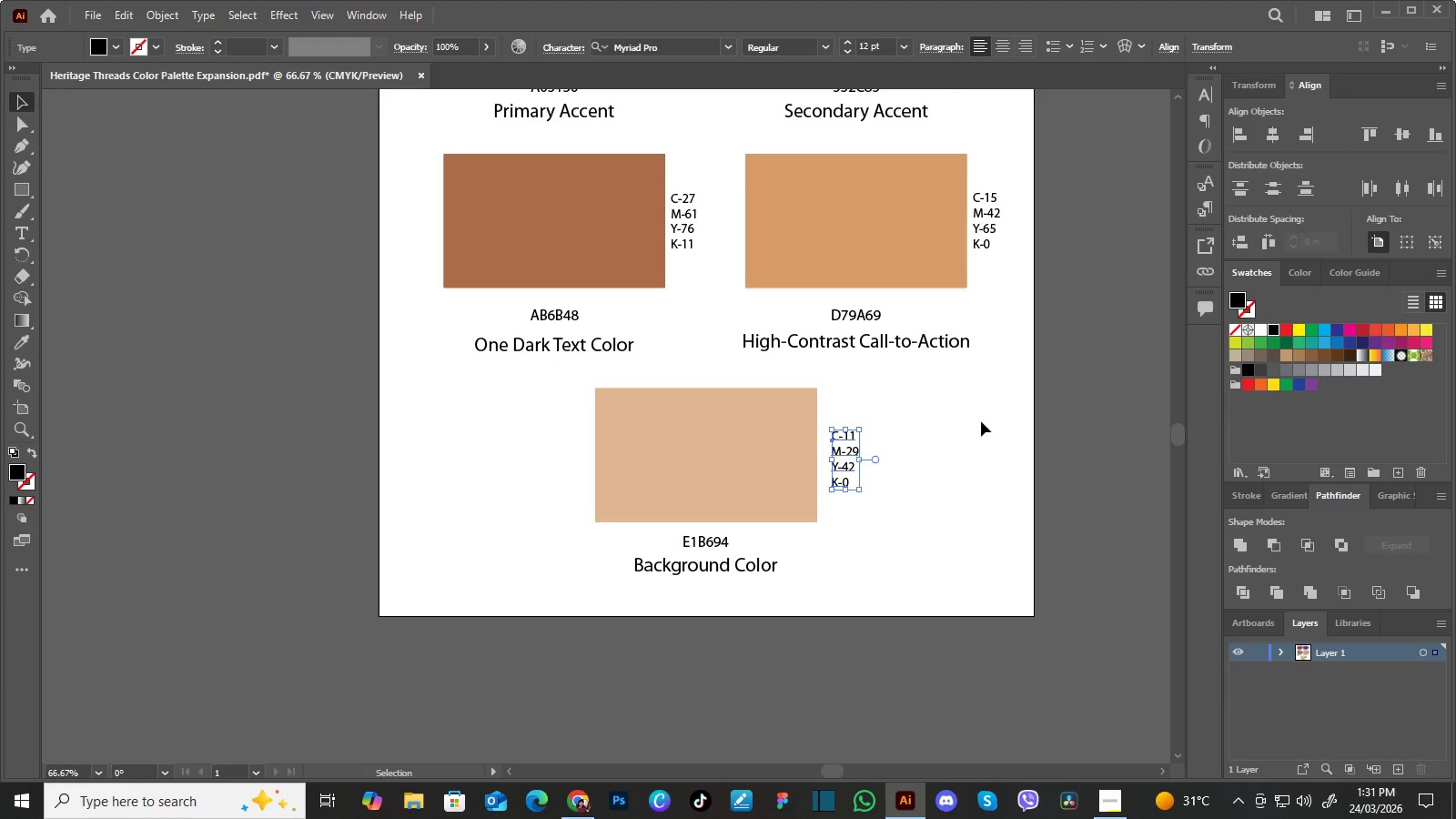 
key(ArrowLeft)
 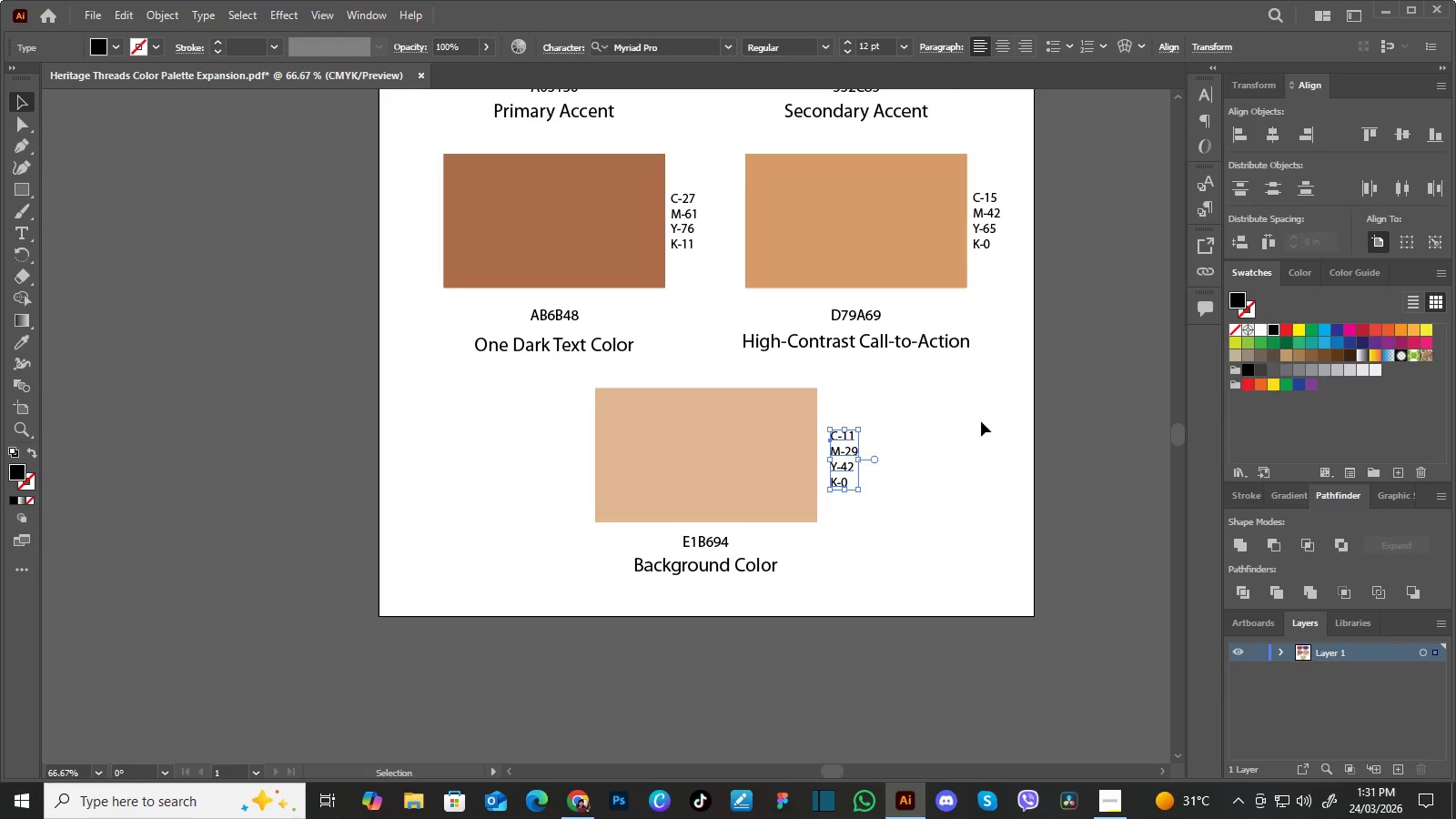 
key(ArrowLeft)
 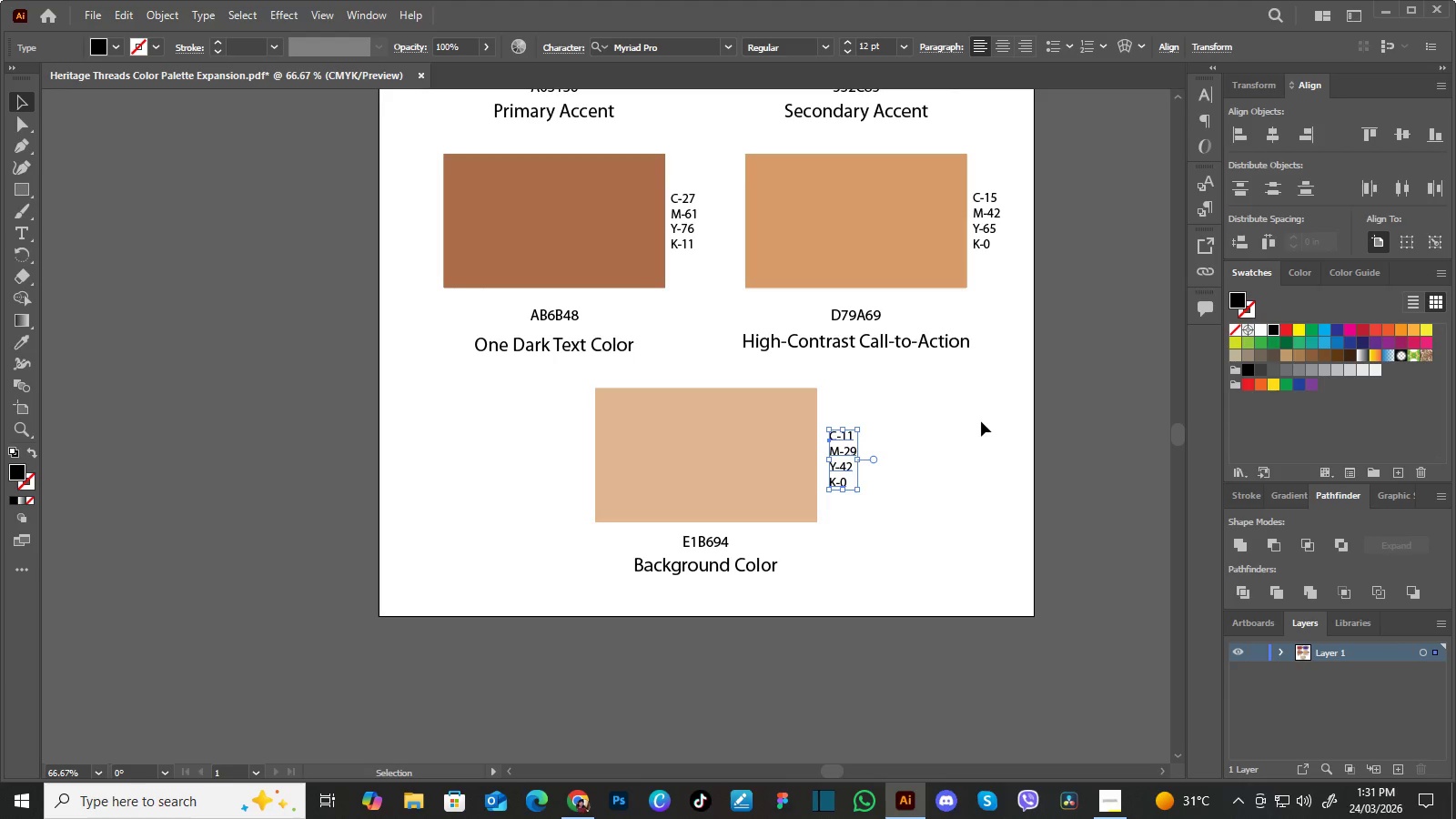 
key(ArrowLeft)
 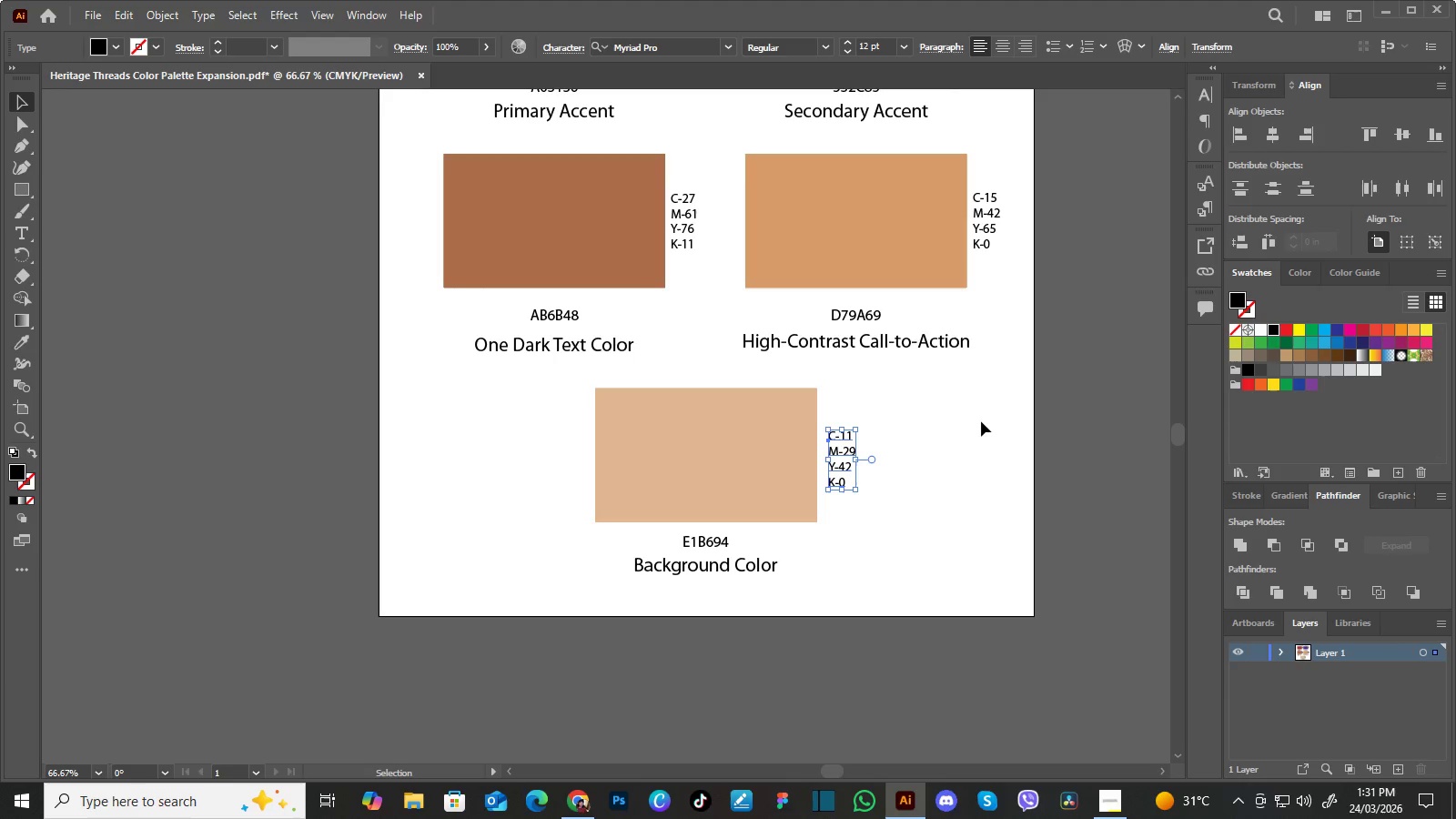 
key(ArrowLeft)
 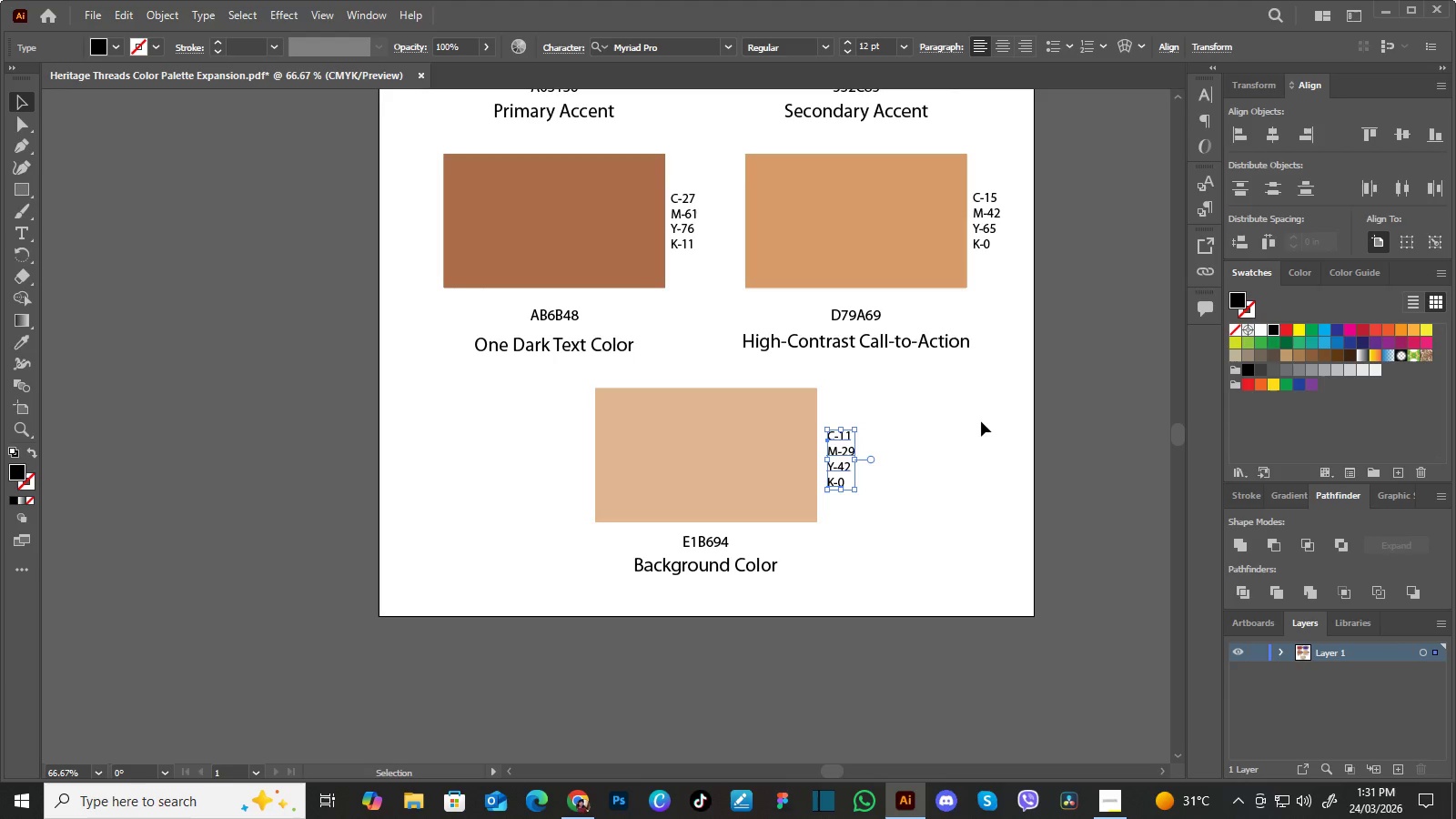 
key(ArrowLeft)
 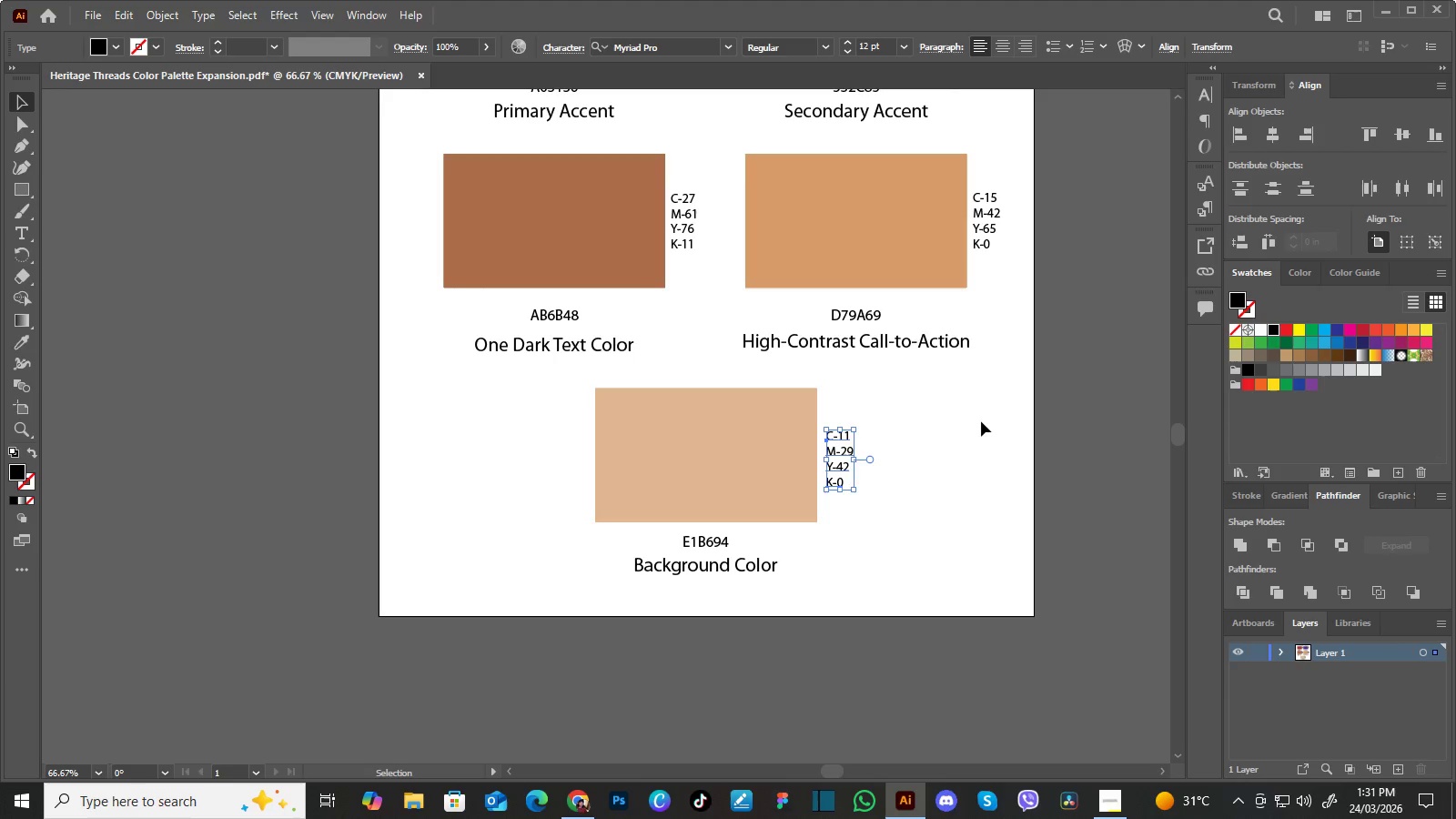 
key(ArrowRight)
 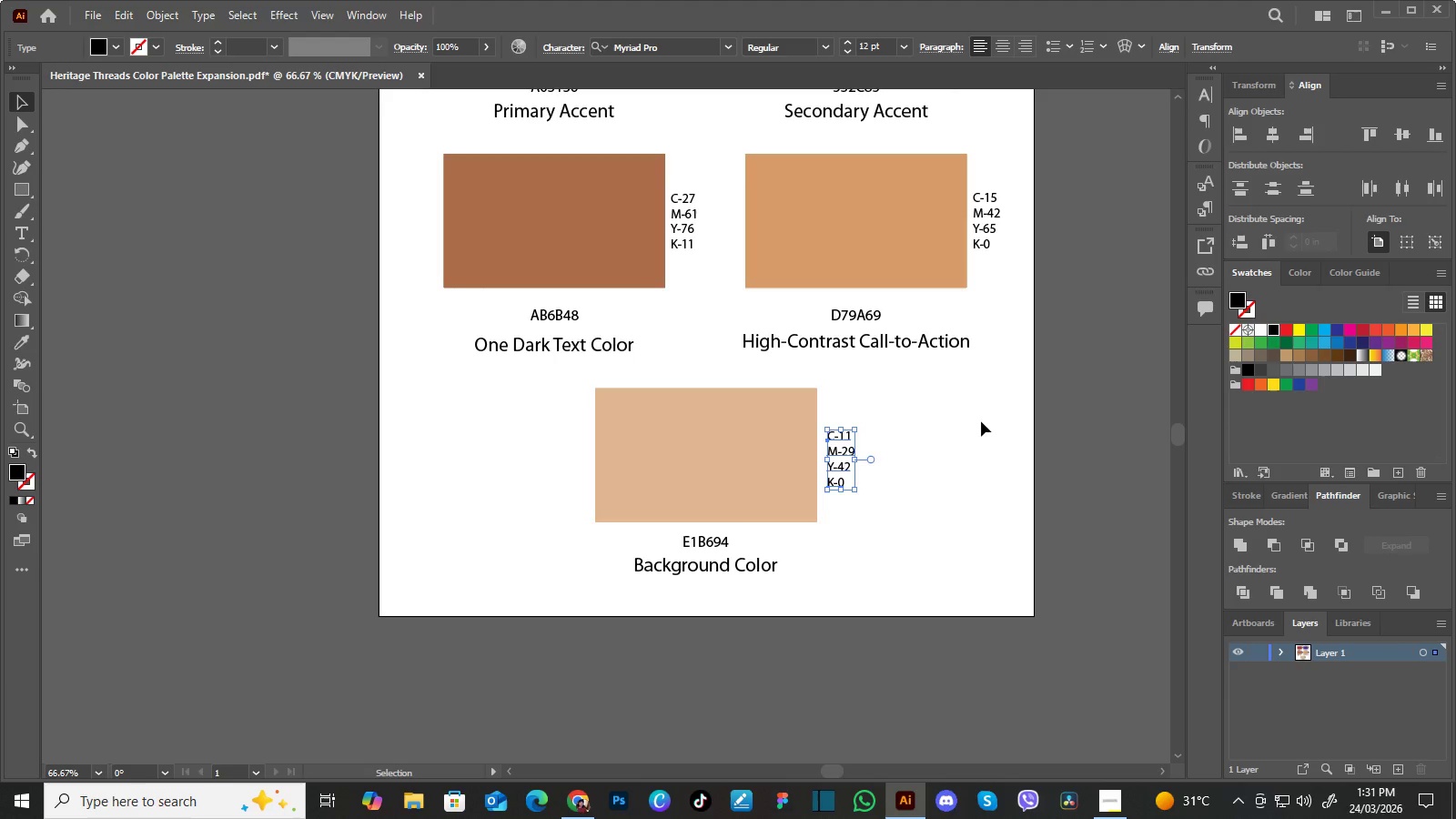 
key(ArrowLeft)
 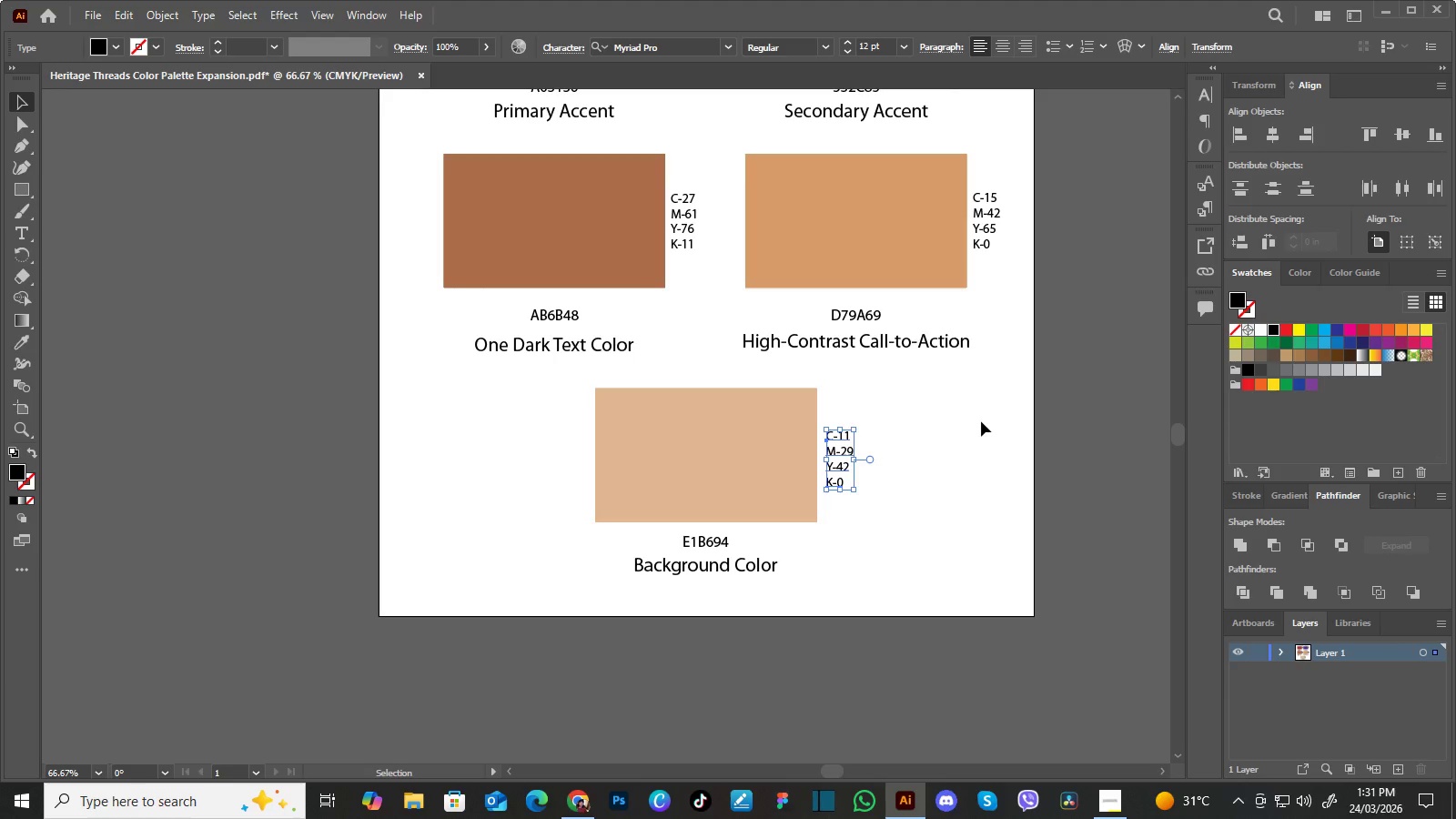 
key(ArrowLeft)
 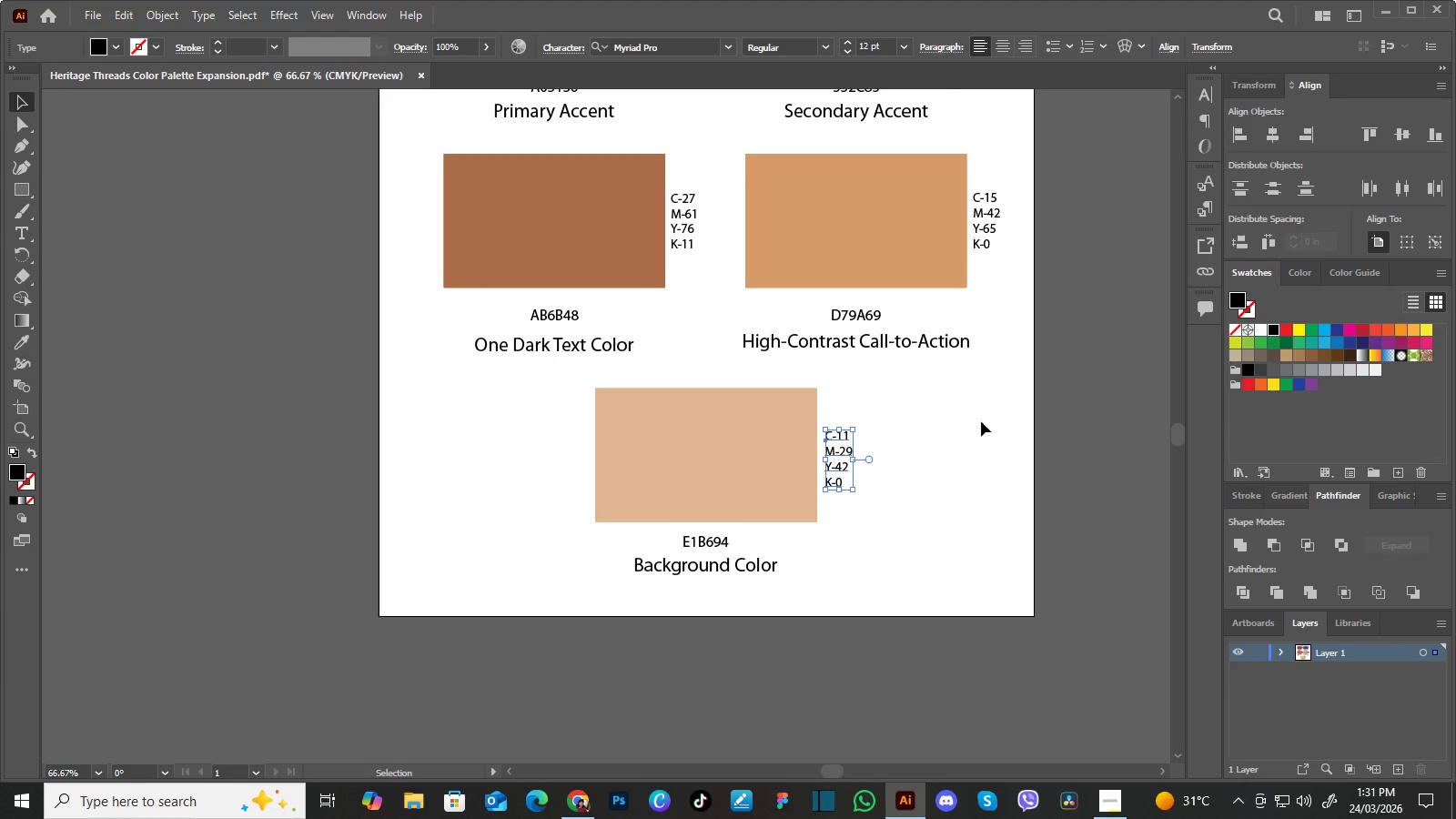 
left_click([981, 421])
 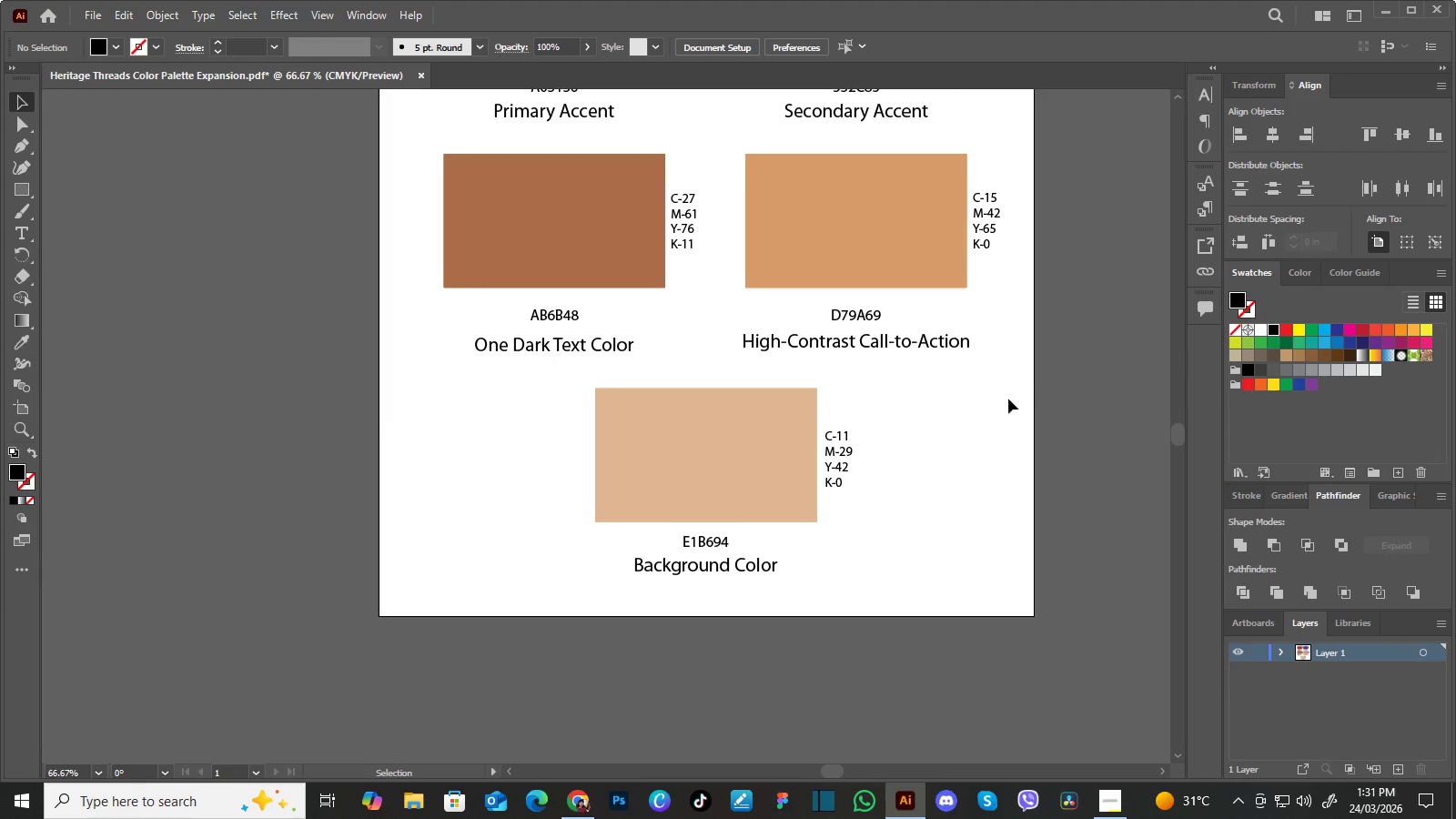 
hold_key(key=Space, duration=1.5)
 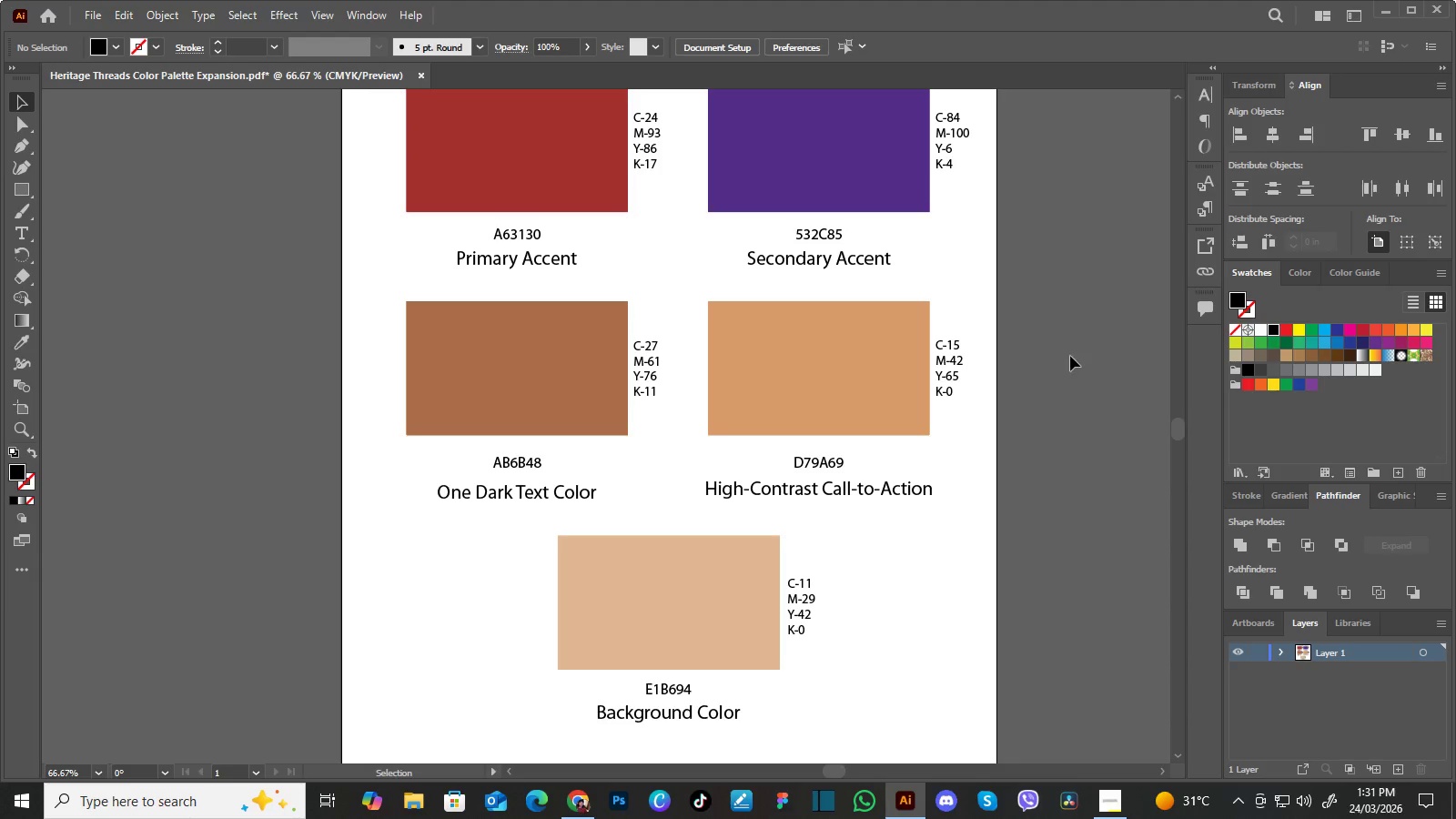 
left_click_drag(start_coordinate=[1050, 362], to_coordinate=[1026, 427])
 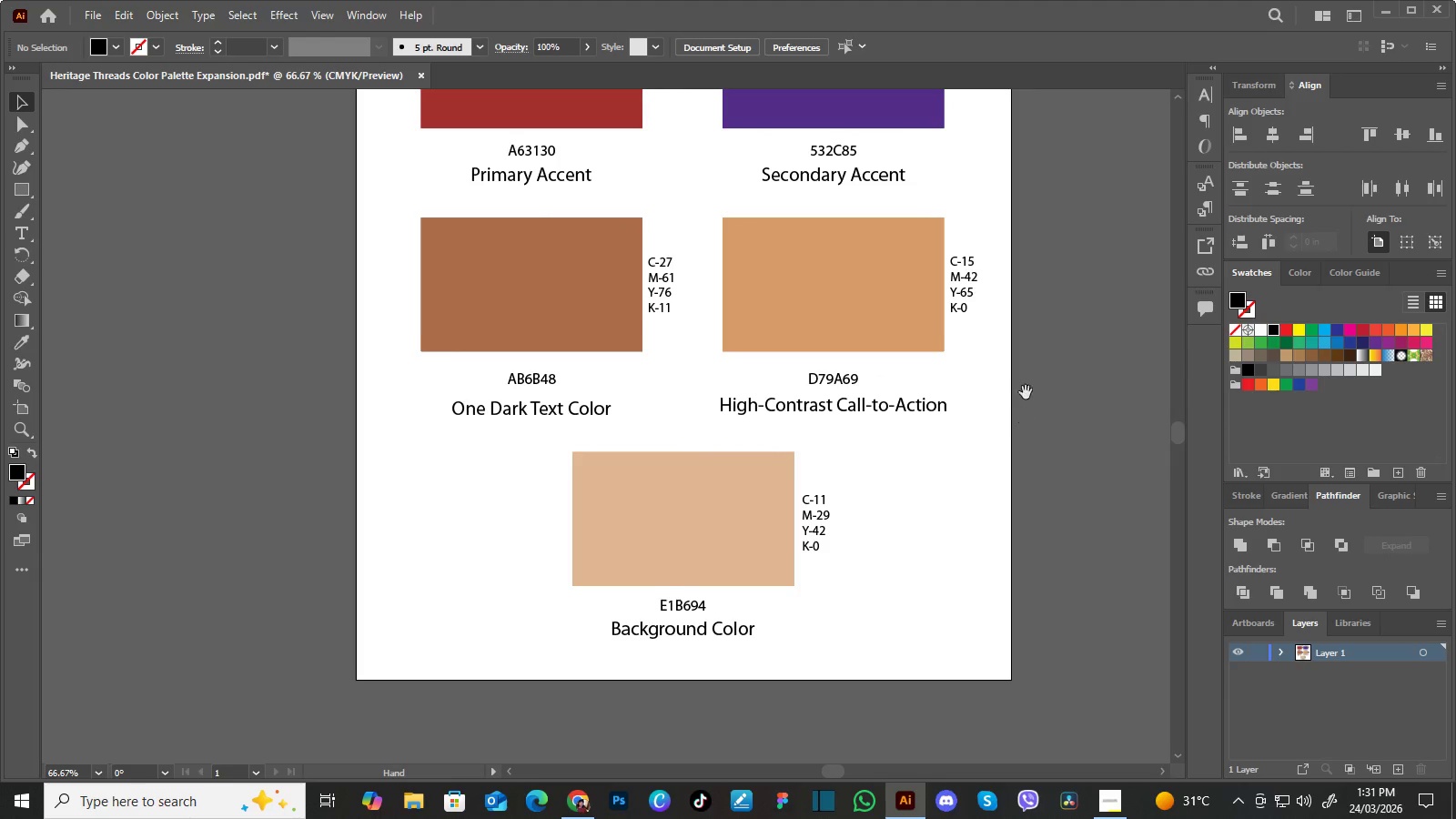 
left_click_drag(start_coordinate=[1026, 392], to_coordinate=[1017, 447])
 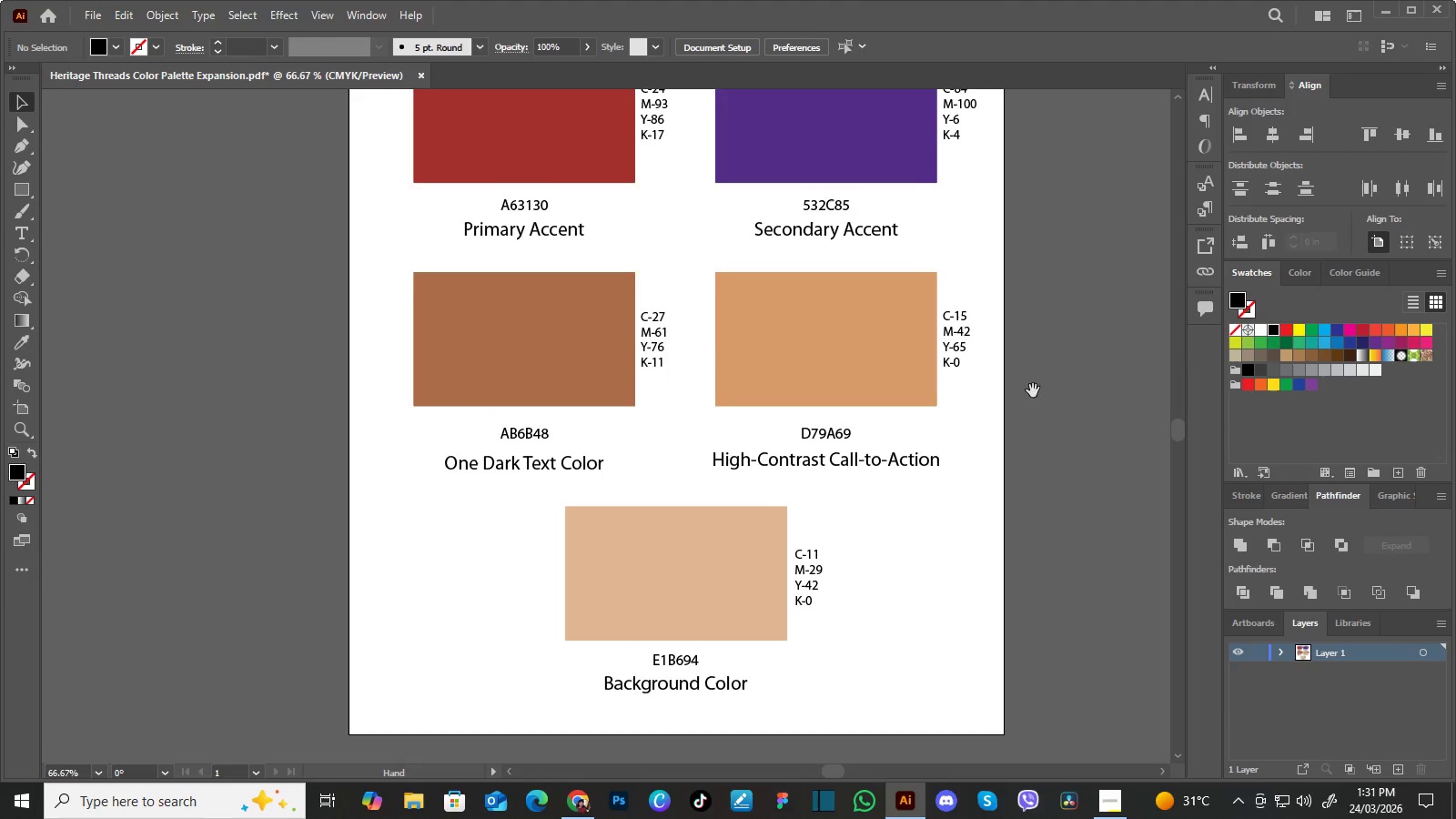 
left_click_drag(start_coordinate=[1033, 389], to_coordinate=[1025, 418])
 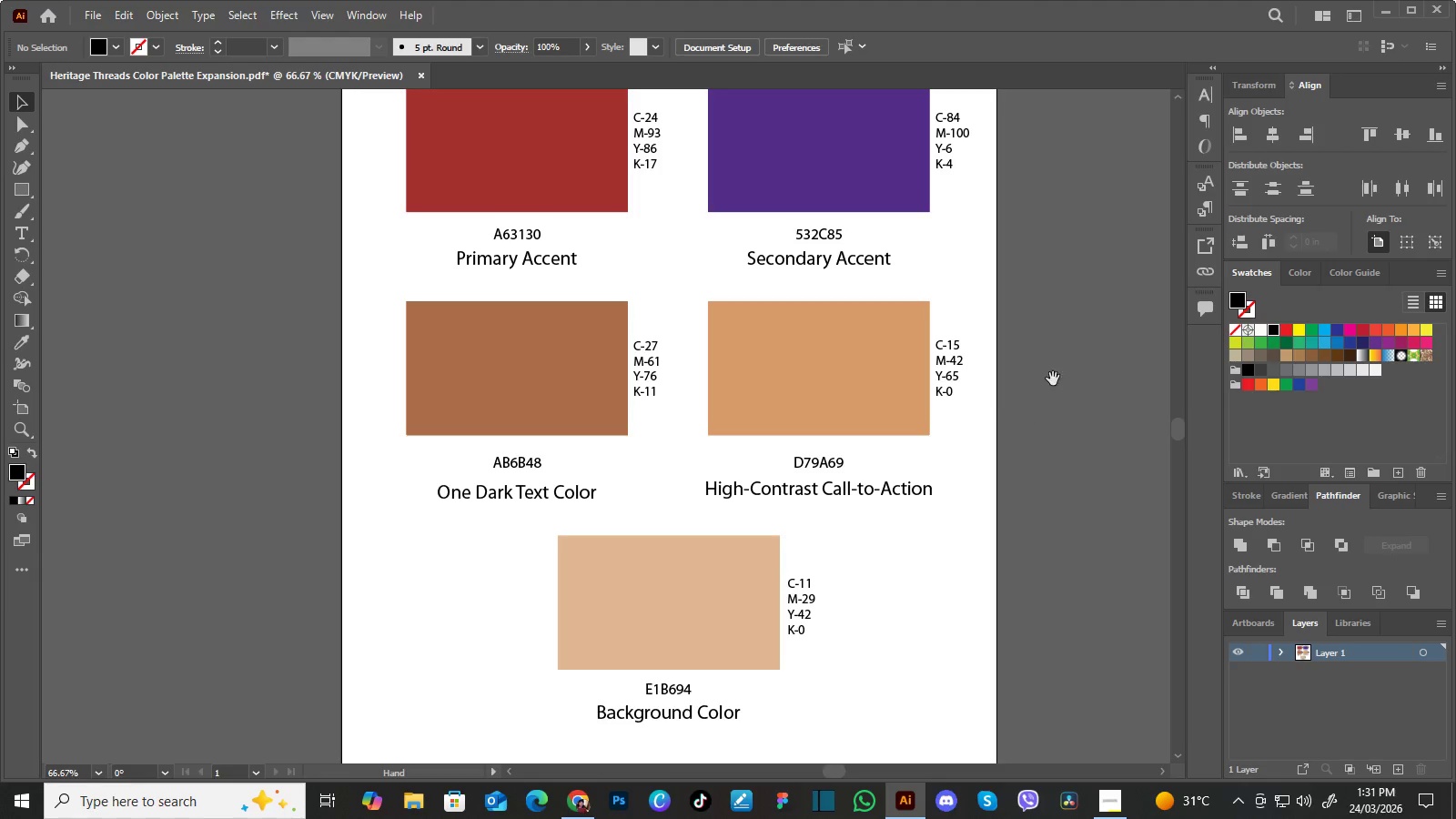 
hold_key(key=Space, duration=0.38)
 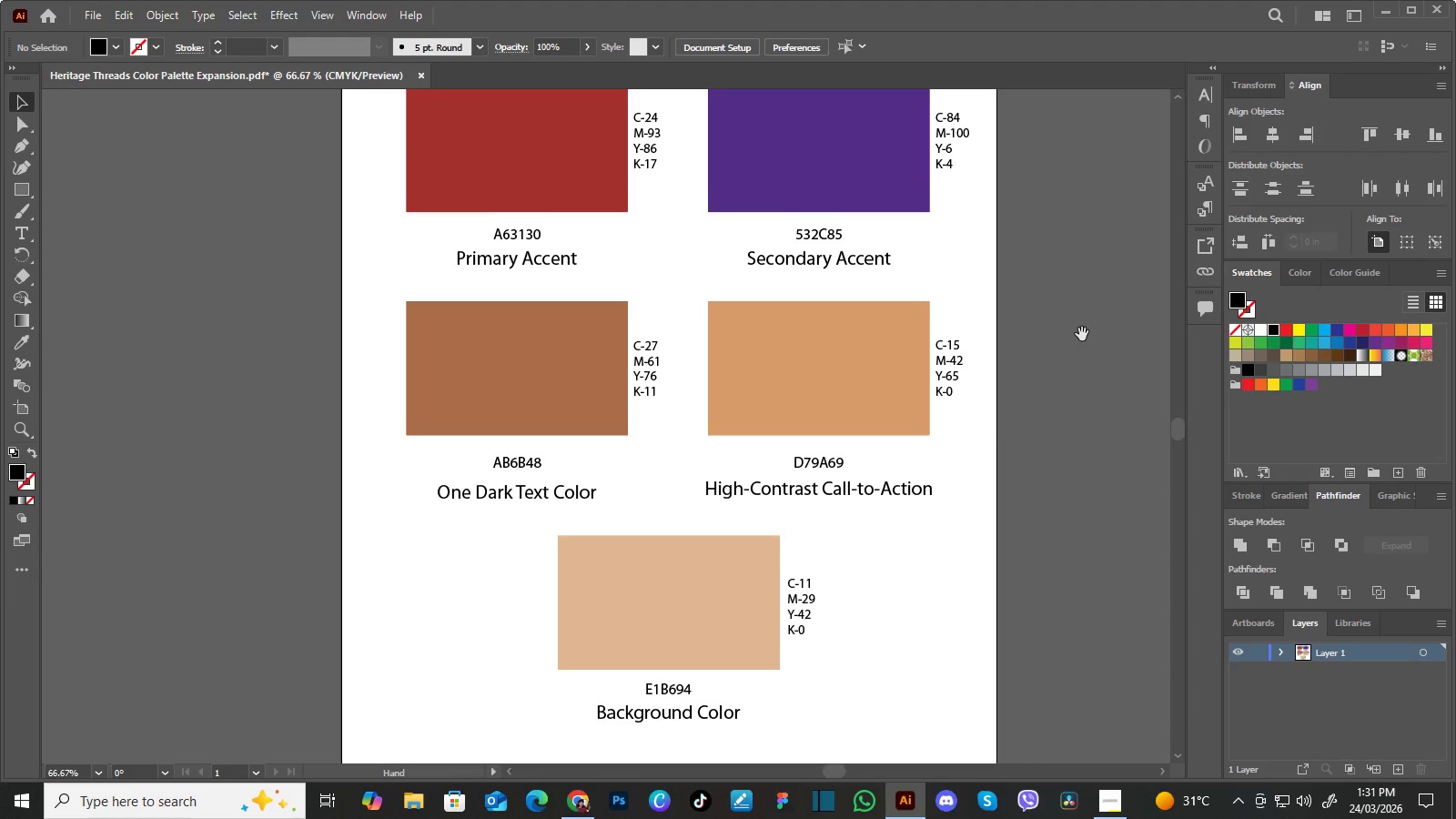 
hold_key(key=Space, duration=1.41)
 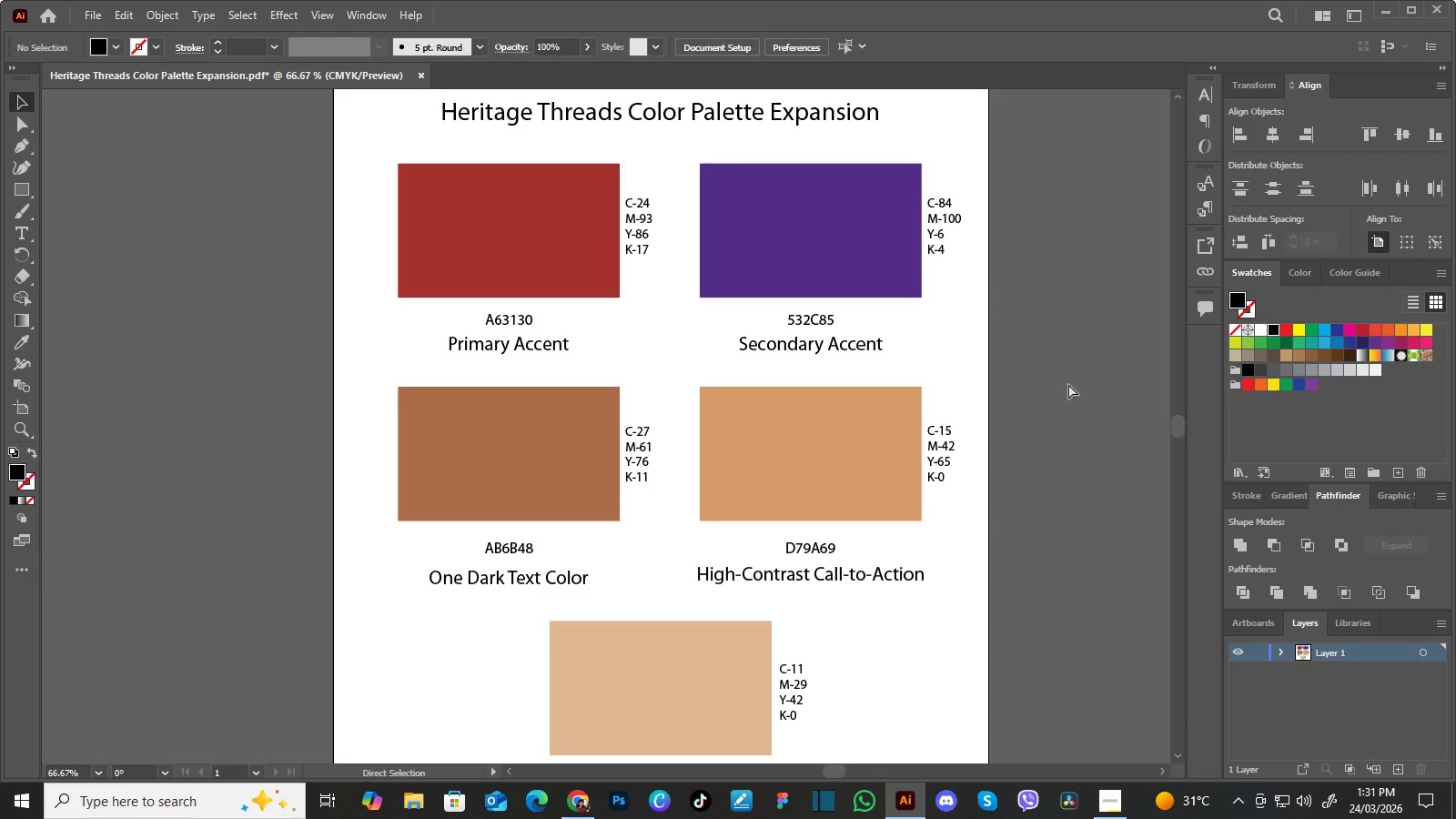 
left_click_drag(start_coordinate=[1082, 334], to_coordinate=[1076, 406])
 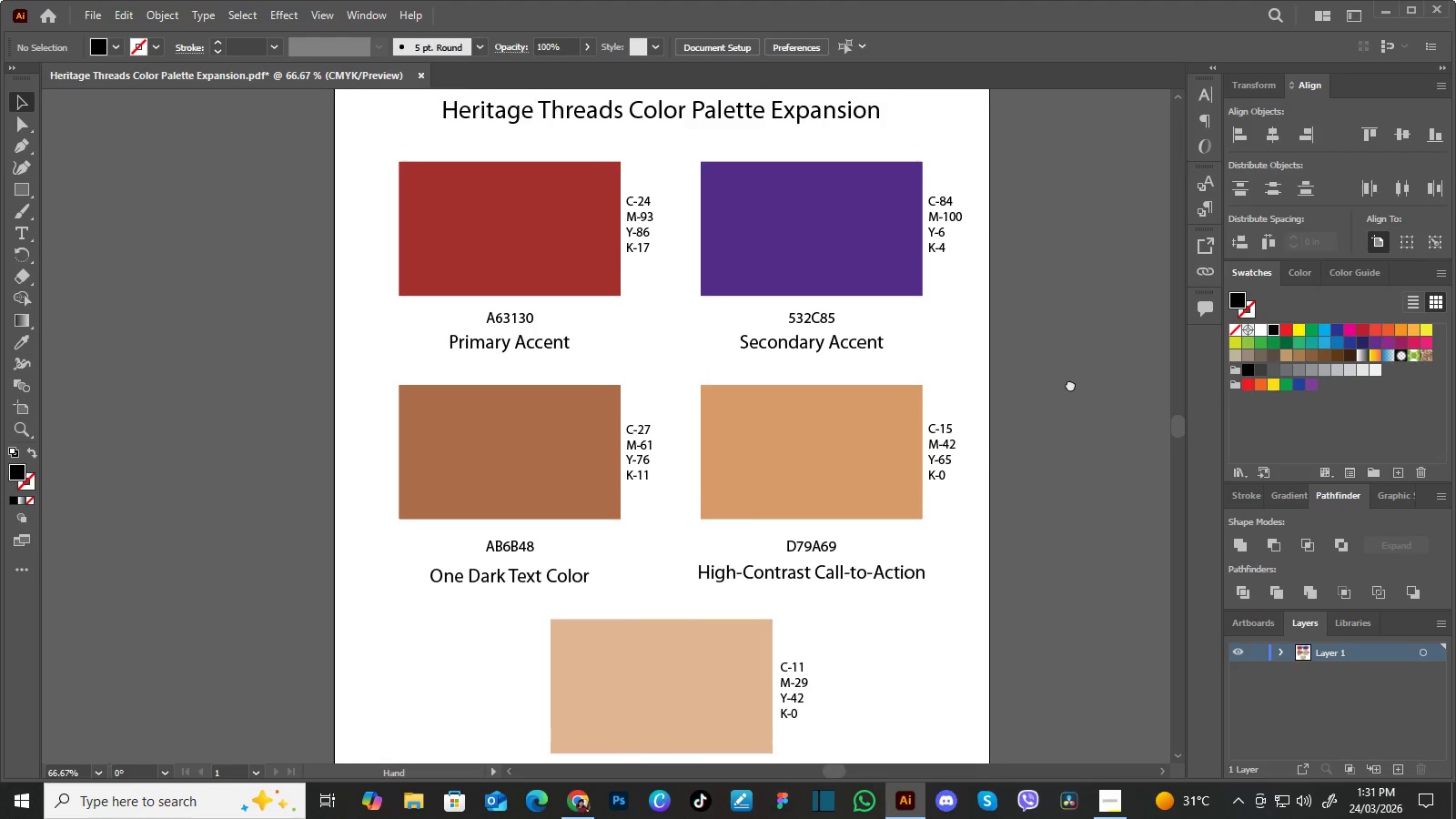 
left_click_drag(start_coordinate=[1073, 369], to_coordinate=[1070, 384])
 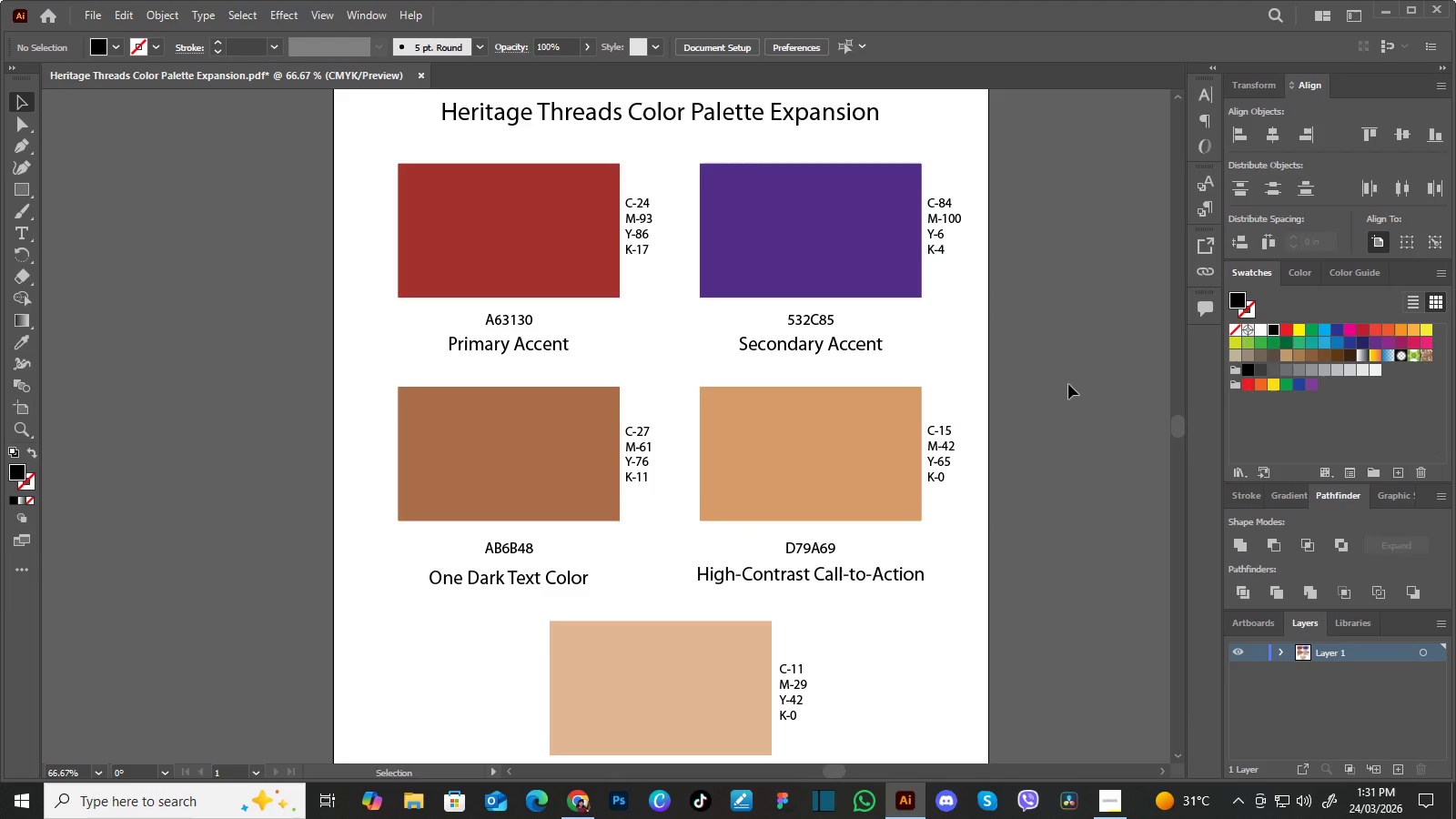 
key(Control+Minus)
 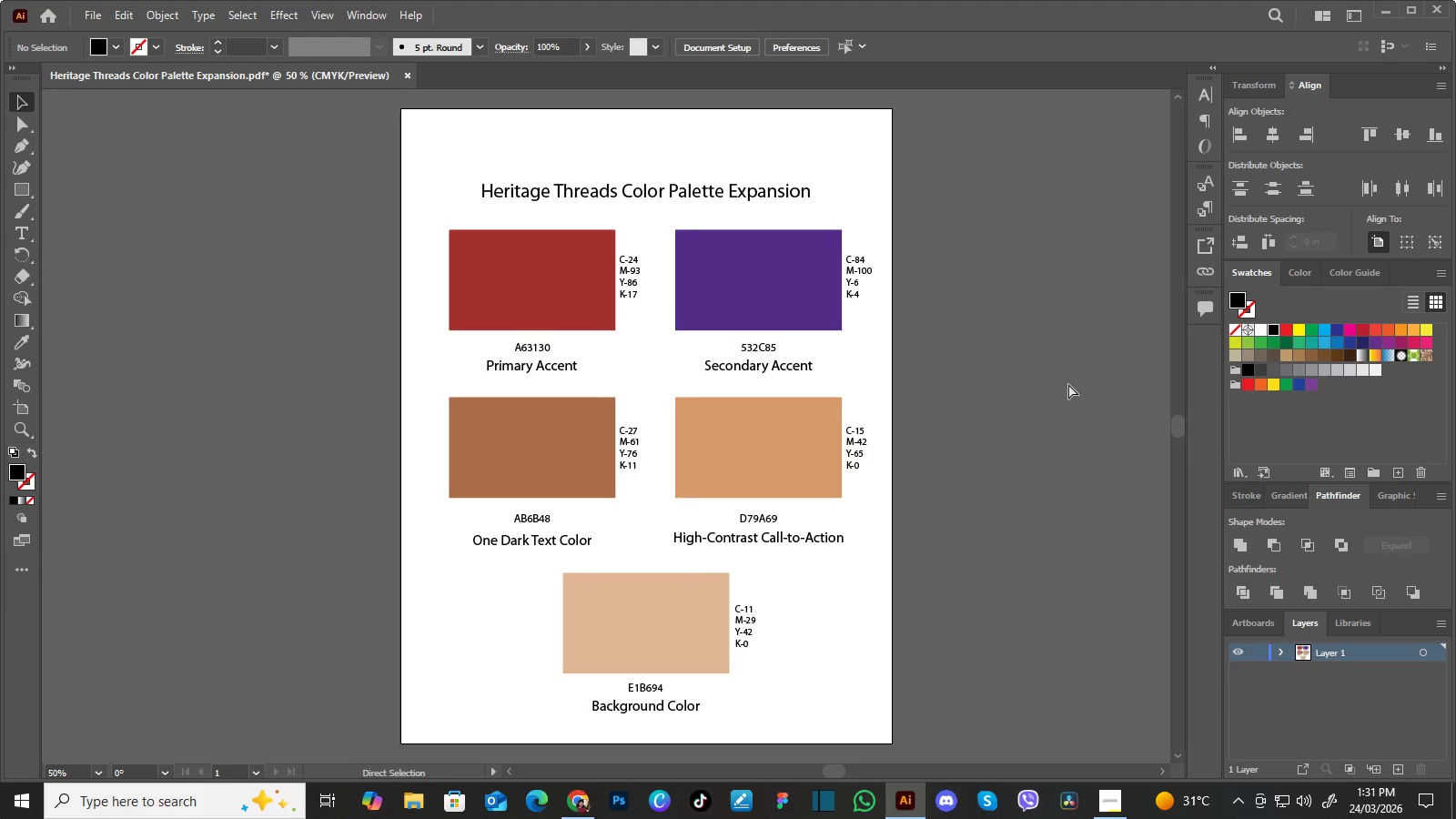 
key(Control+Equal)
 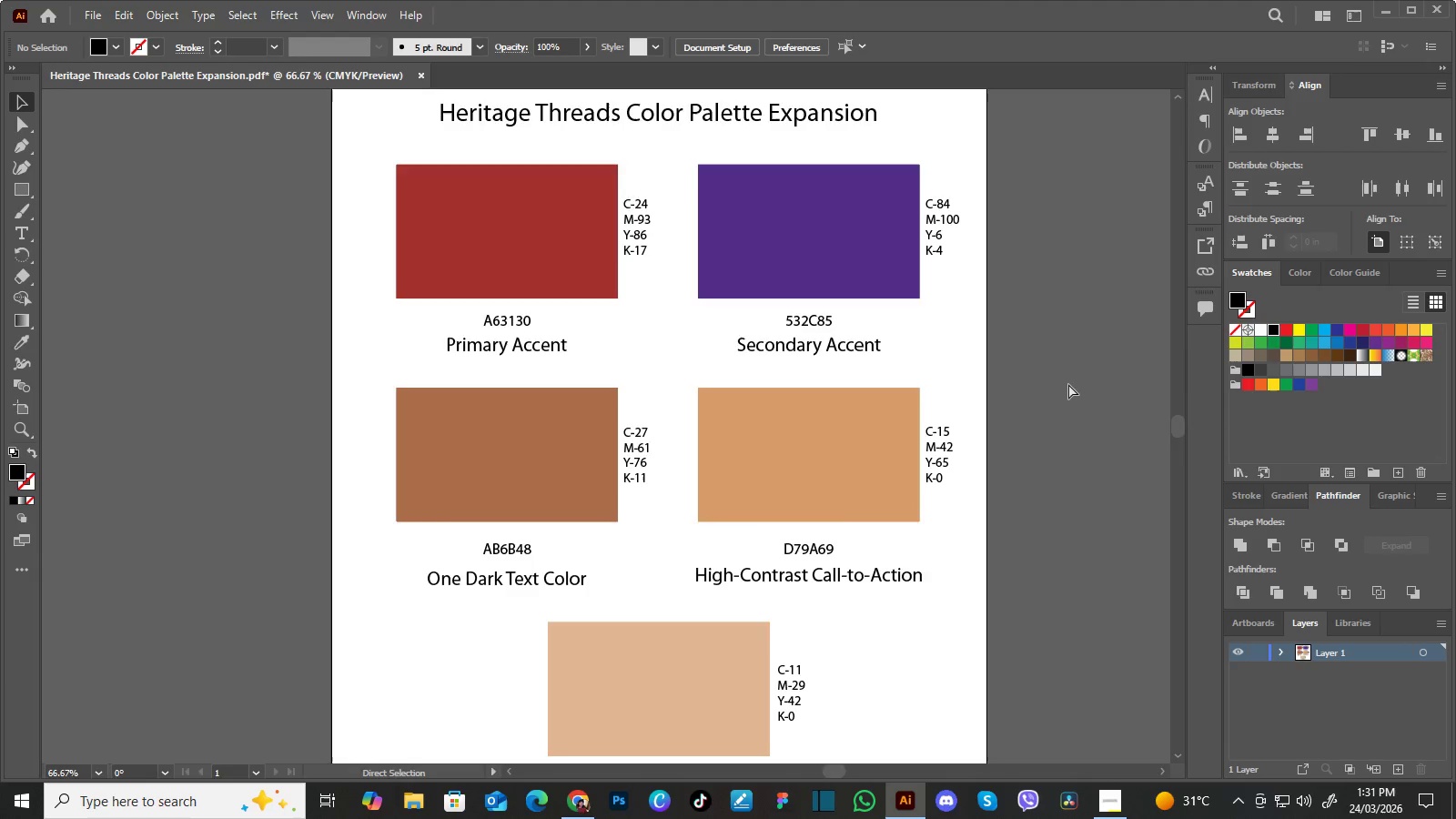 
key(Control+Minus)
 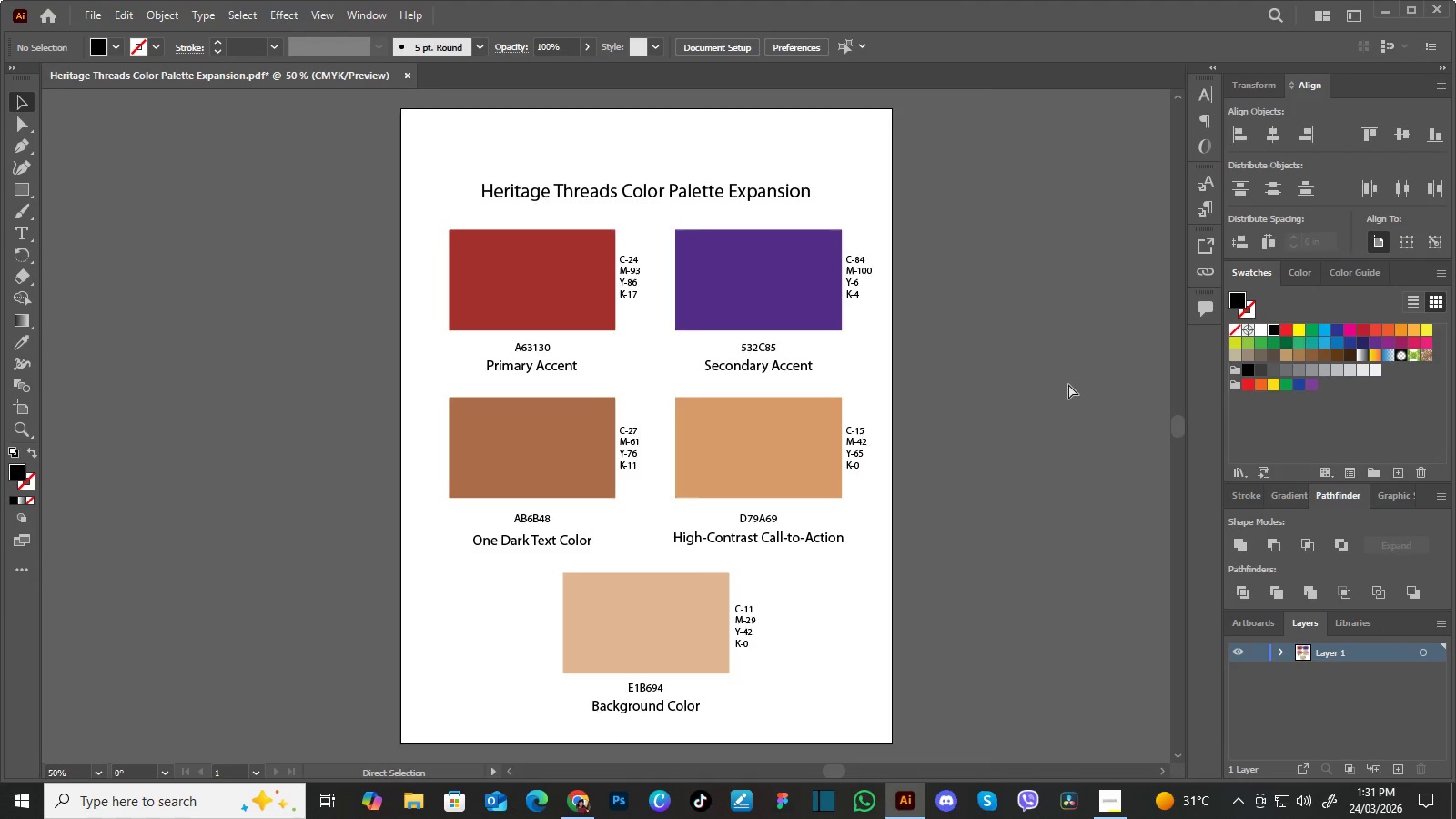 
key(Control+Equal)
 